 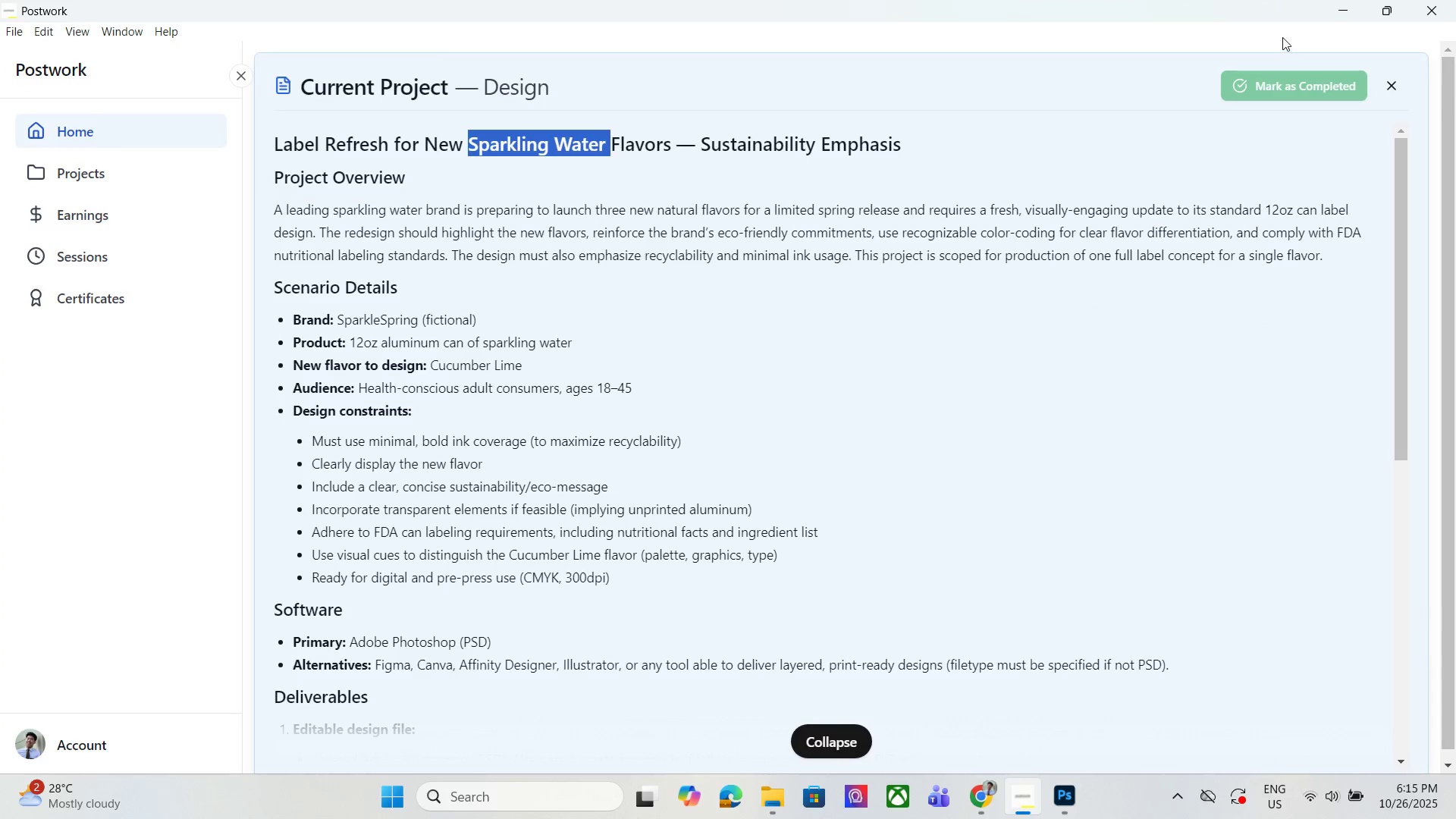 
scroll: coordinate [435, 492], scroll_direction: down, amount: 5.0
 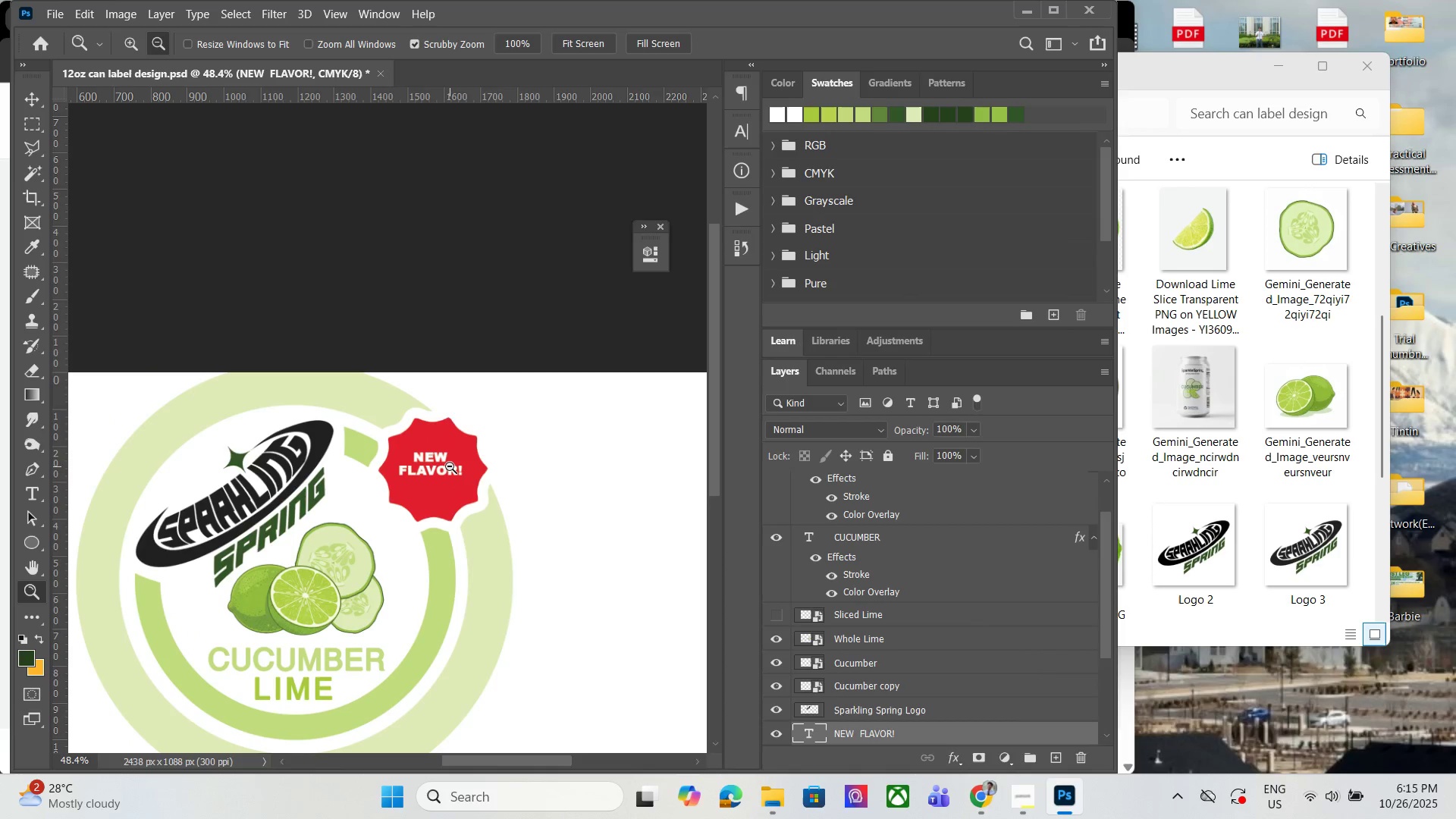 
hold_key(key=AltLeft, duration=1.52)
scroll: coordinate [459, 453], scroll_direction: down, amount: 4.0
 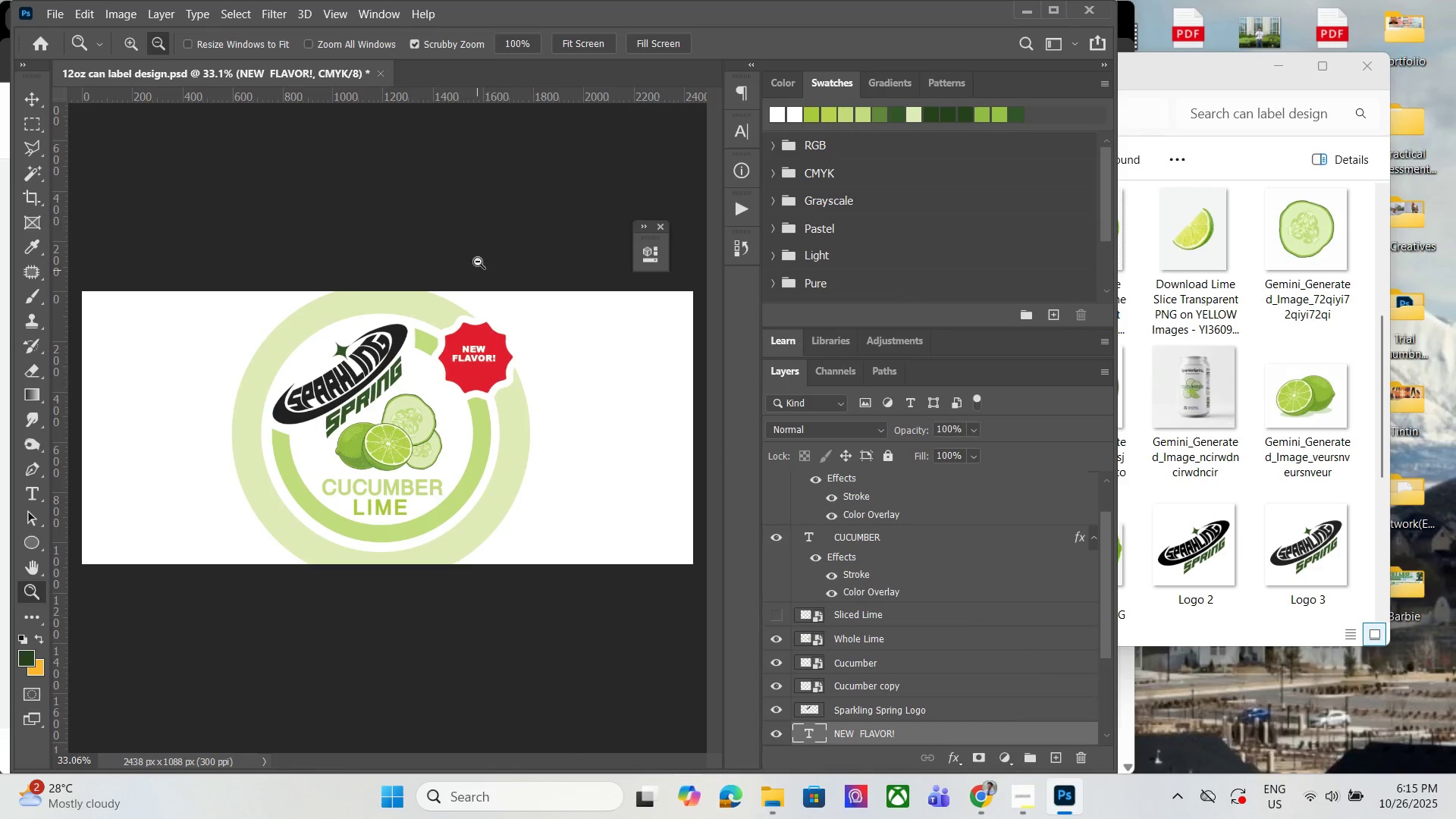 
hold_key(key=AltLeft, duration=1.3)
scroll: coordinate [475, 399], scroll_direction: up, amount: 15.0
 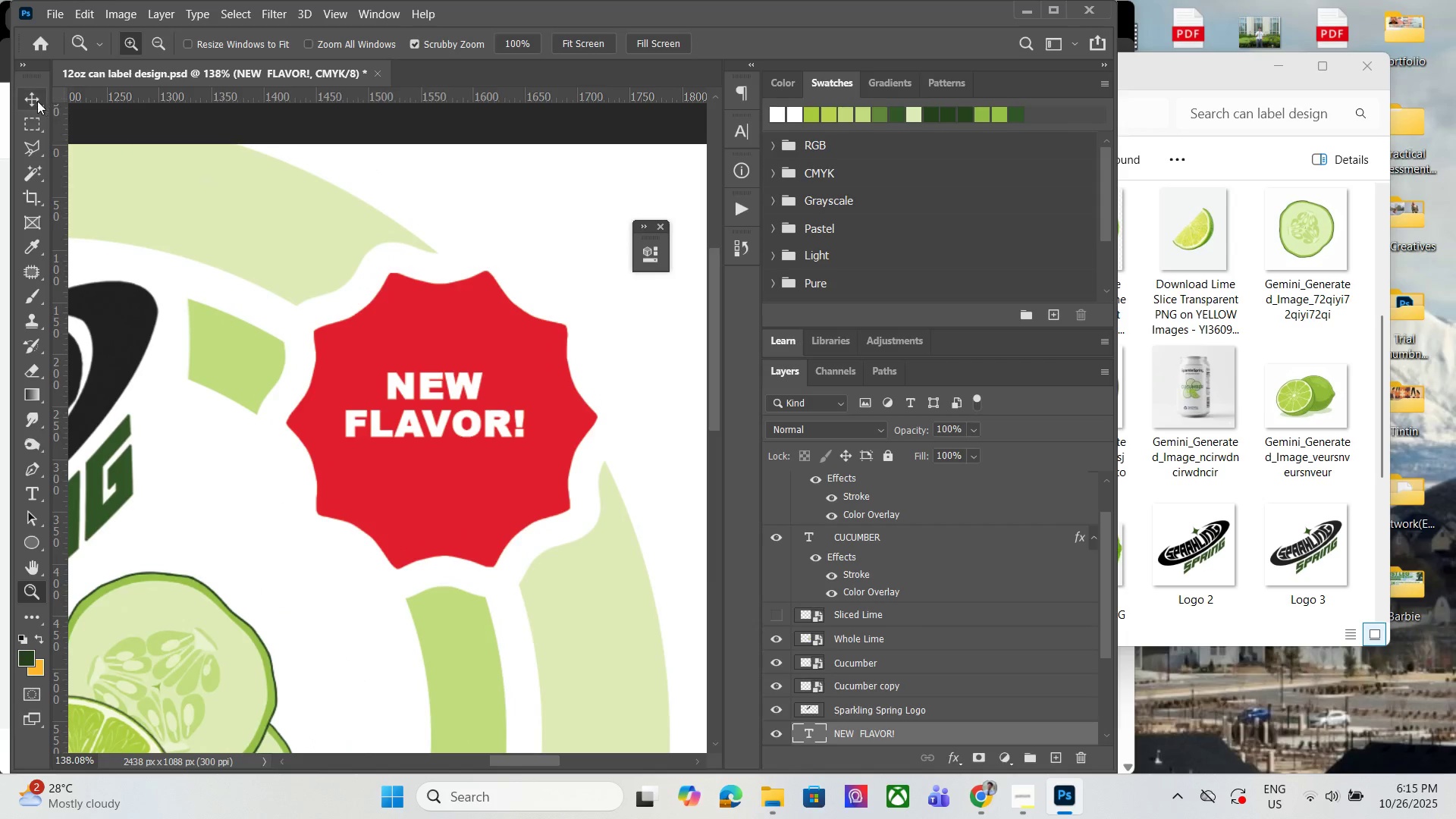 
left_click([36, 101])
 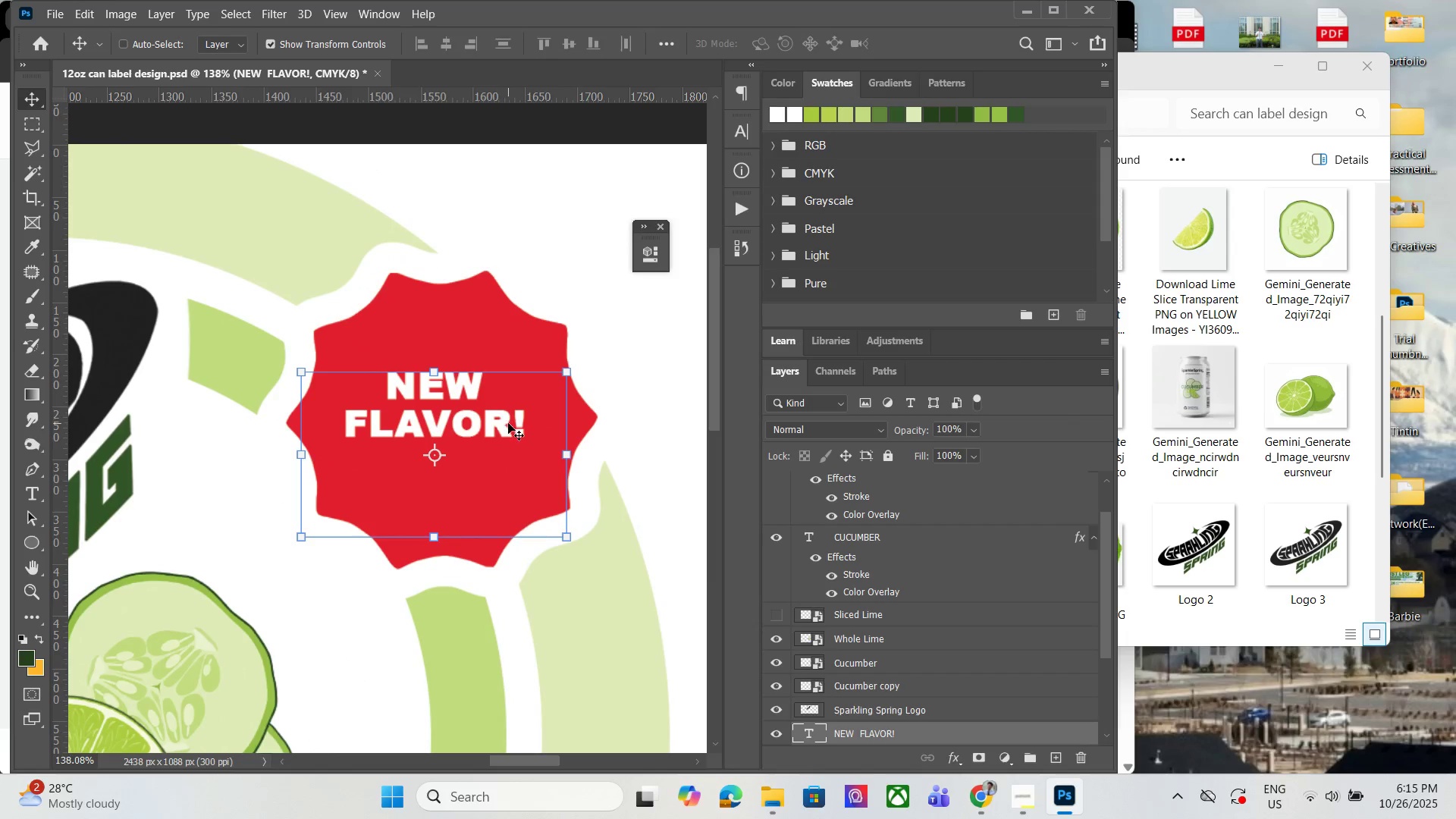 
left_click_drag(start_coordinate=[510, 421], to_coordinate=[517, 436])
 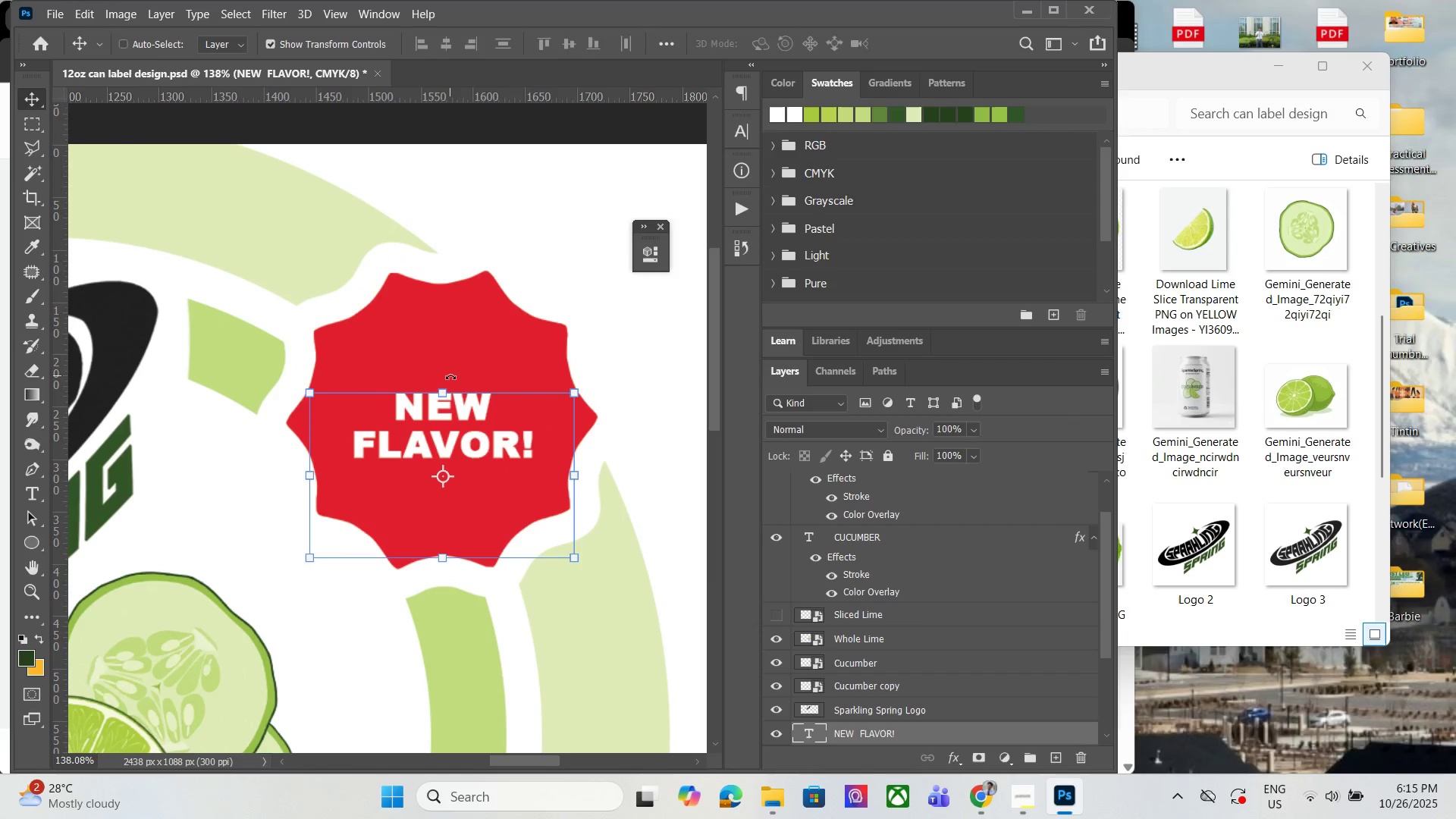 
left_click([450, 376])
 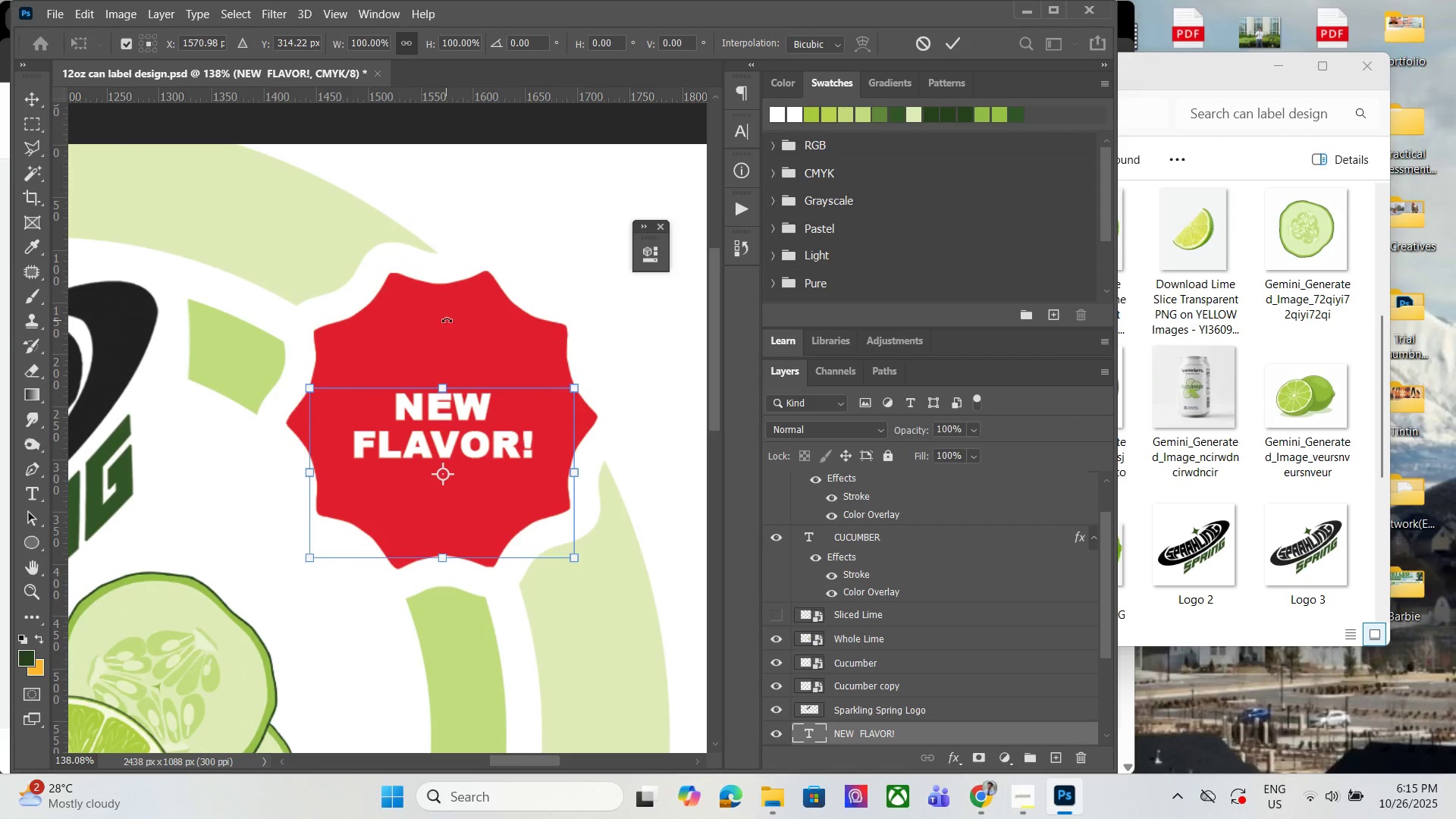 
left_click_drag(start_coordinate=[447, 319], to_coordinate=[521, 334])
 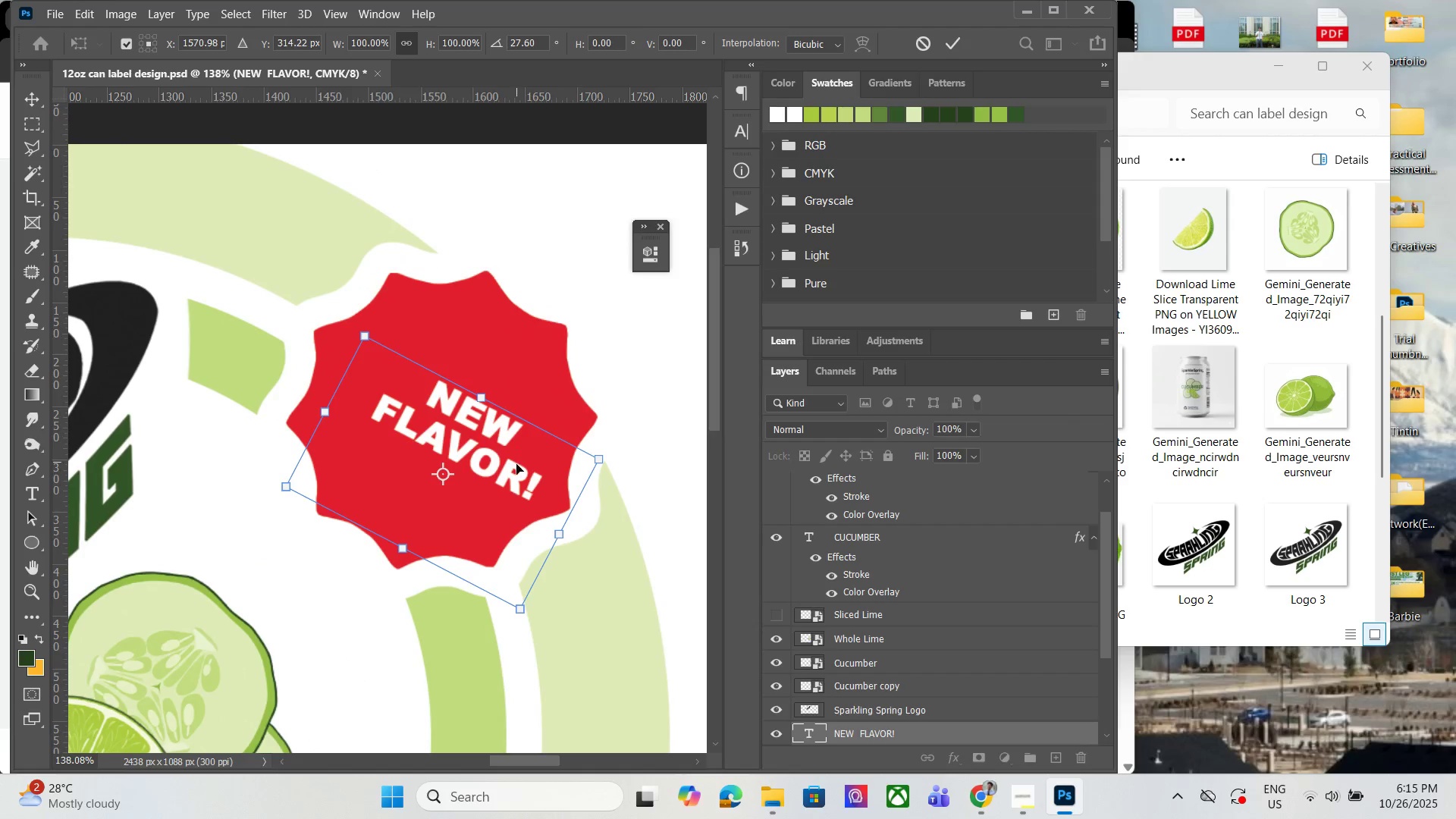 
left_click_drag(start_coordinate=[512, 466], to_coordinate=[492, 444])
 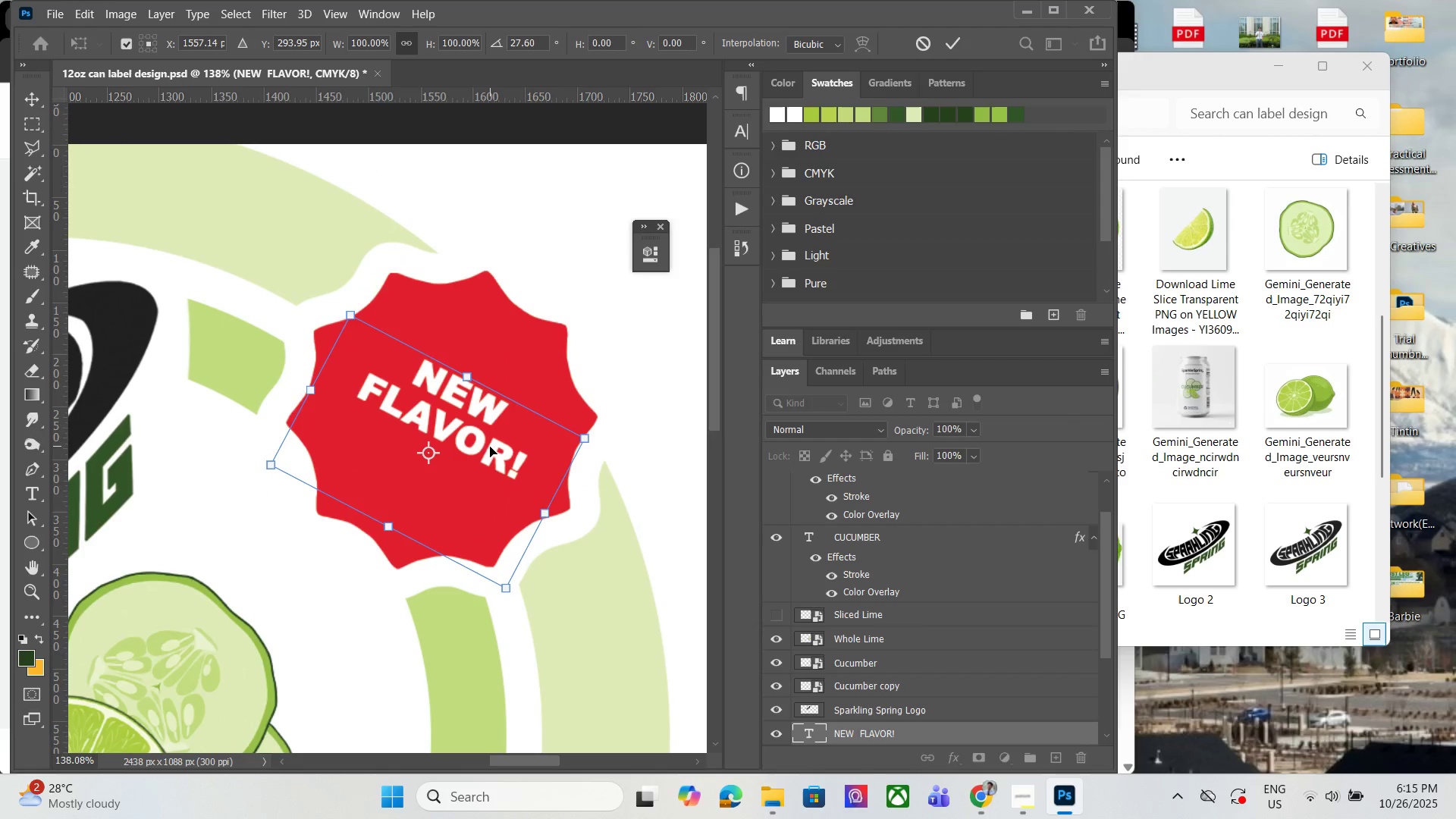 
key(ArrowDown)
 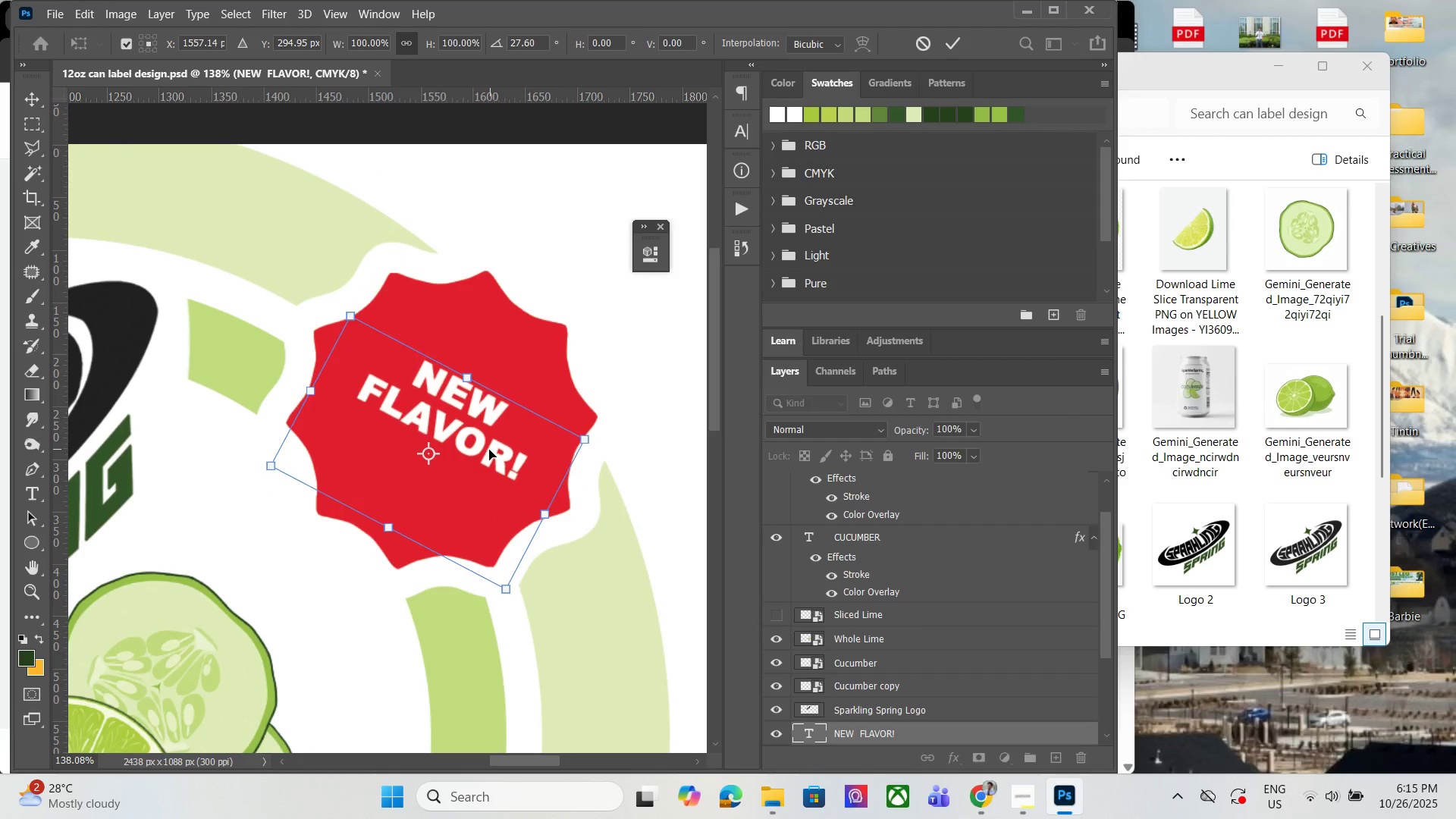 
key(ArrowDown)
 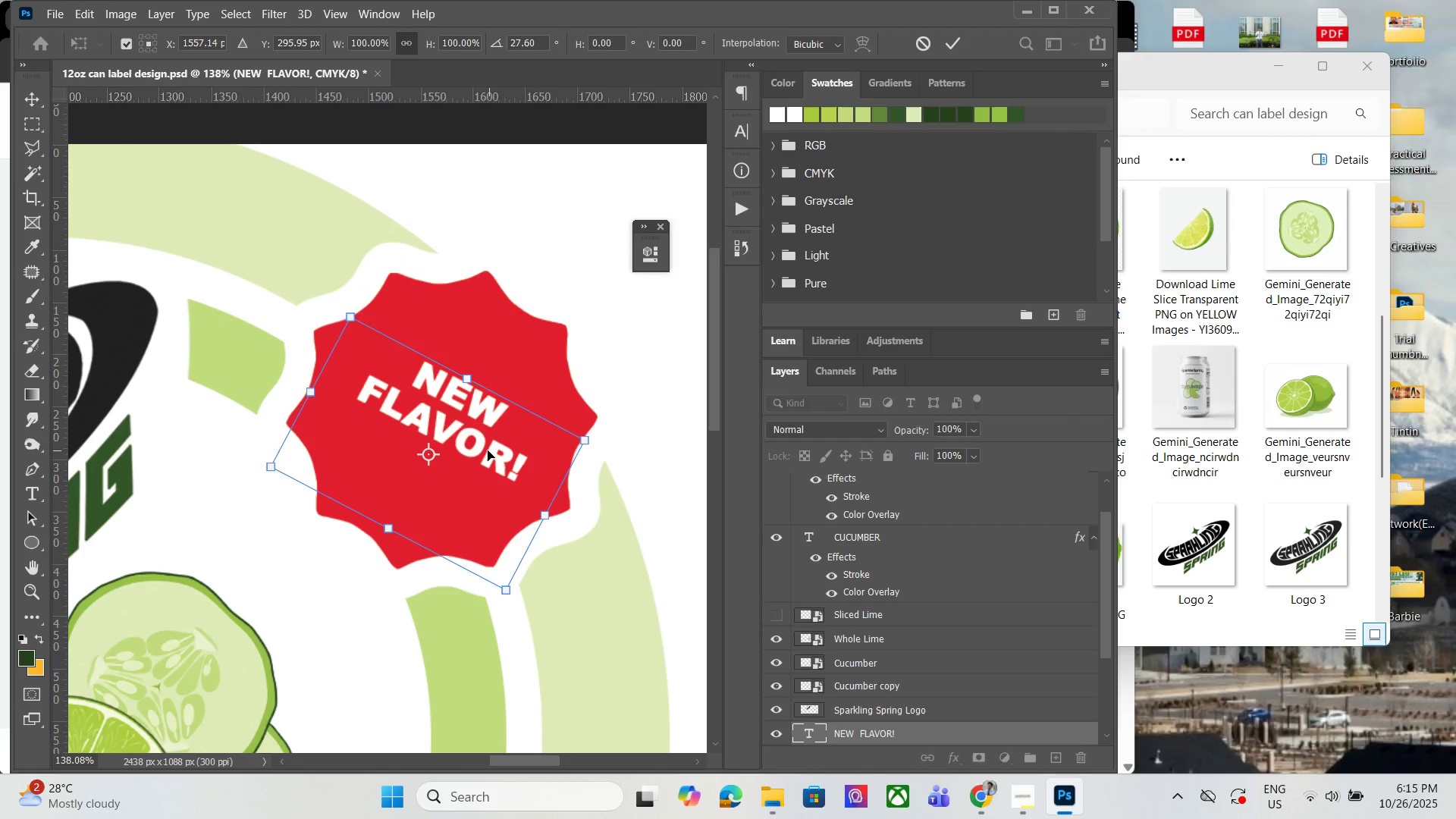 
key(ArrowLeft)
 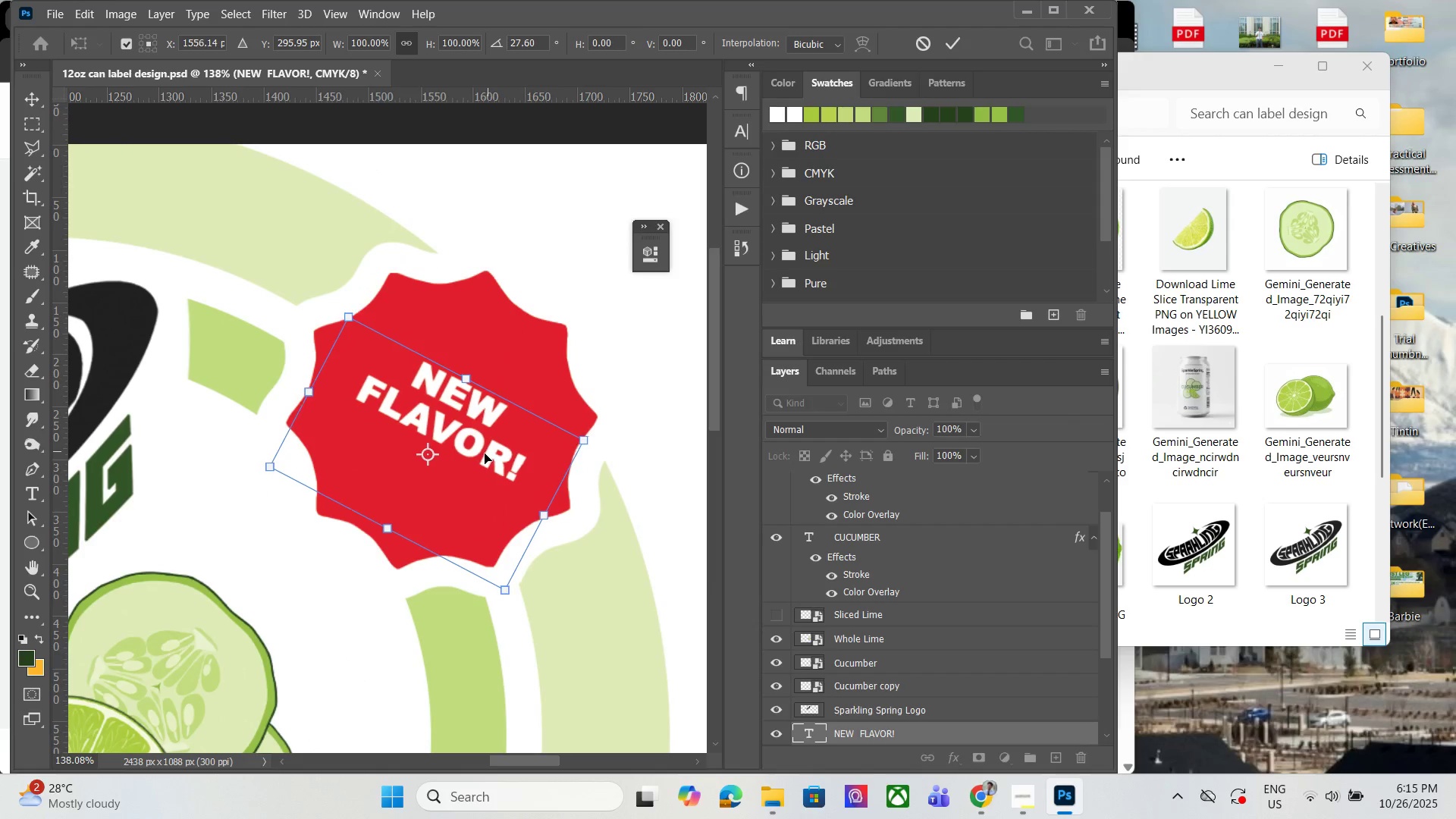 
key(ArrowLeft)
 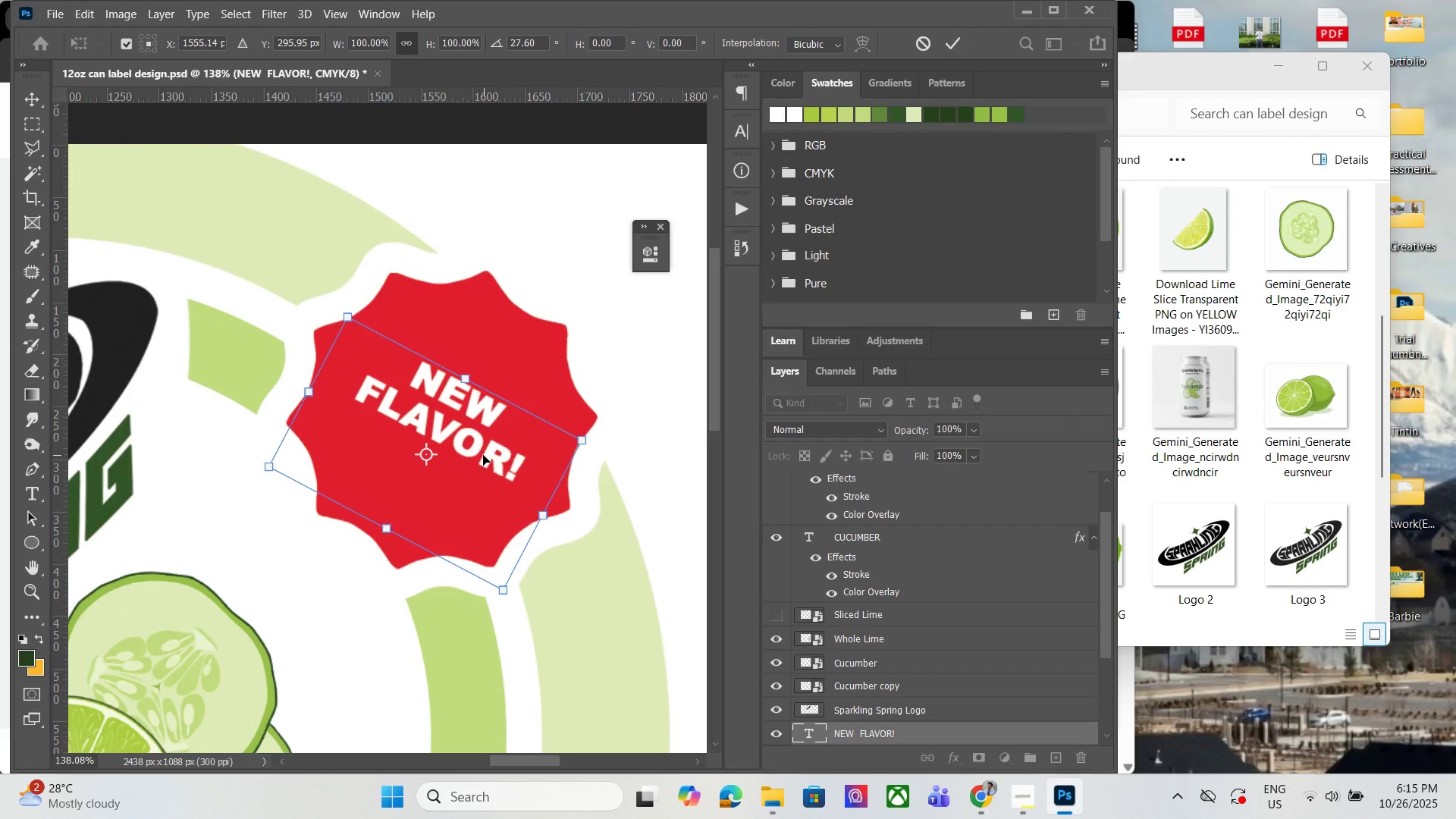 
key(ArrowLeft)
 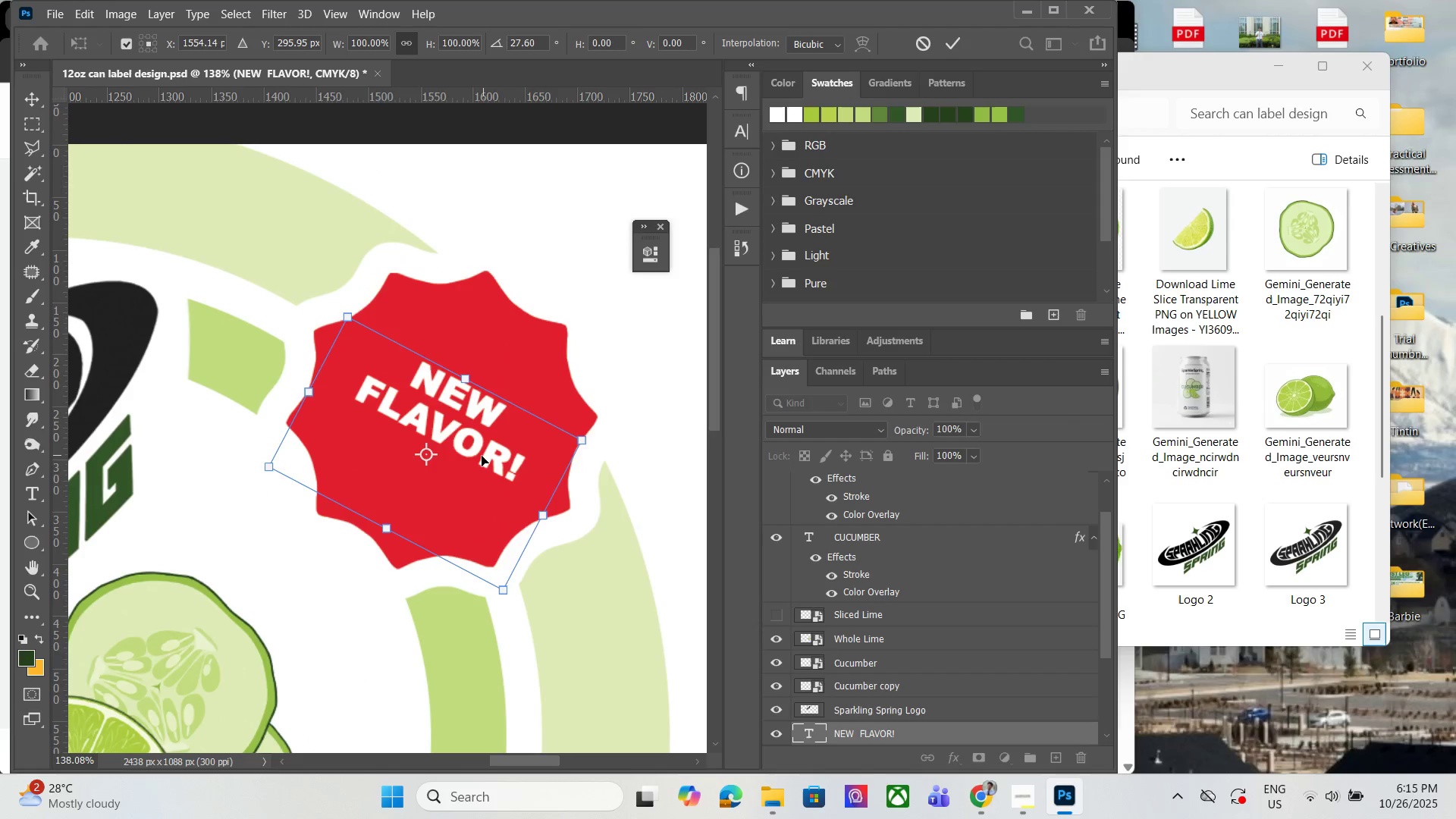 
key(ArrowLeft)
 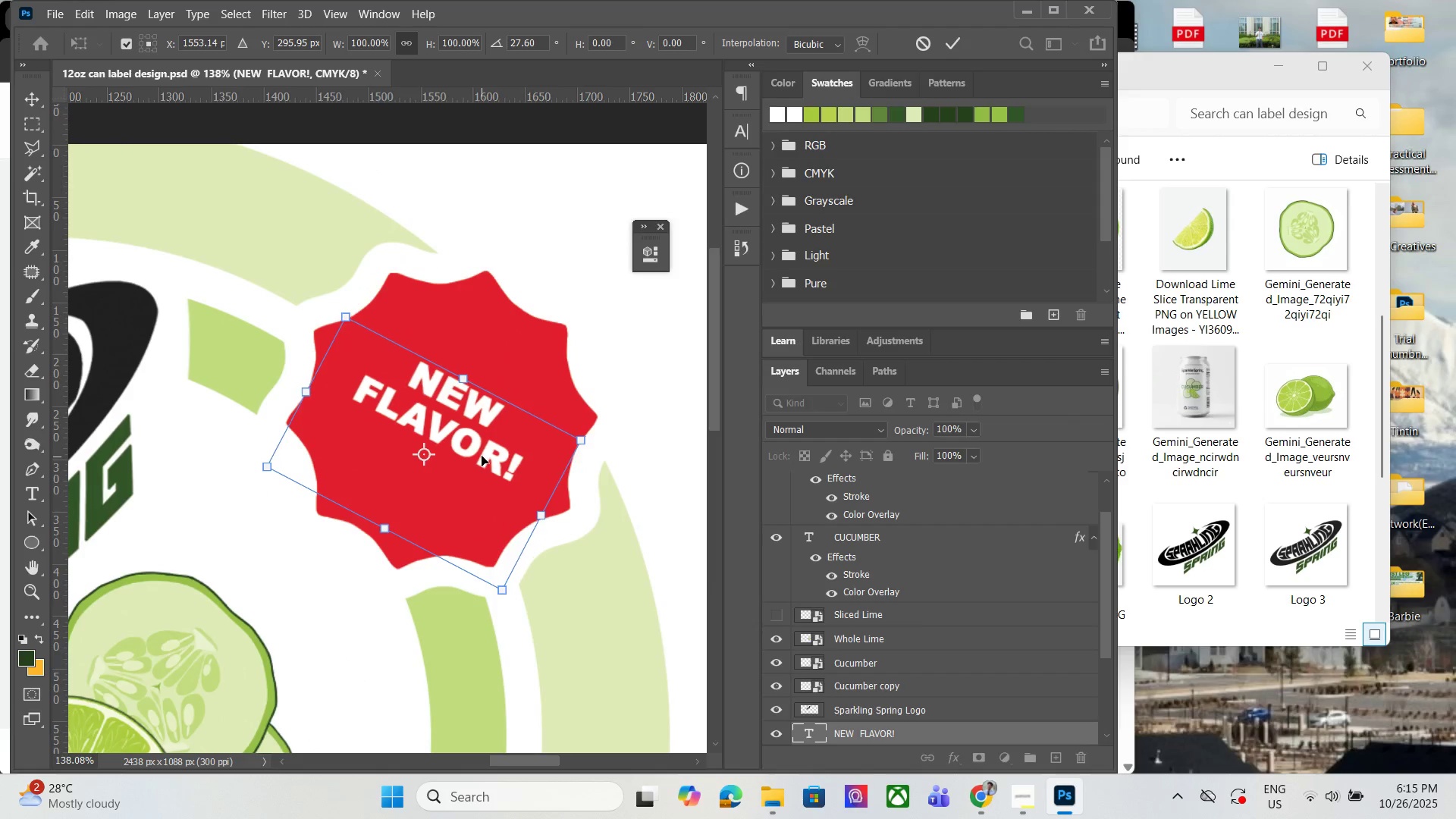 
key(ArrowDown)
 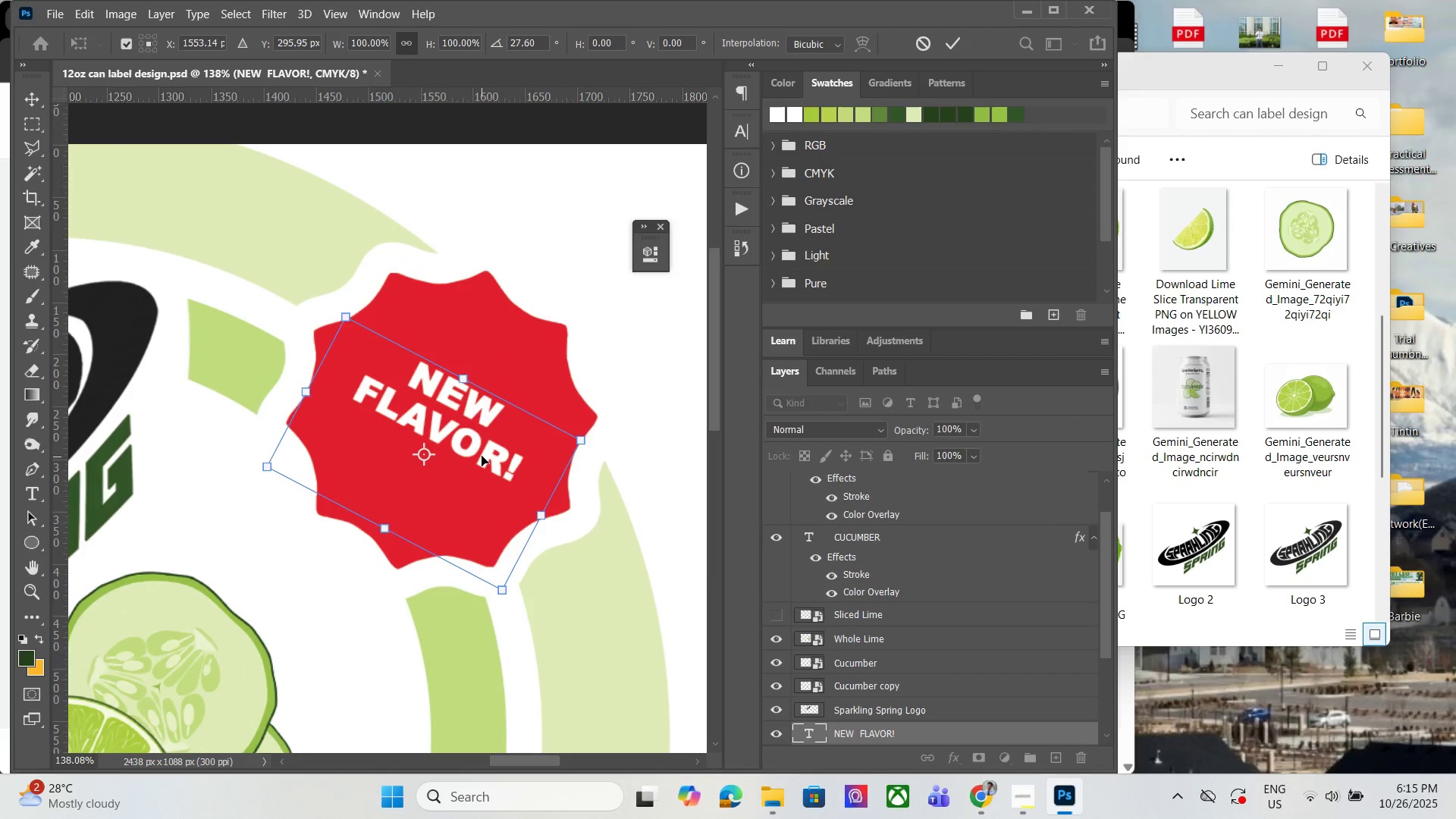 
key(ArrowDown)
 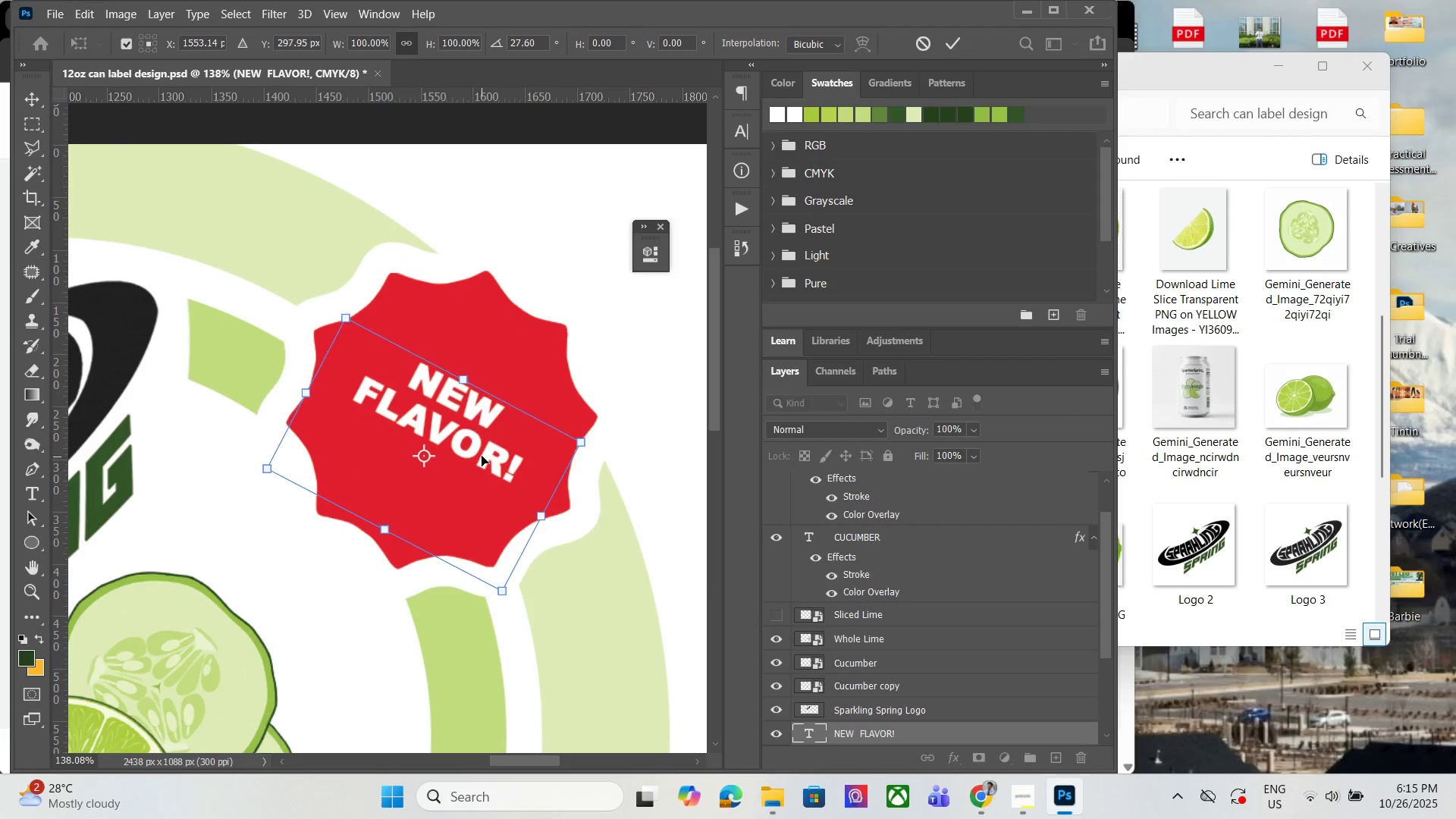 
key(ArrowDown)
 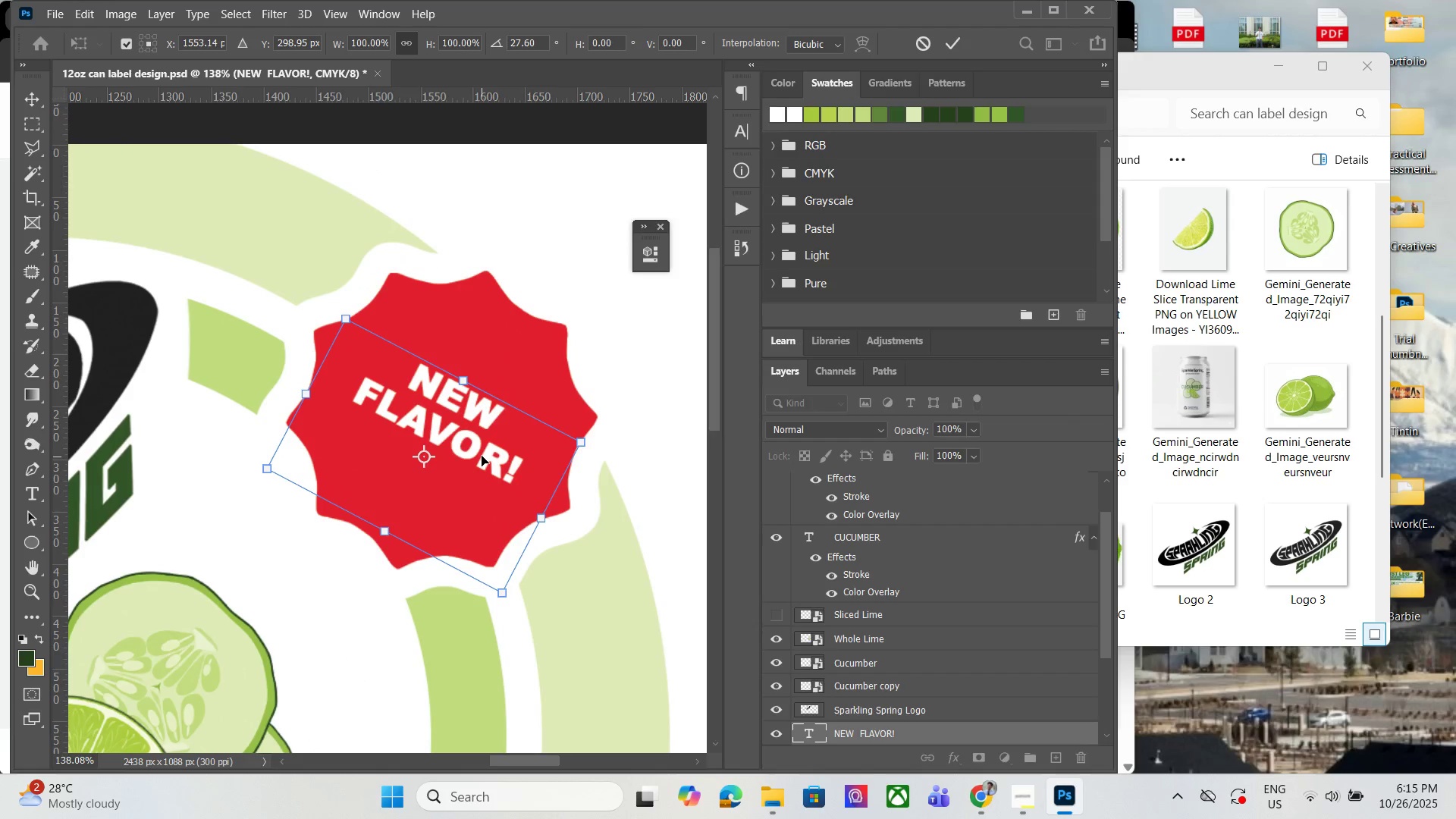 
key(ArrowDown)
 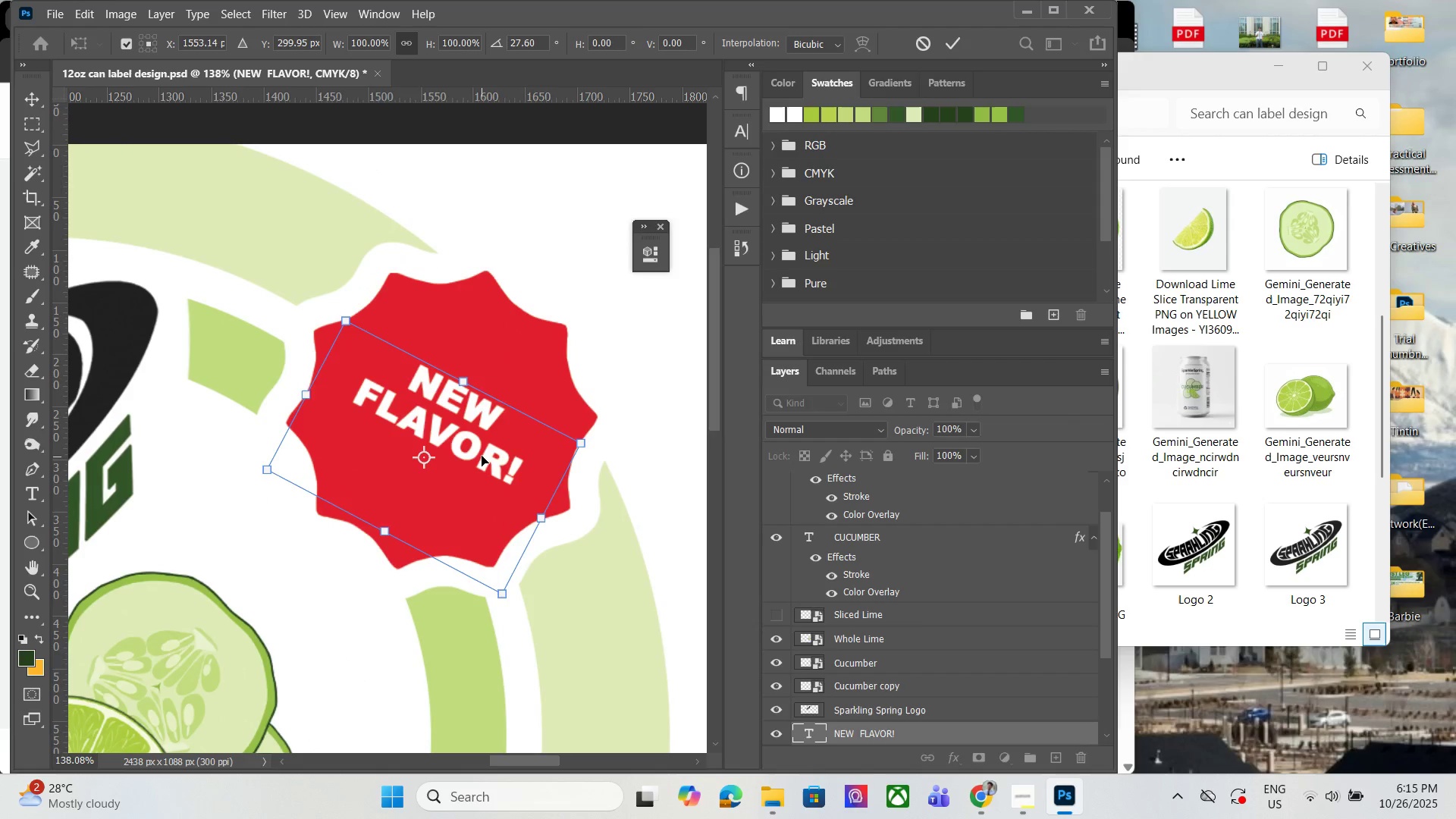 
key(ArrowDown)
 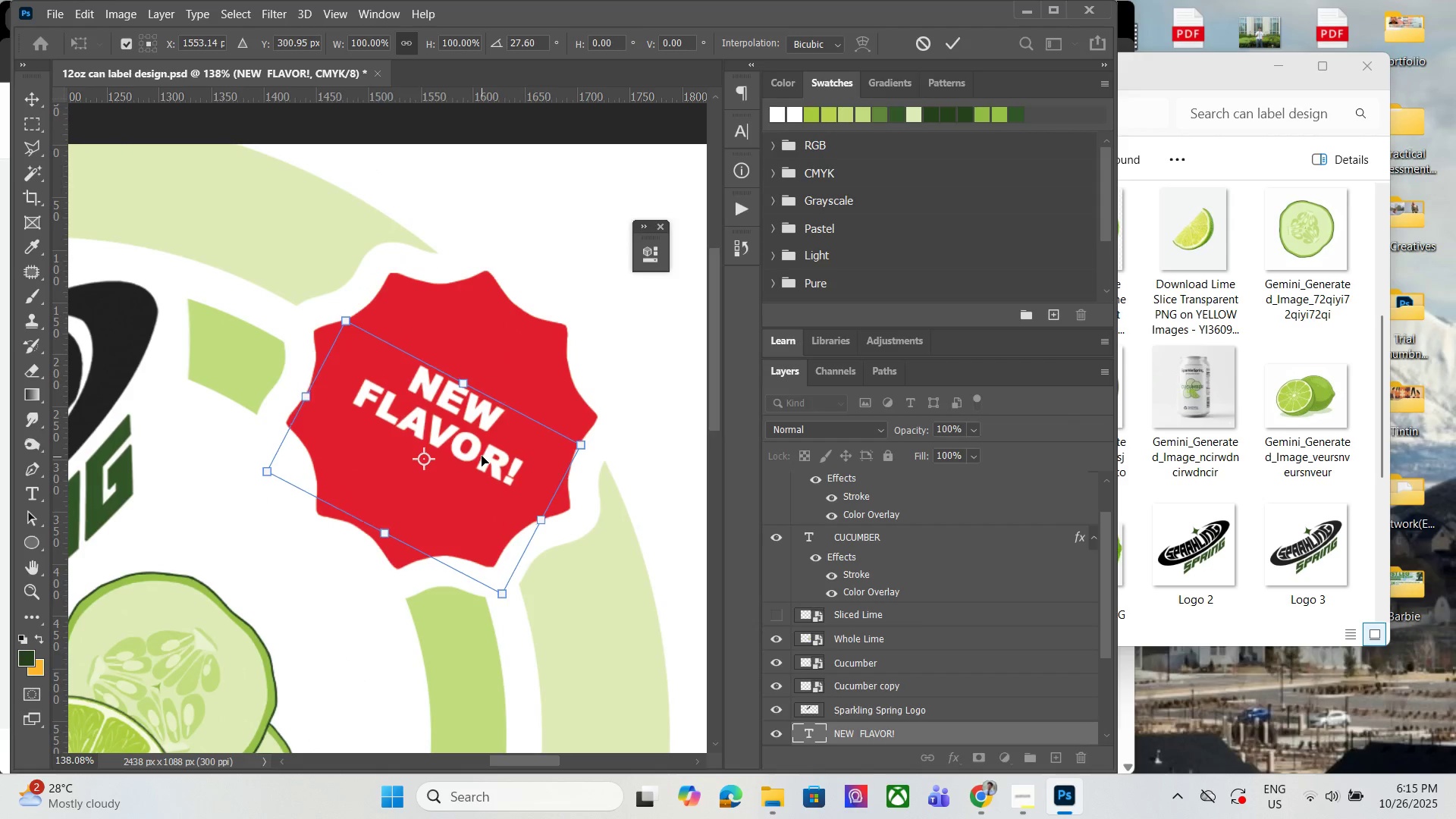 
key(ArrowDown)
 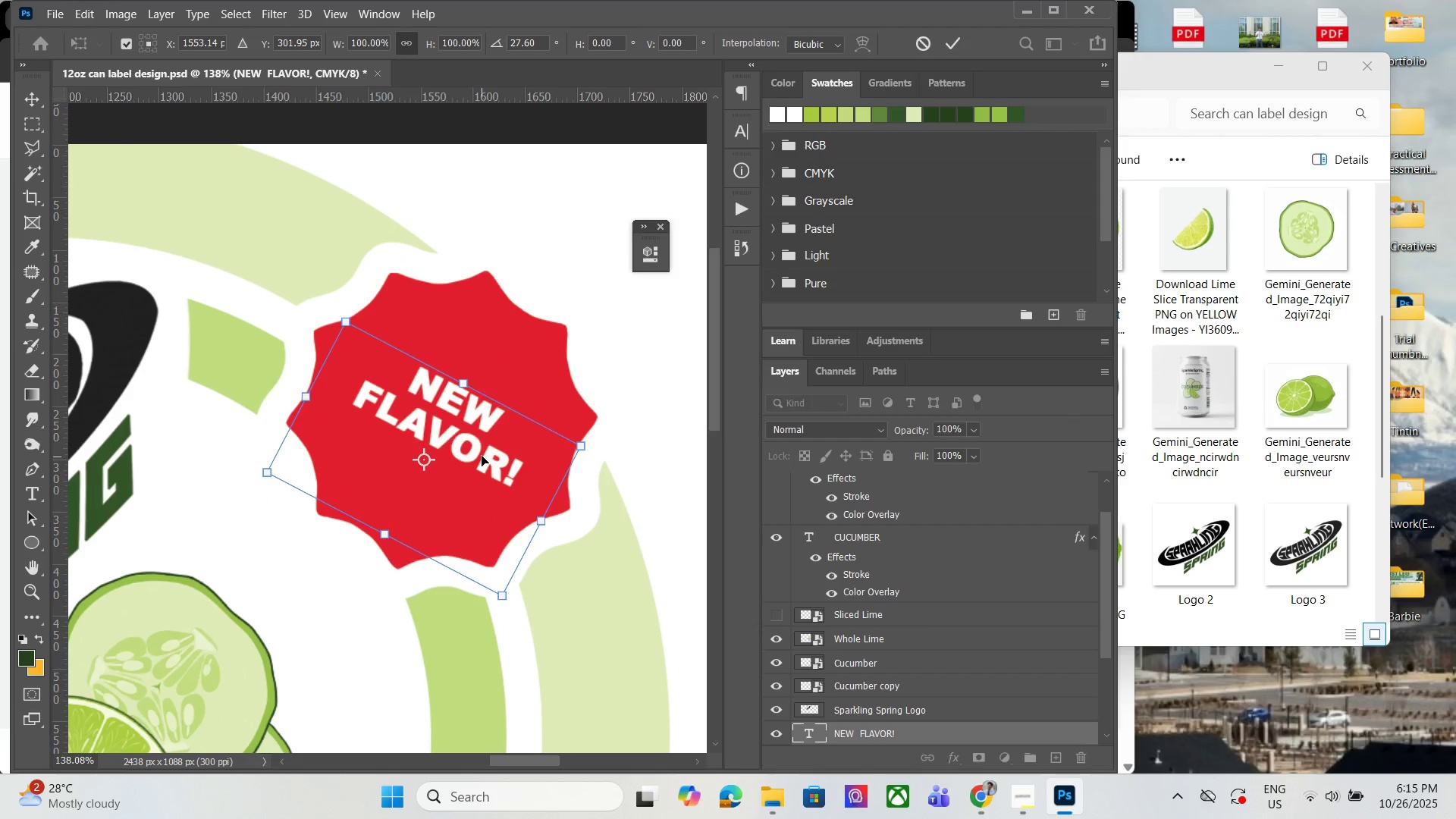 
key(ArrowLeft)
 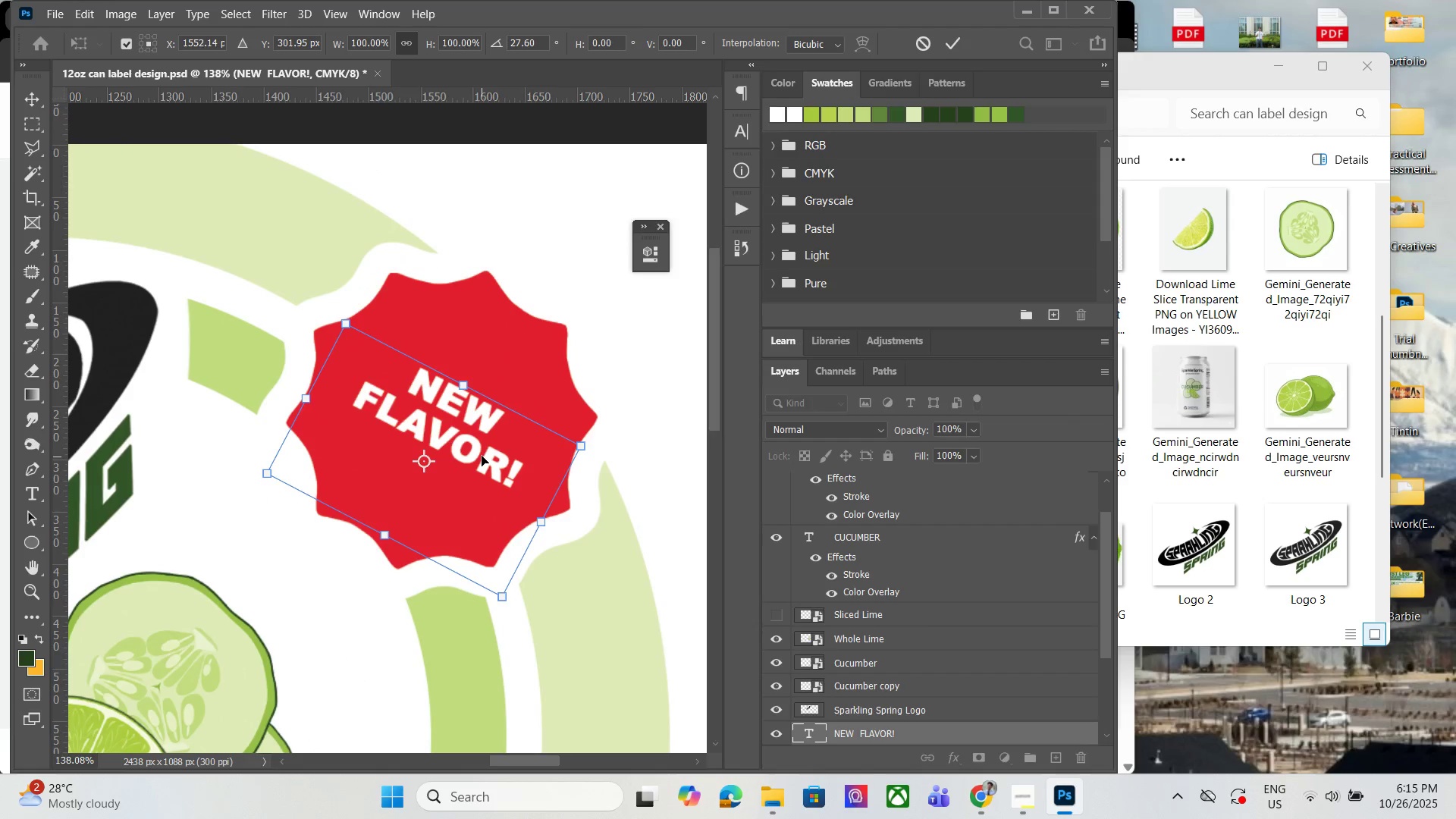 
key(ArrowLeft)
 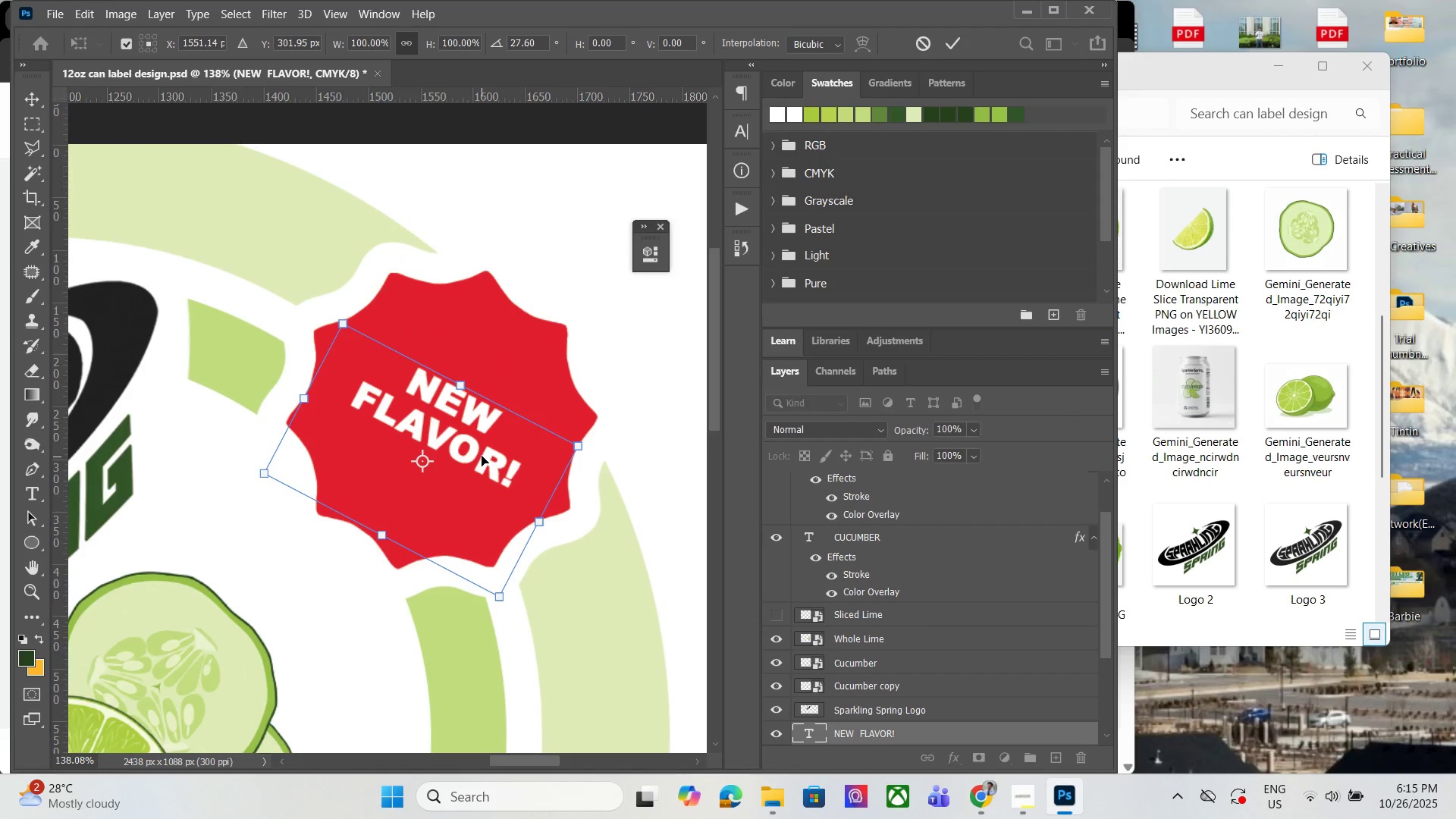 
key(ArrowUp)
 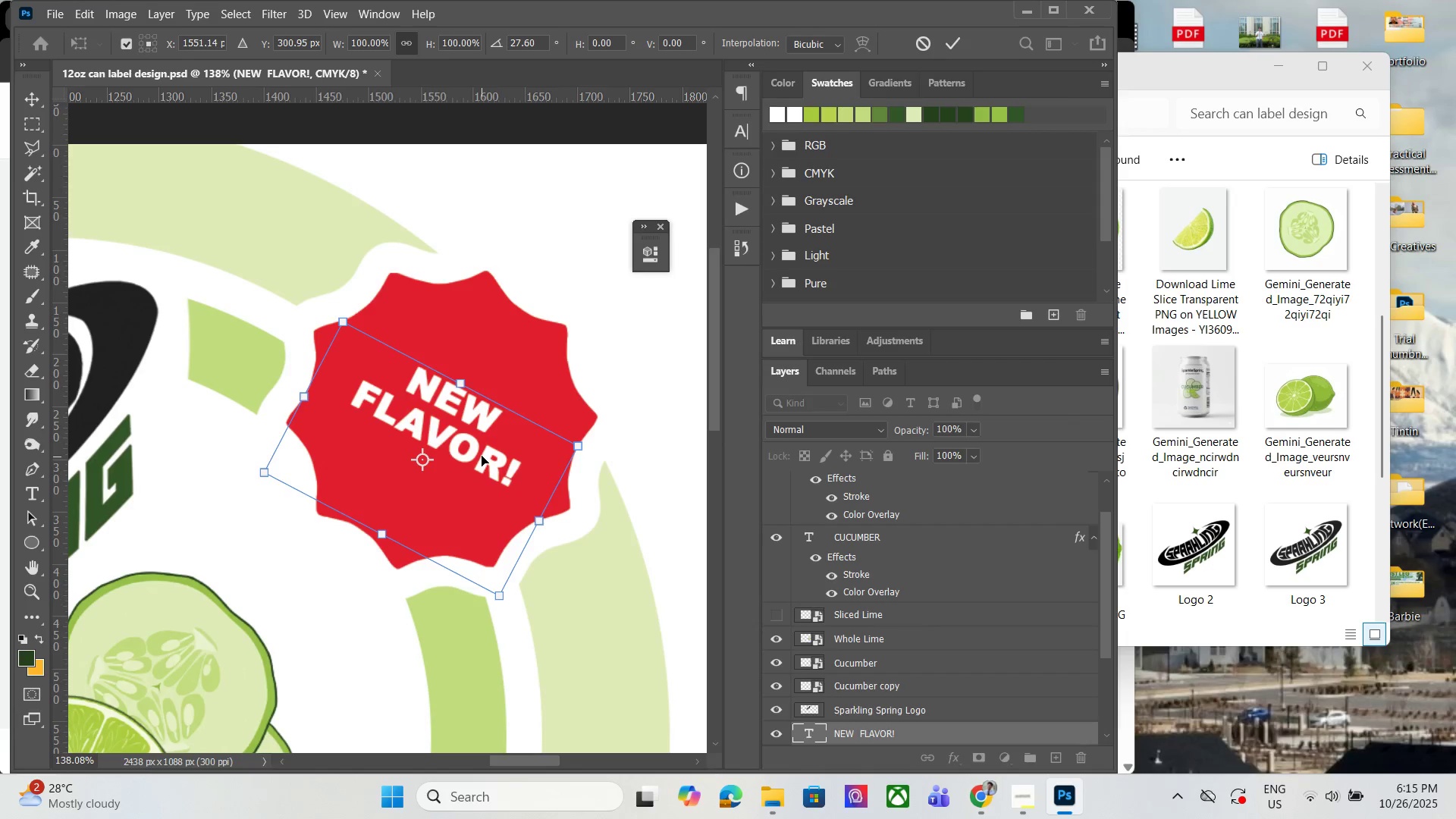 
key(ArrowUp)
 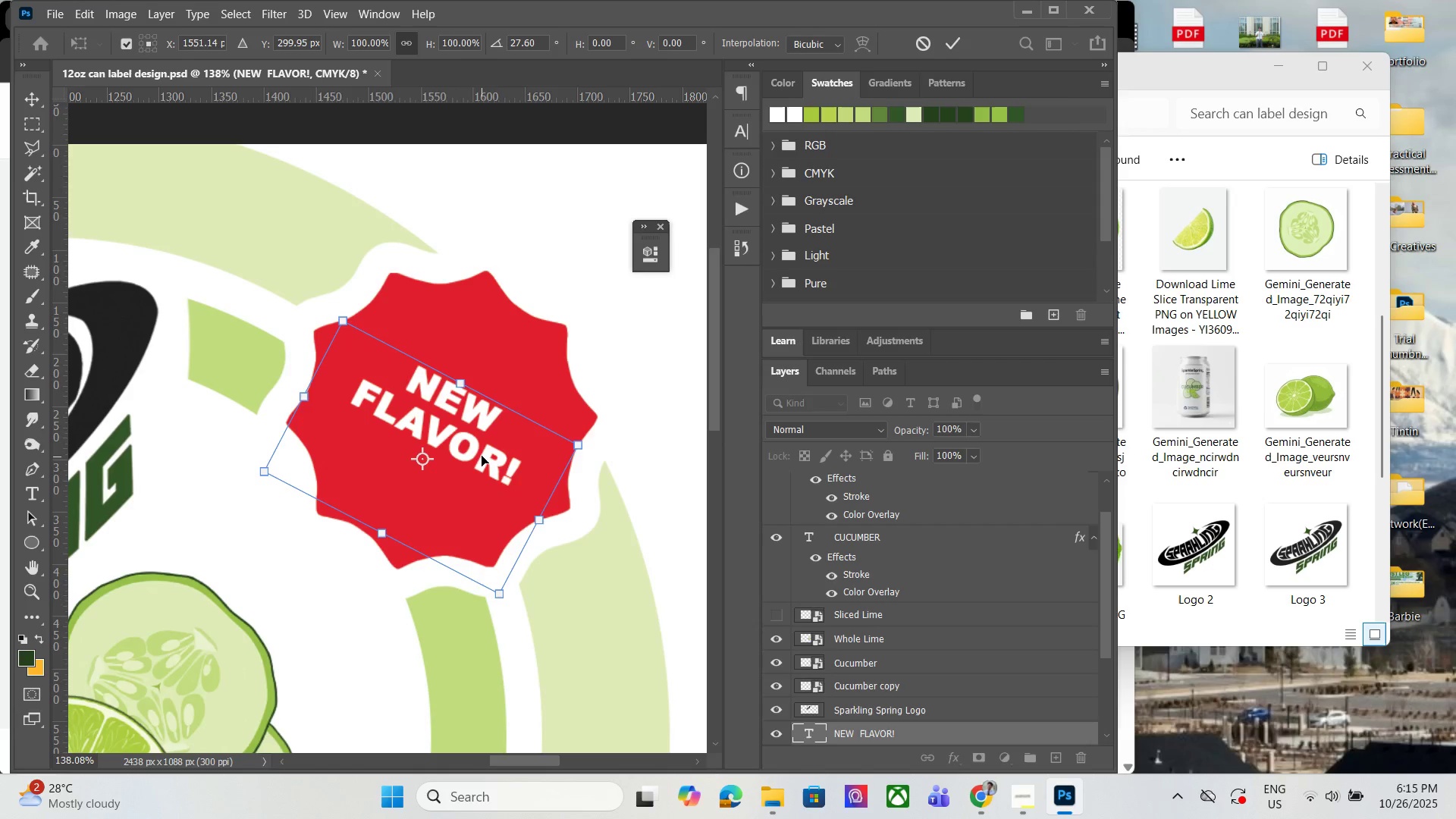 
key(ArrowLeft)
 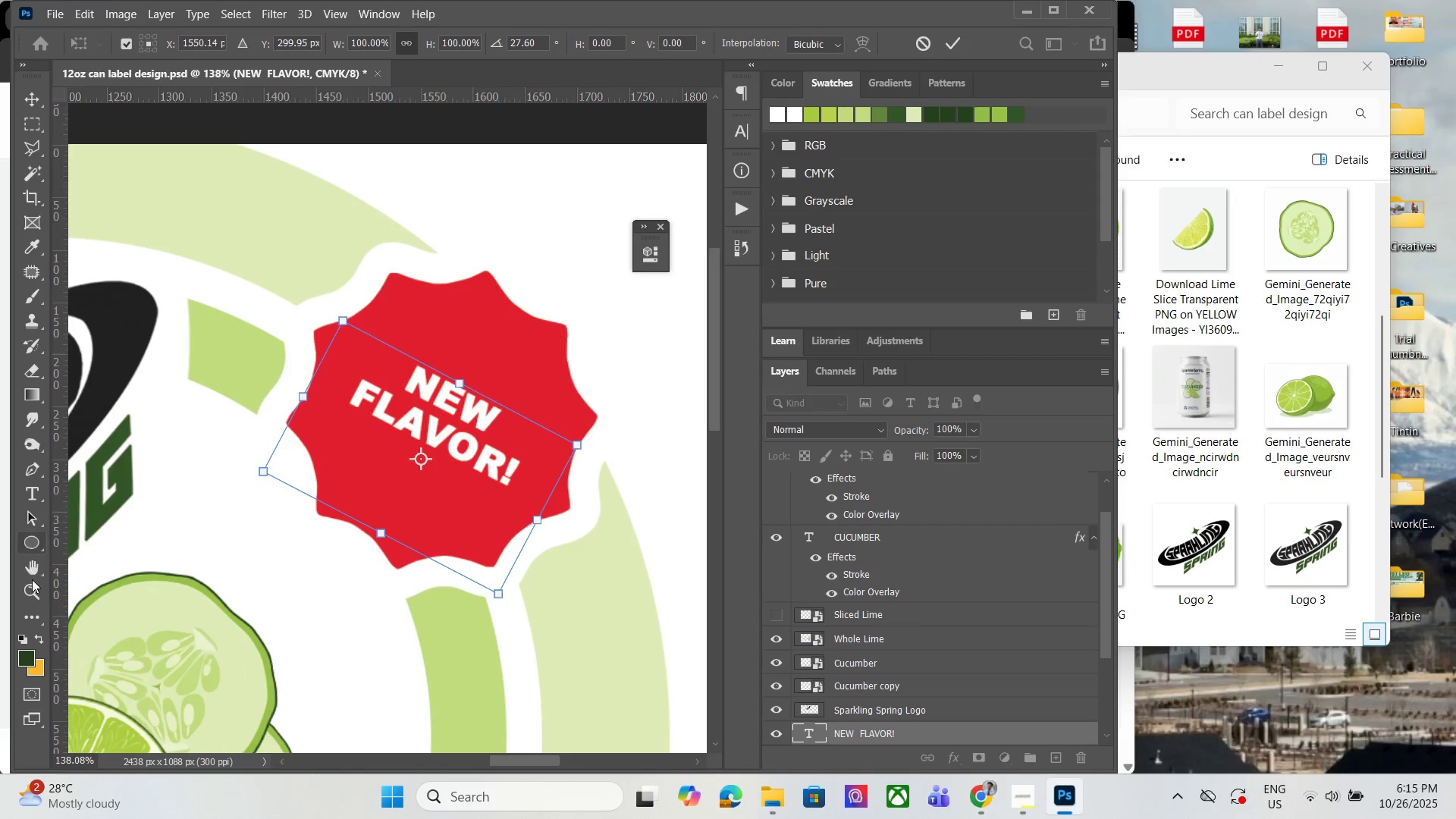 
left_click([28, 588])
 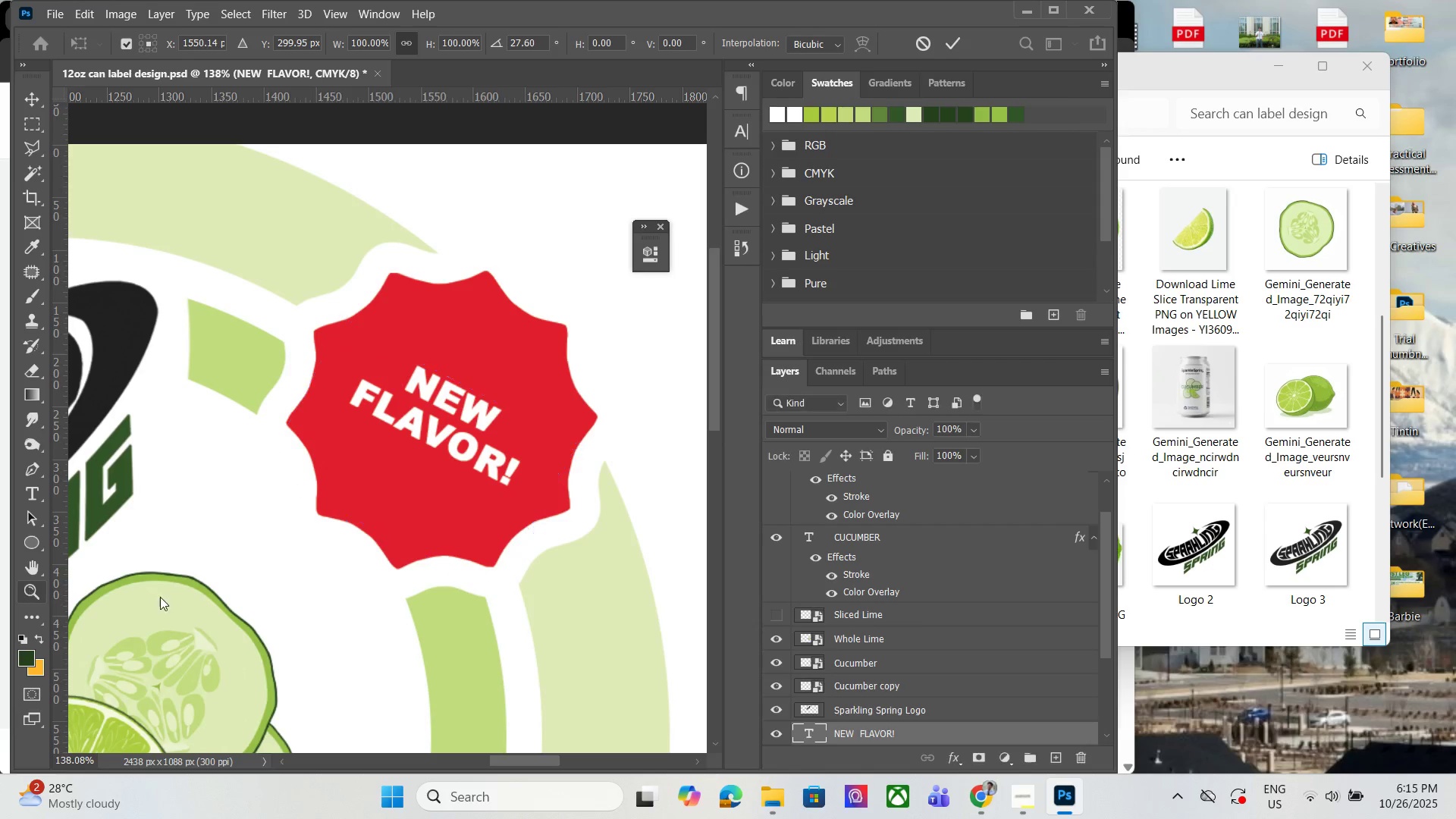 
hold_key(key=AltLeft, duration=1.52)
scroll: coordinate [462, 552], scroll_direction: down, amount: 17.0
 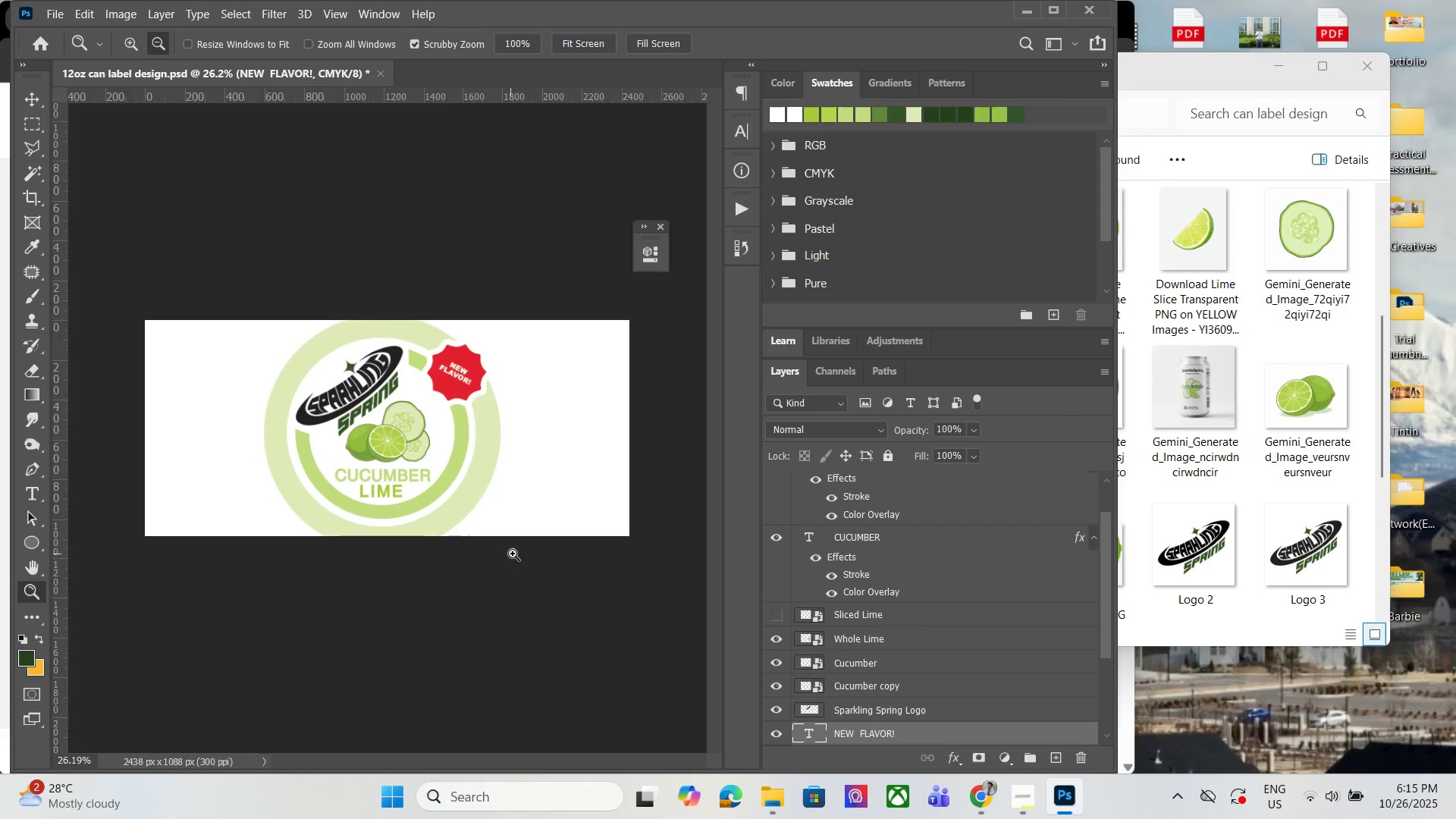 
key(Control+ControlLeft)
 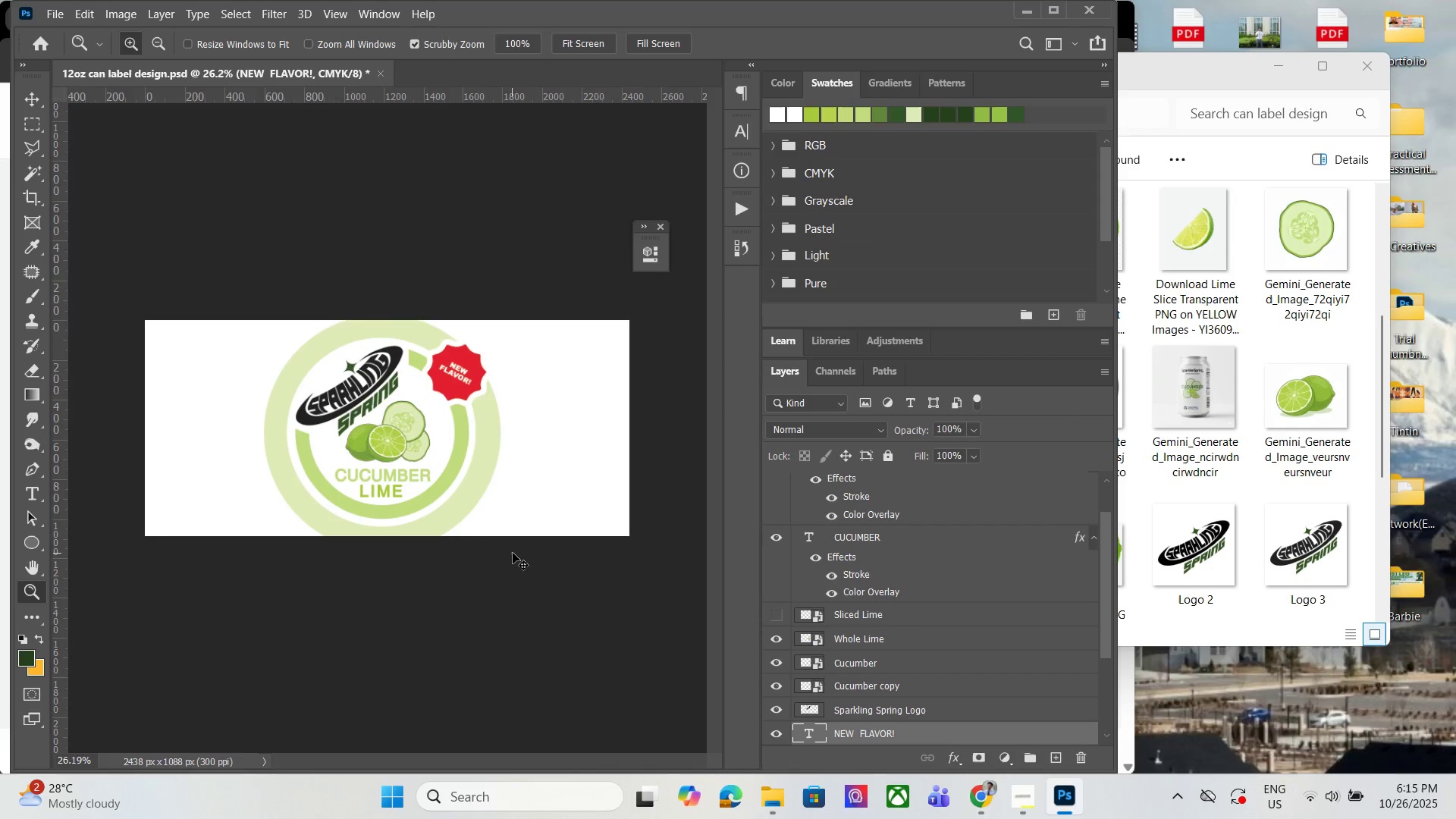 
key(Control+S)
 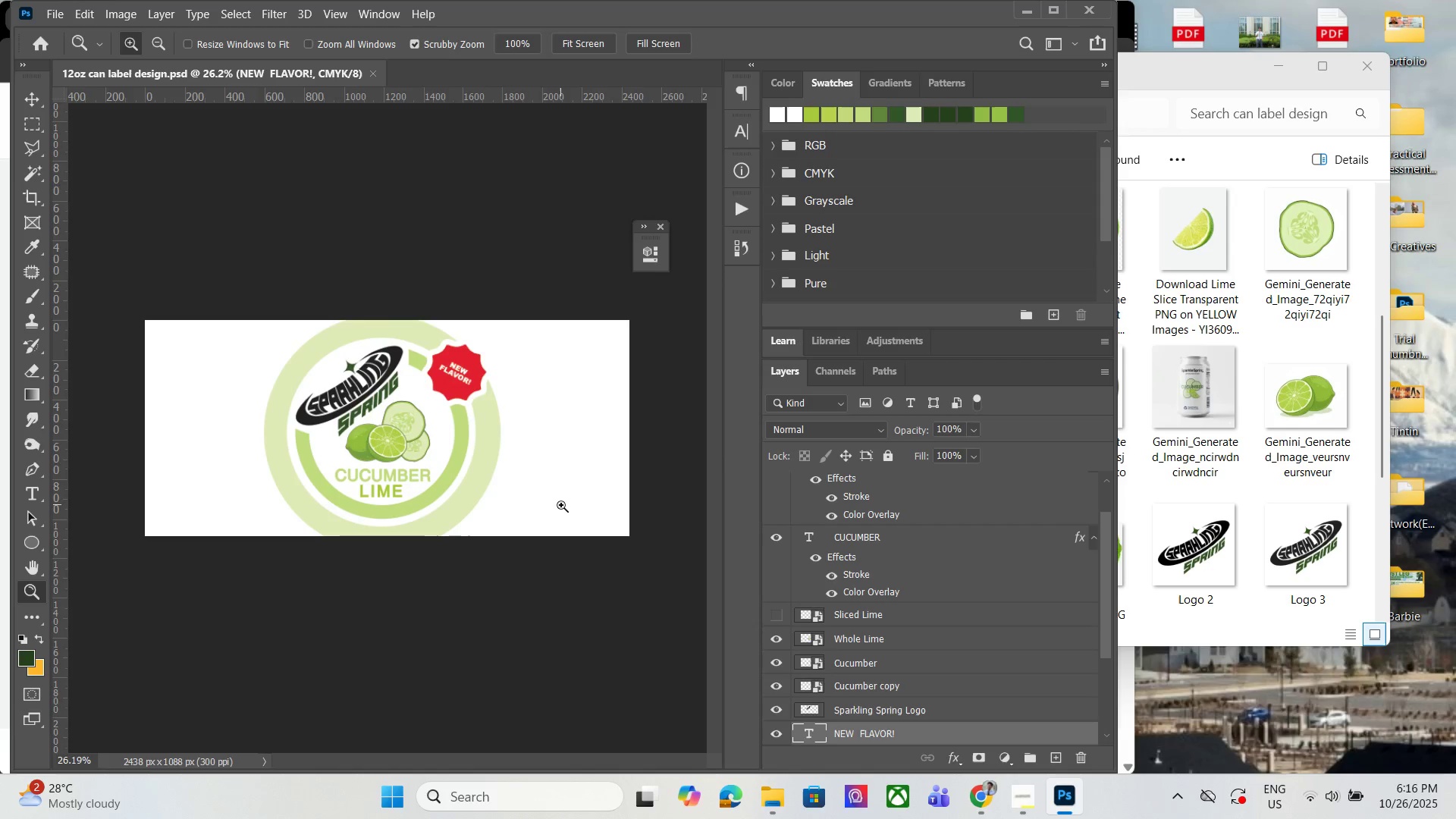 
wait(6.89)
 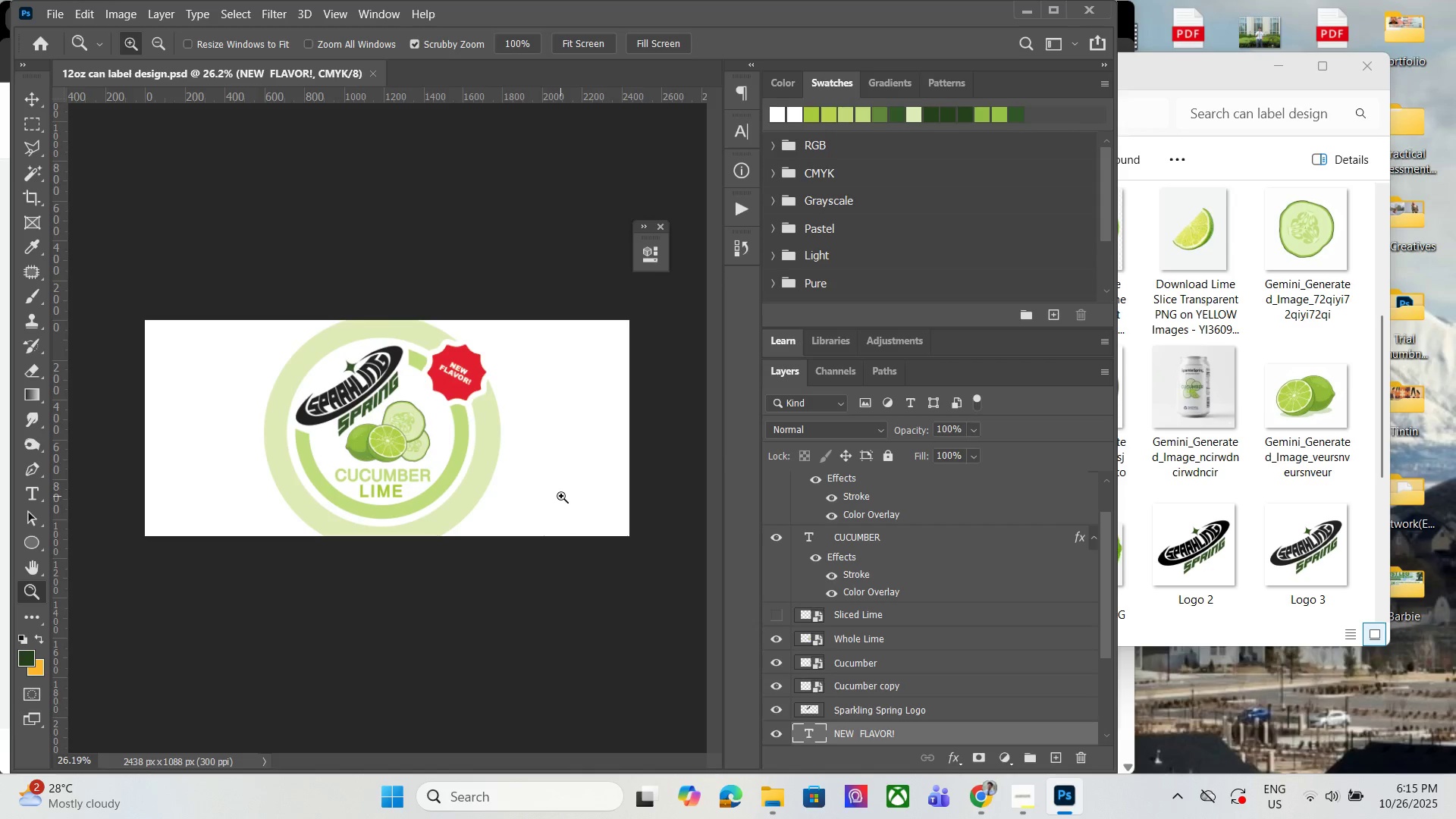 
hold_key(key=AltLeft, duration=0.8)
scroll: coordinate [500, 428], scroll_direction: up, amount: 5.0
 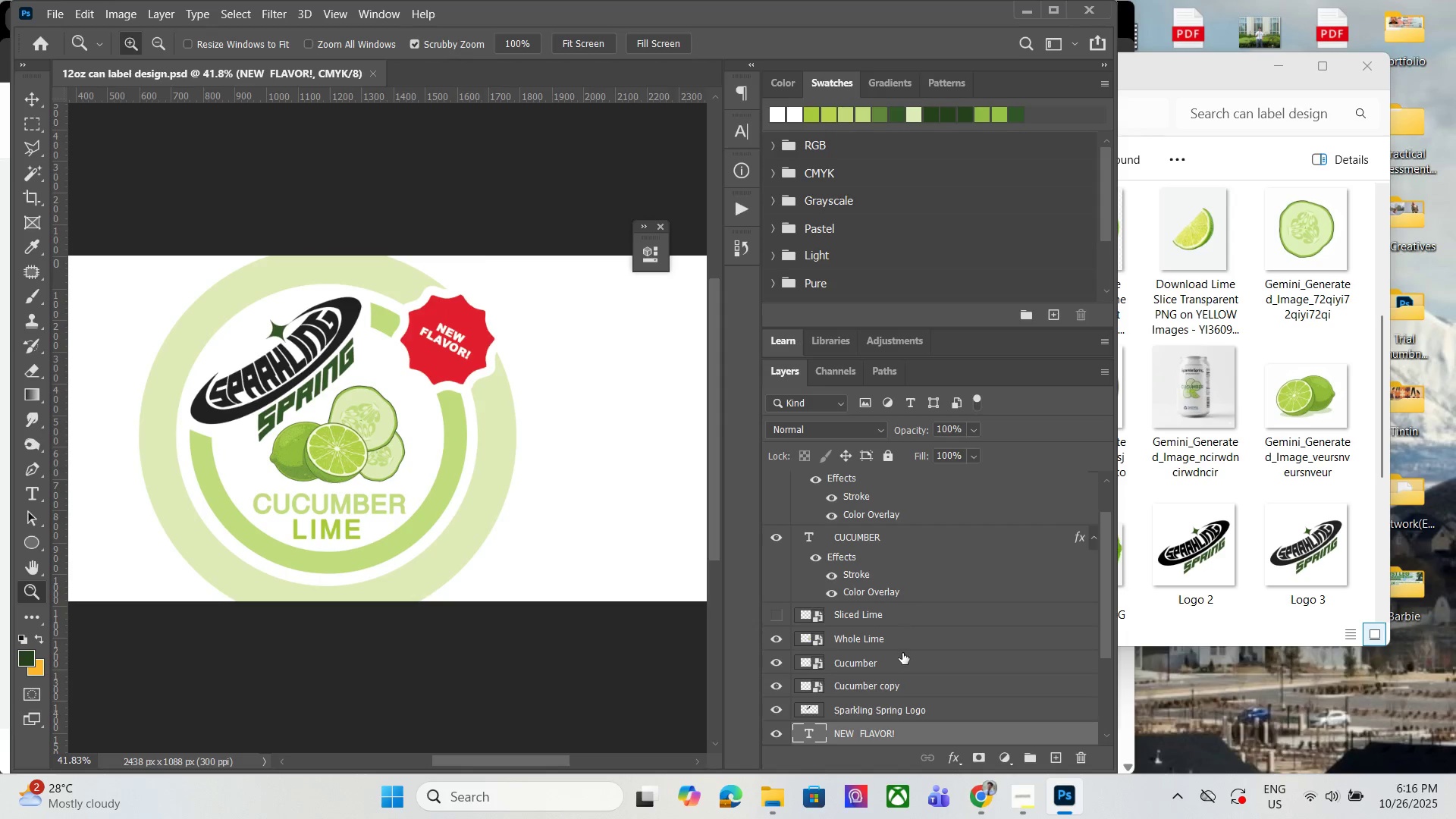 
scroll: coordinate [894, 698], scroll_direction: down, amount: 4.0
 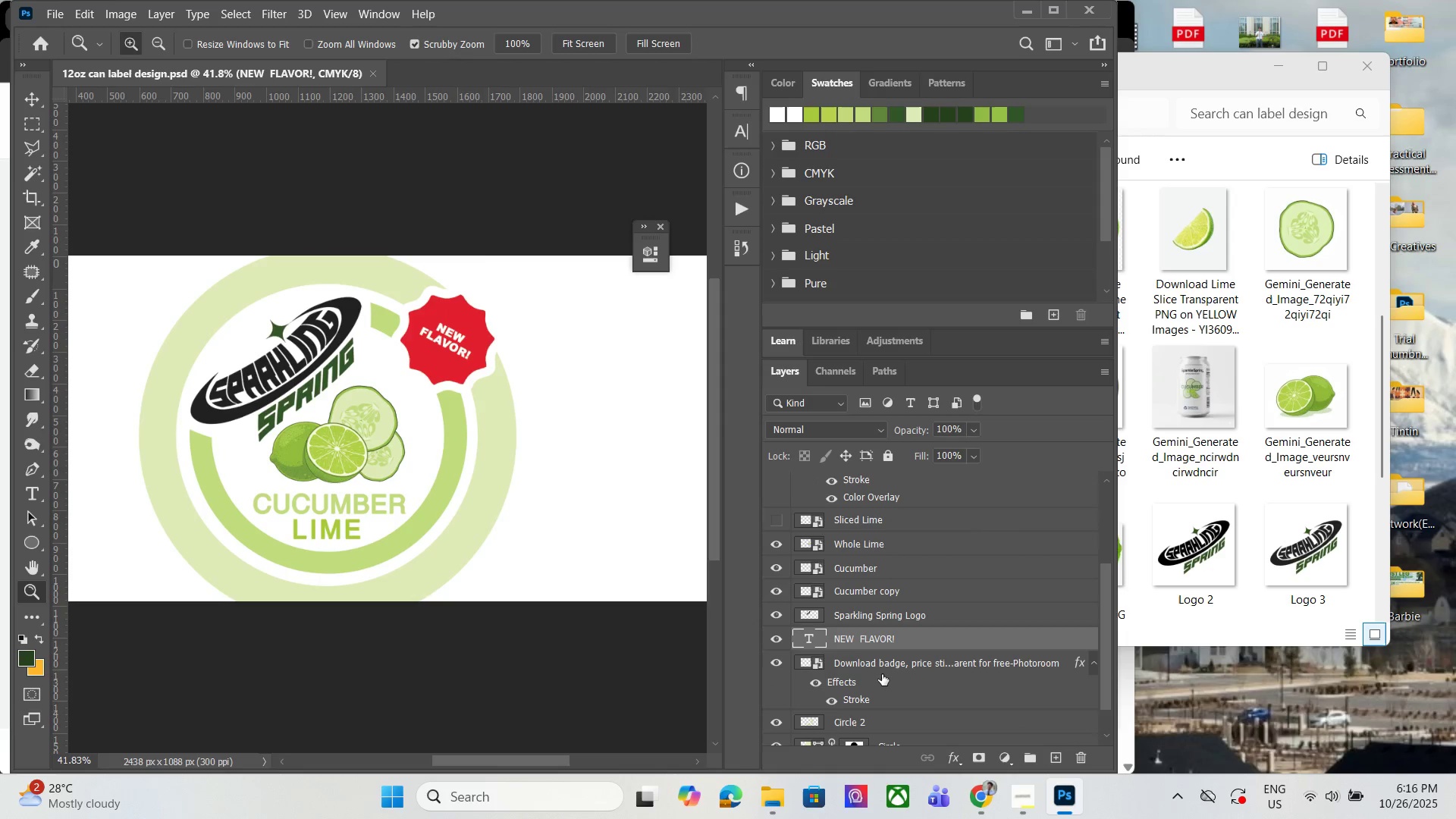 
hold_key(key=ControlLeft, duration=0.38)
left_click([874, 667])
 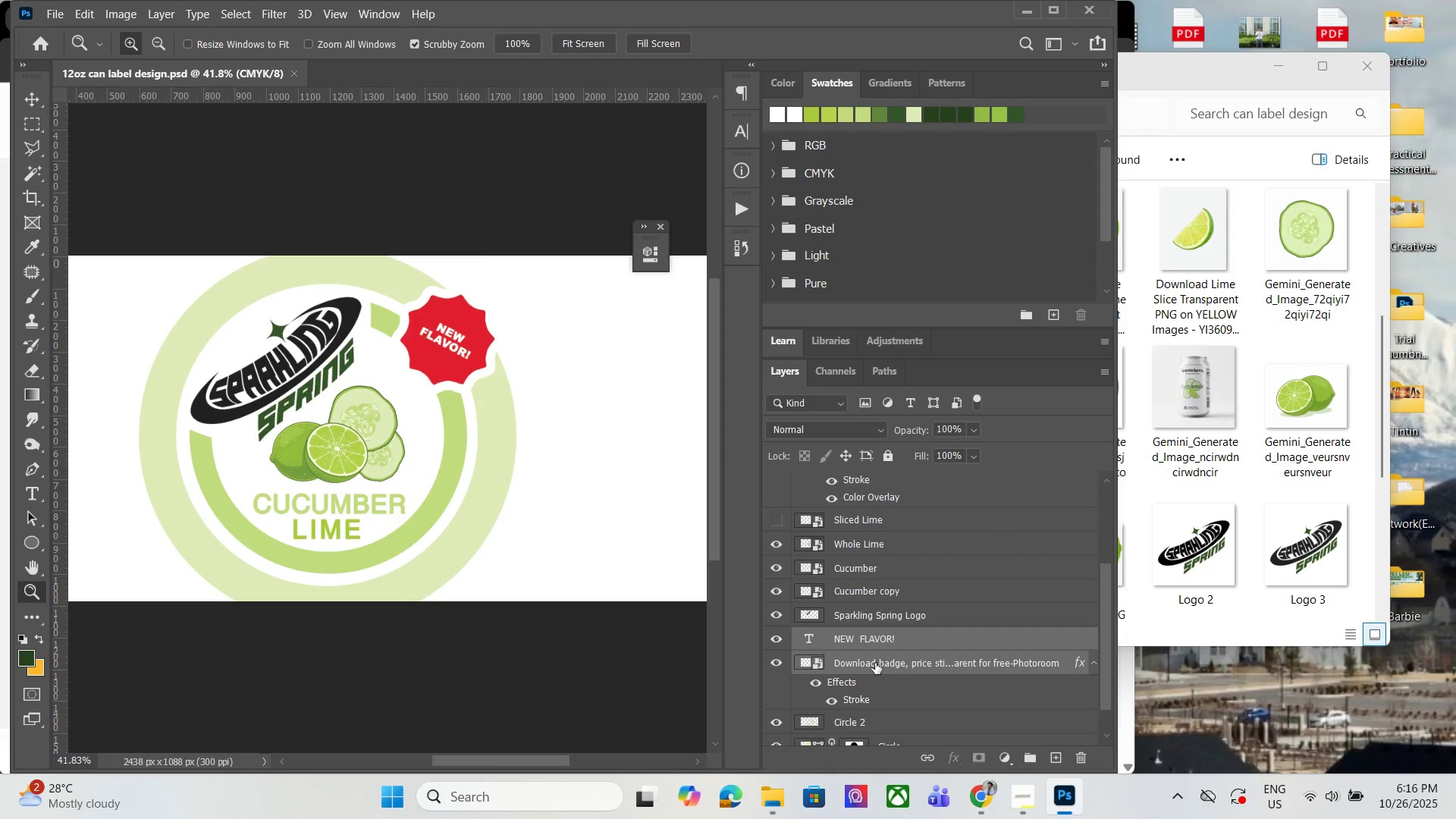 
left_click([875, 663])
 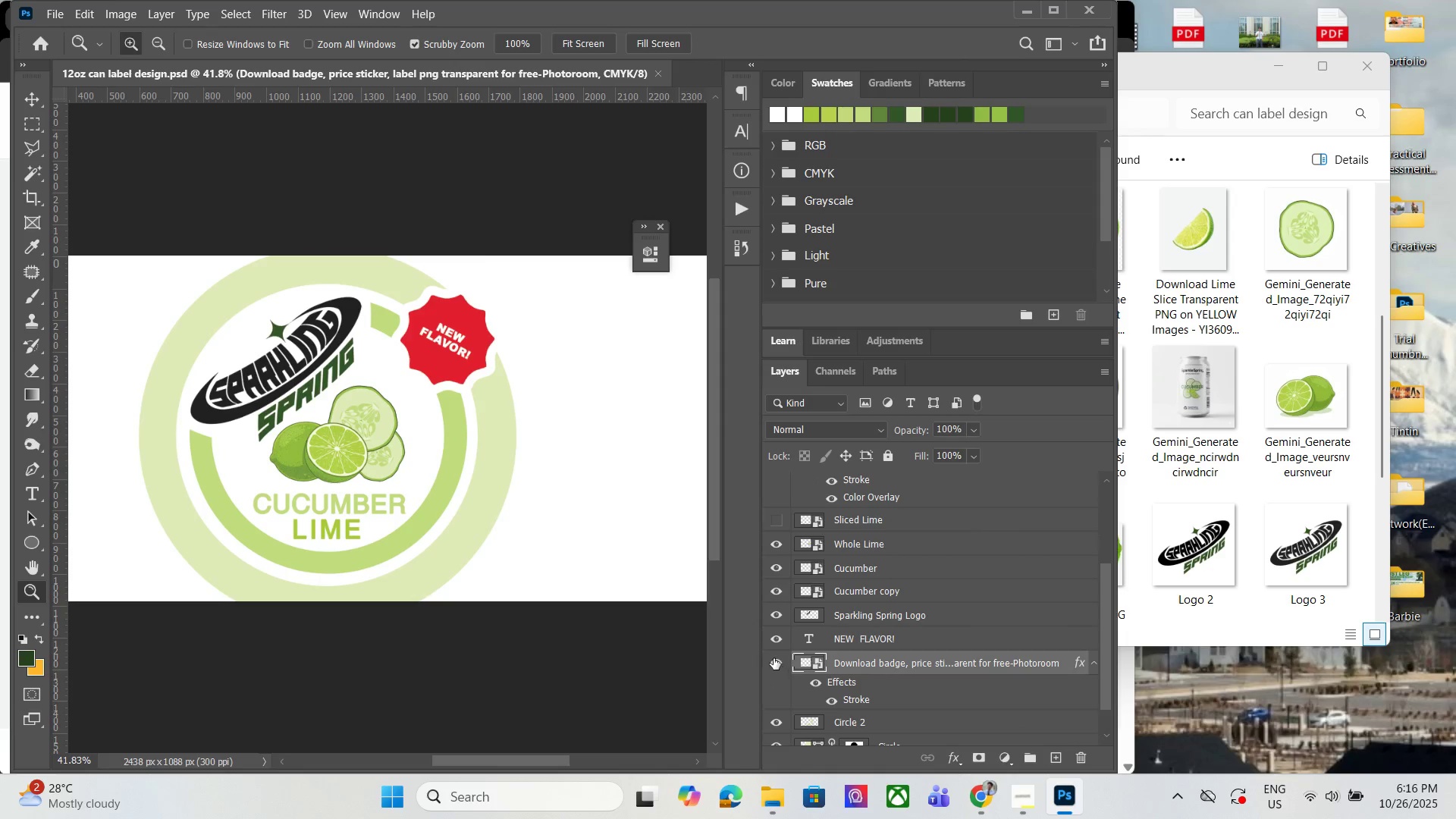 
left_click([774, 658])
 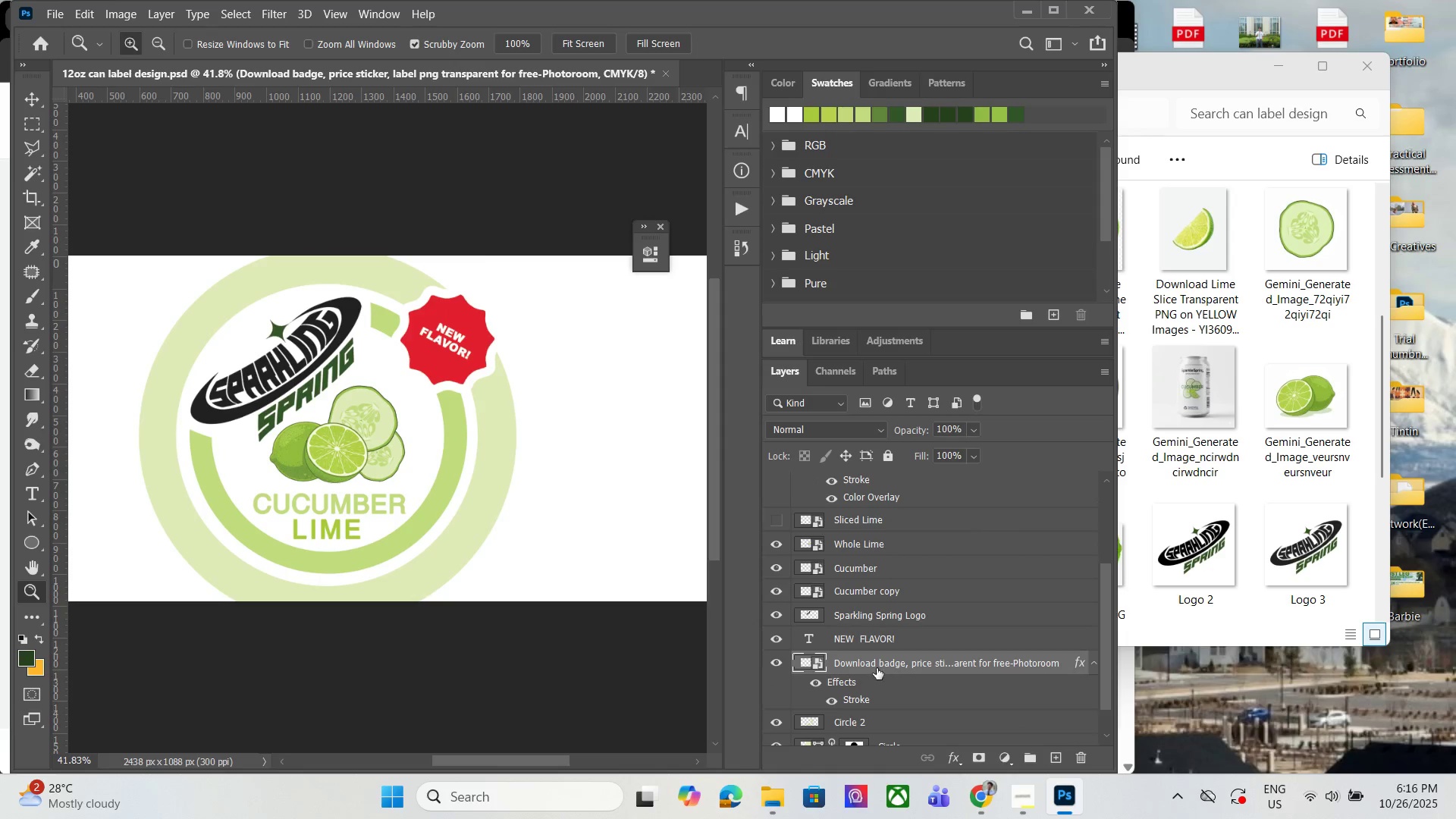 
triple_click([877, 668])
 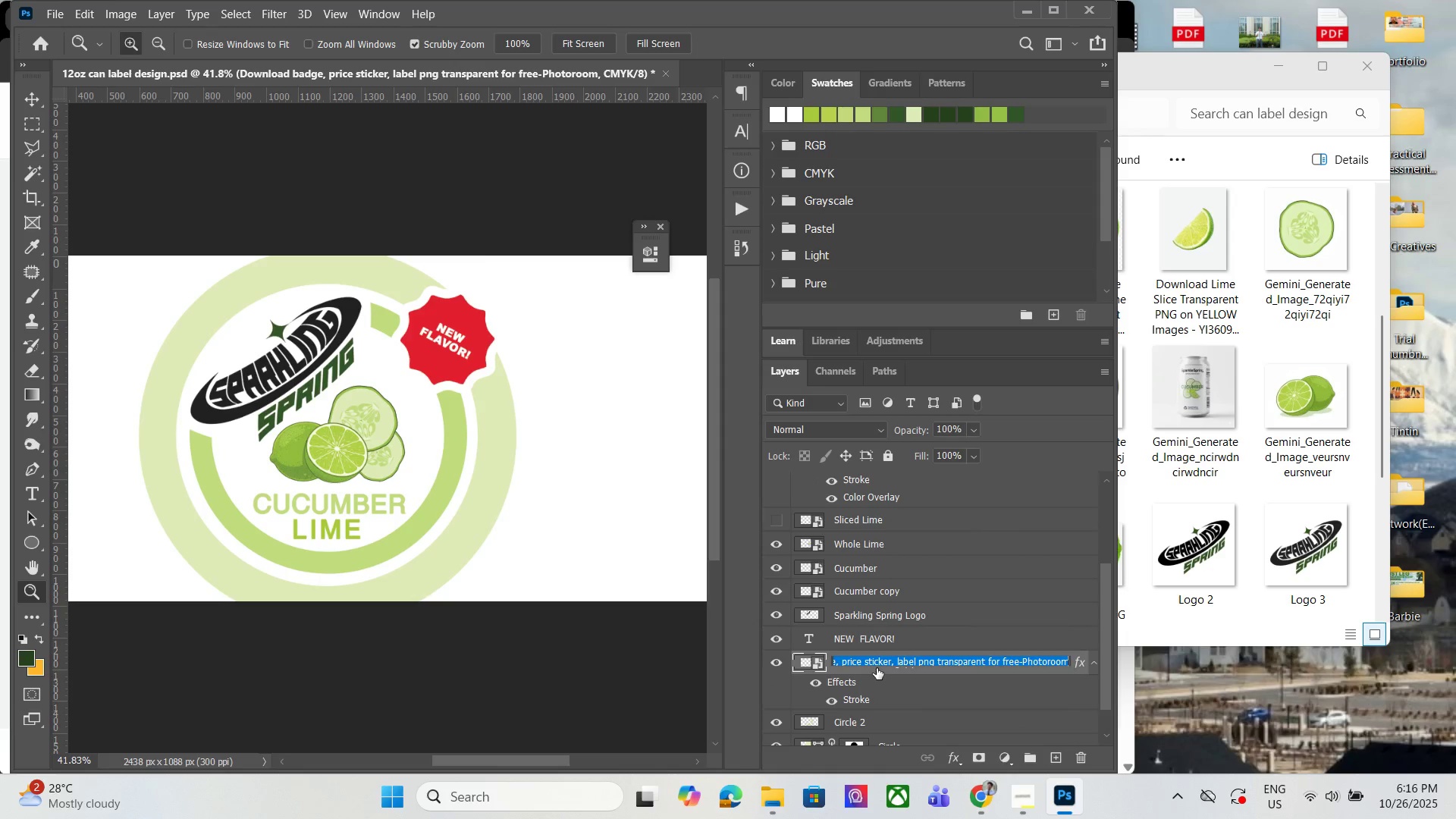 
triple_click([877, 668])
 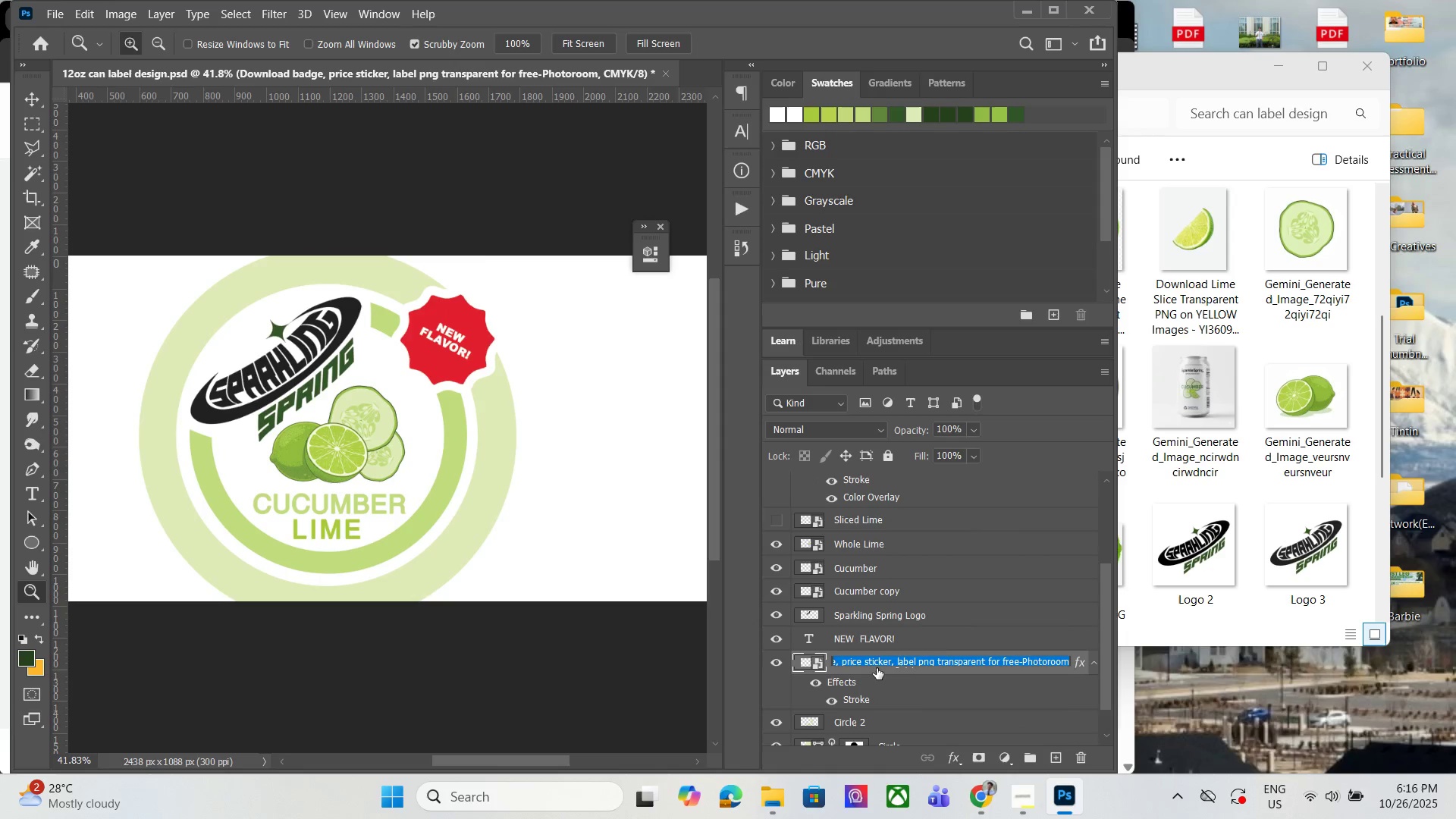 
type(Announcement)
 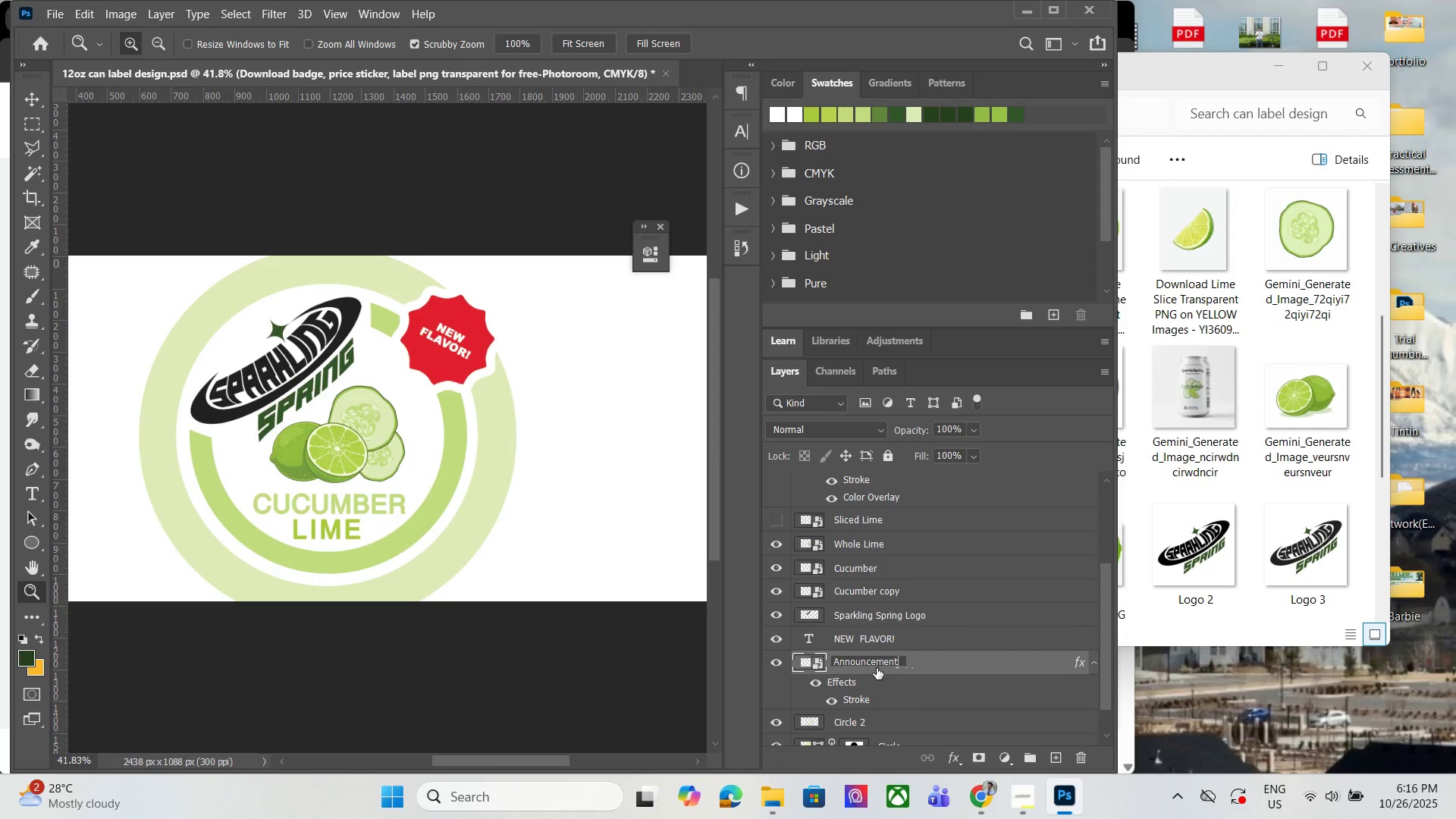 
key(Enter)
 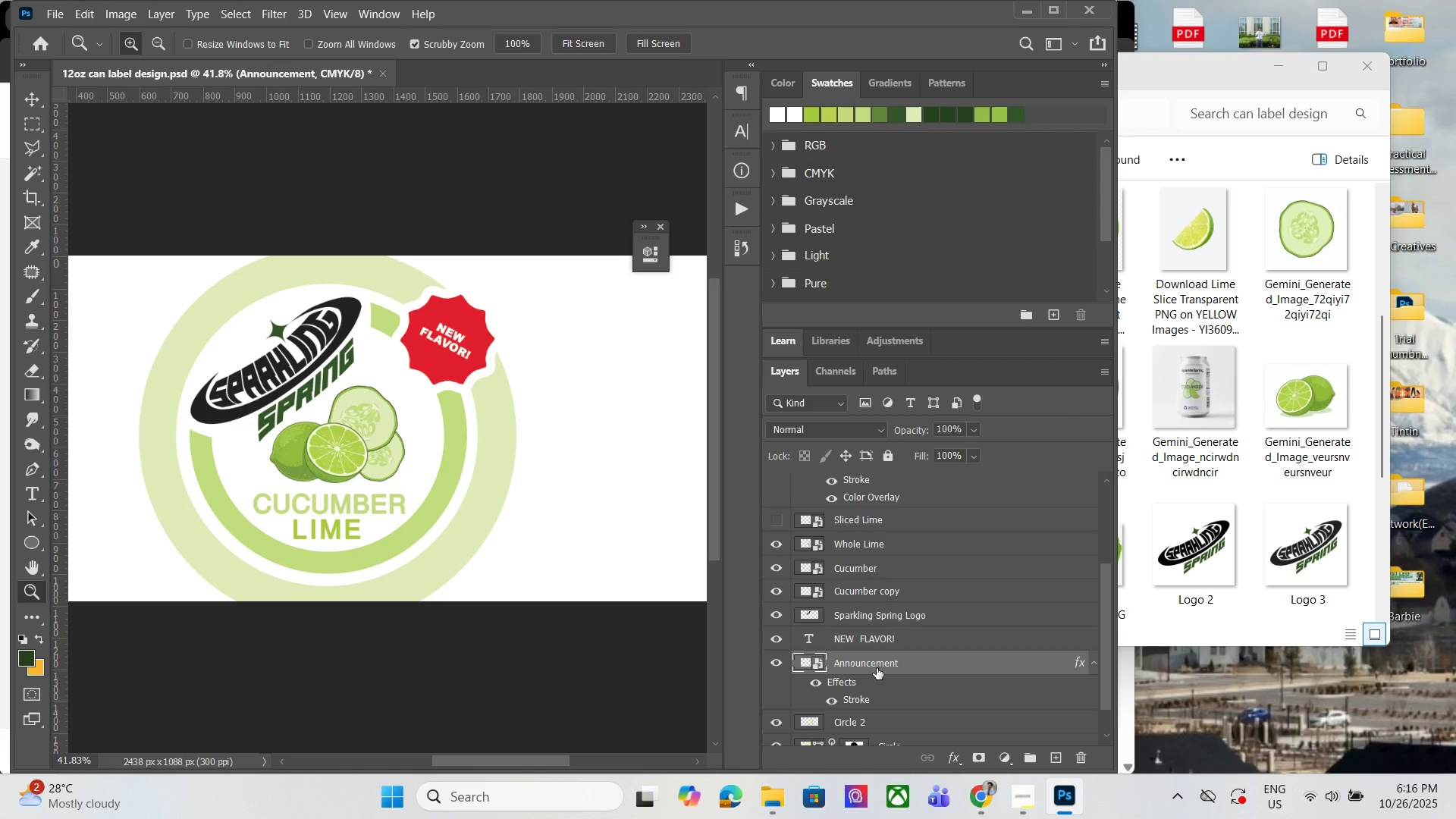 
hold_key(key=ControlLeft, duration=0.44)
left_click([939, 637])
 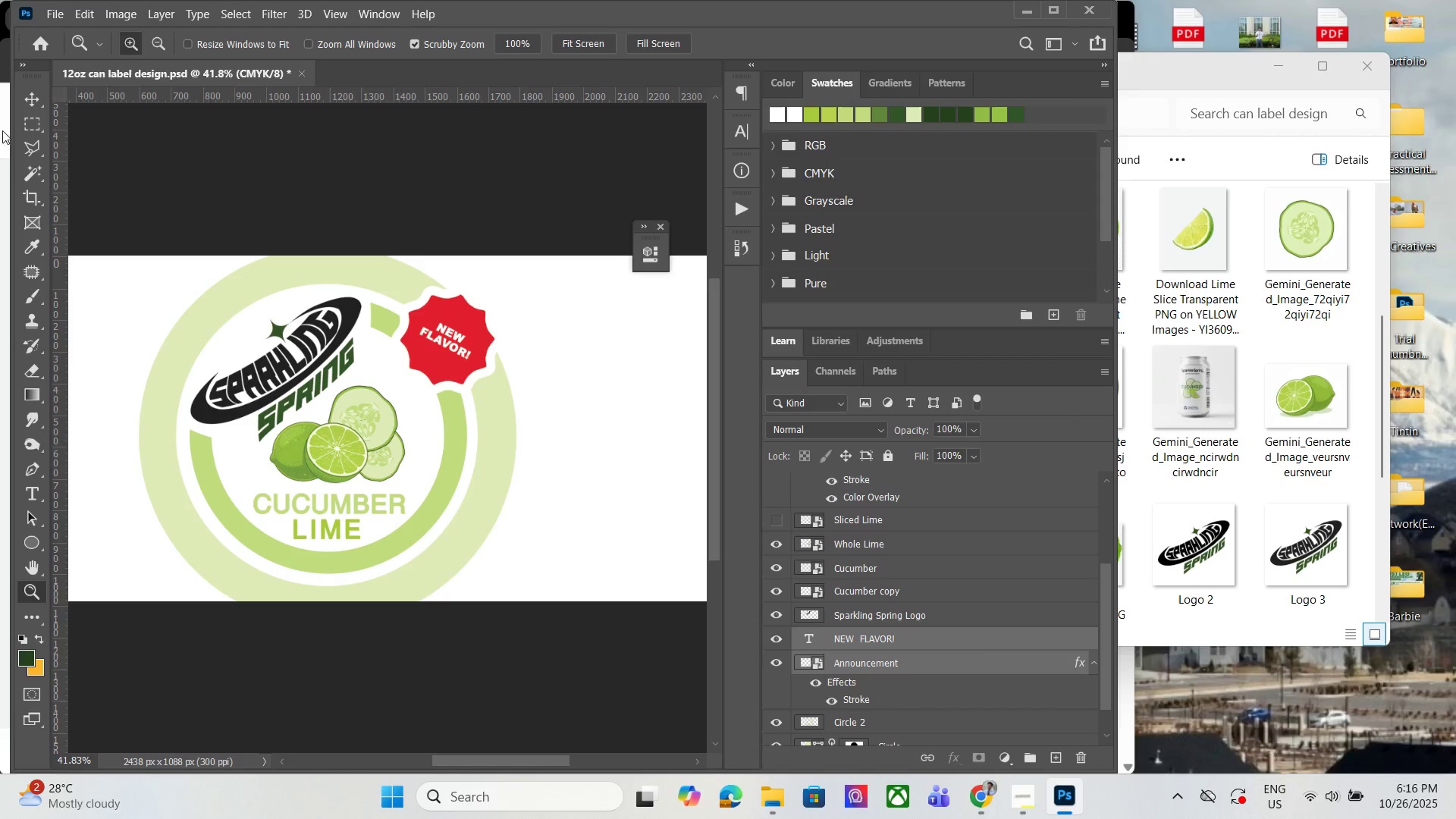 
left_click([21, 100])
 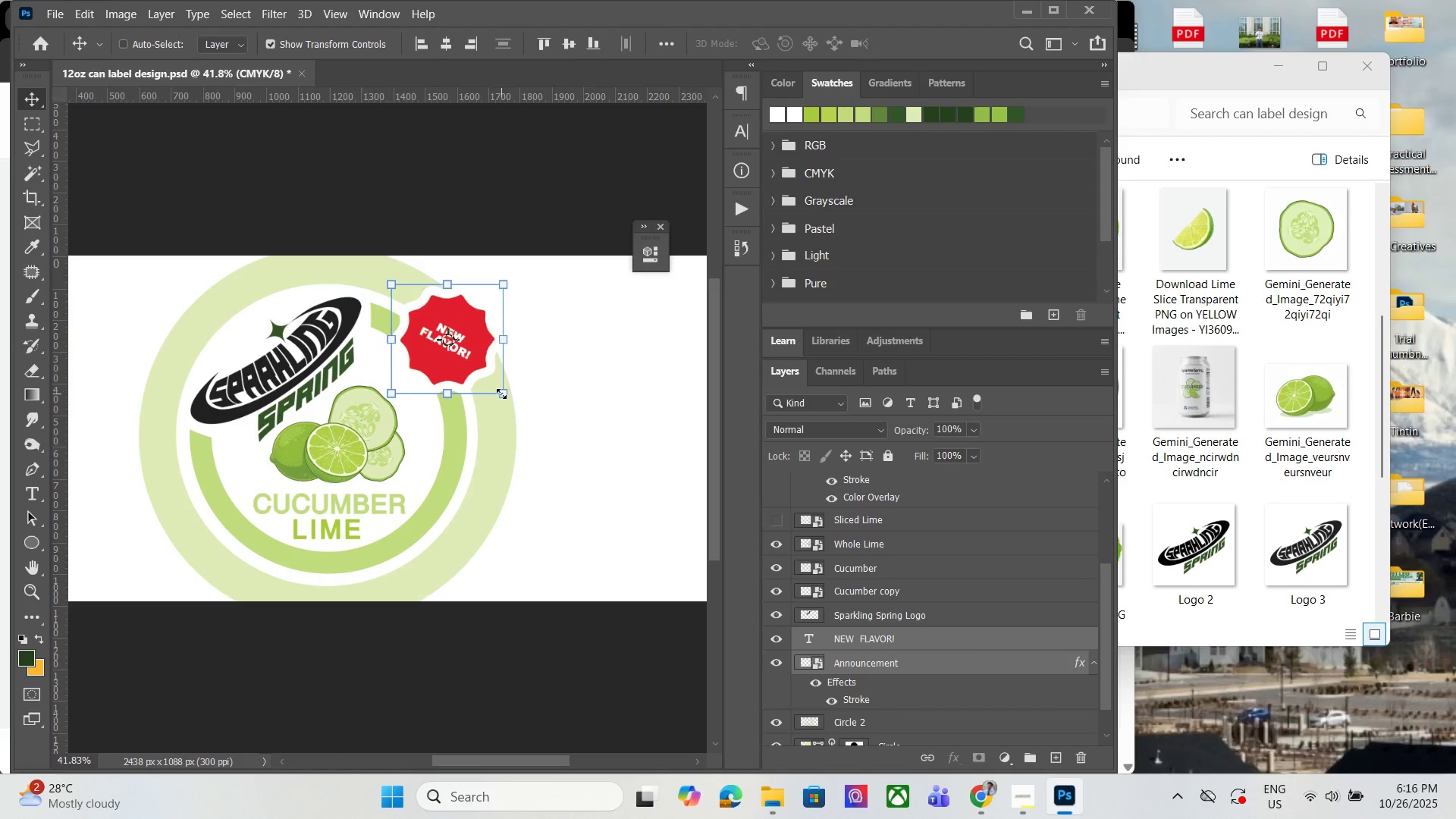 
left_click([501, 397])
 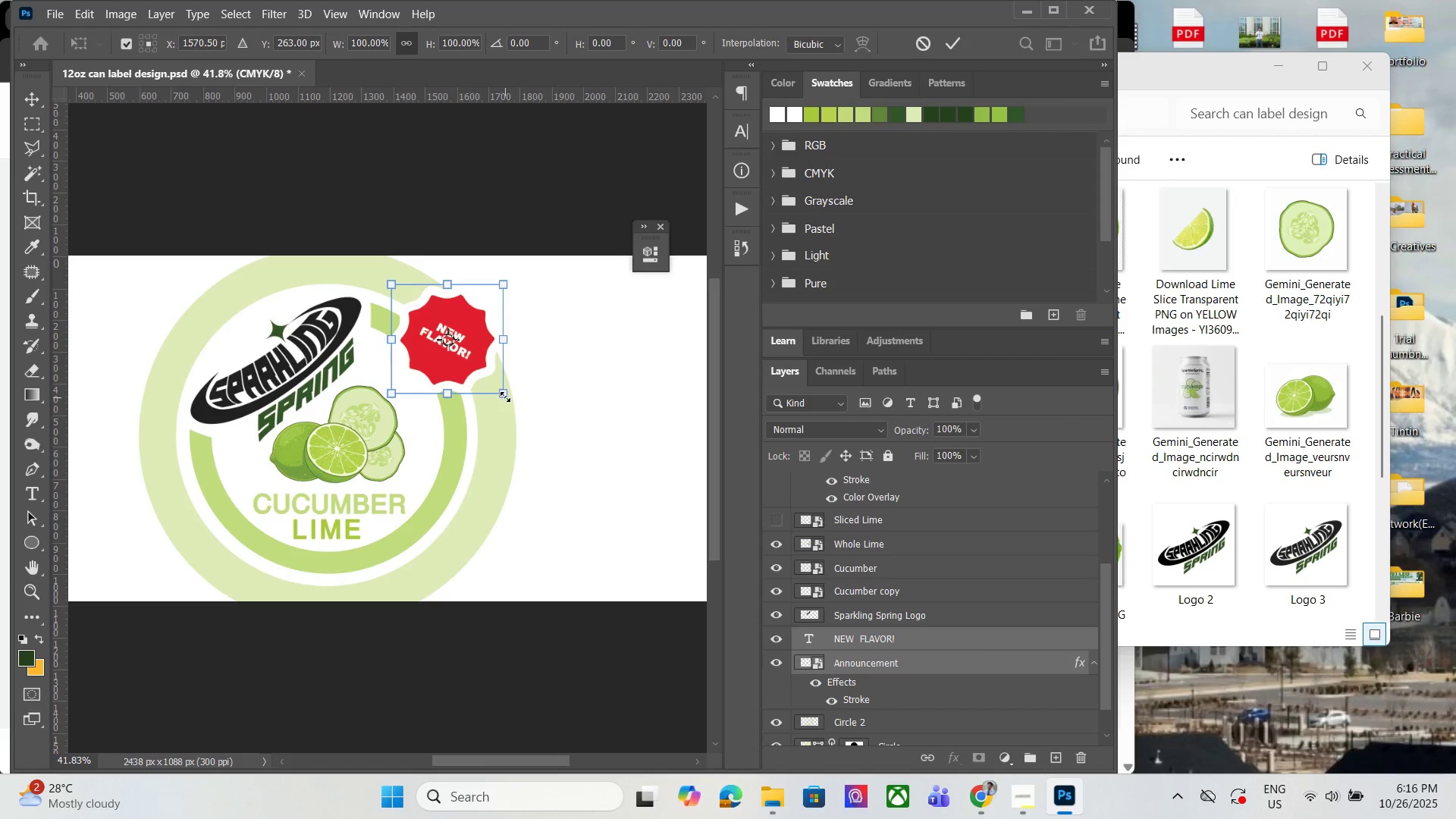 
left_click_drag(start_coordinate=[505, 397], to_coordinate=[544, 431])
 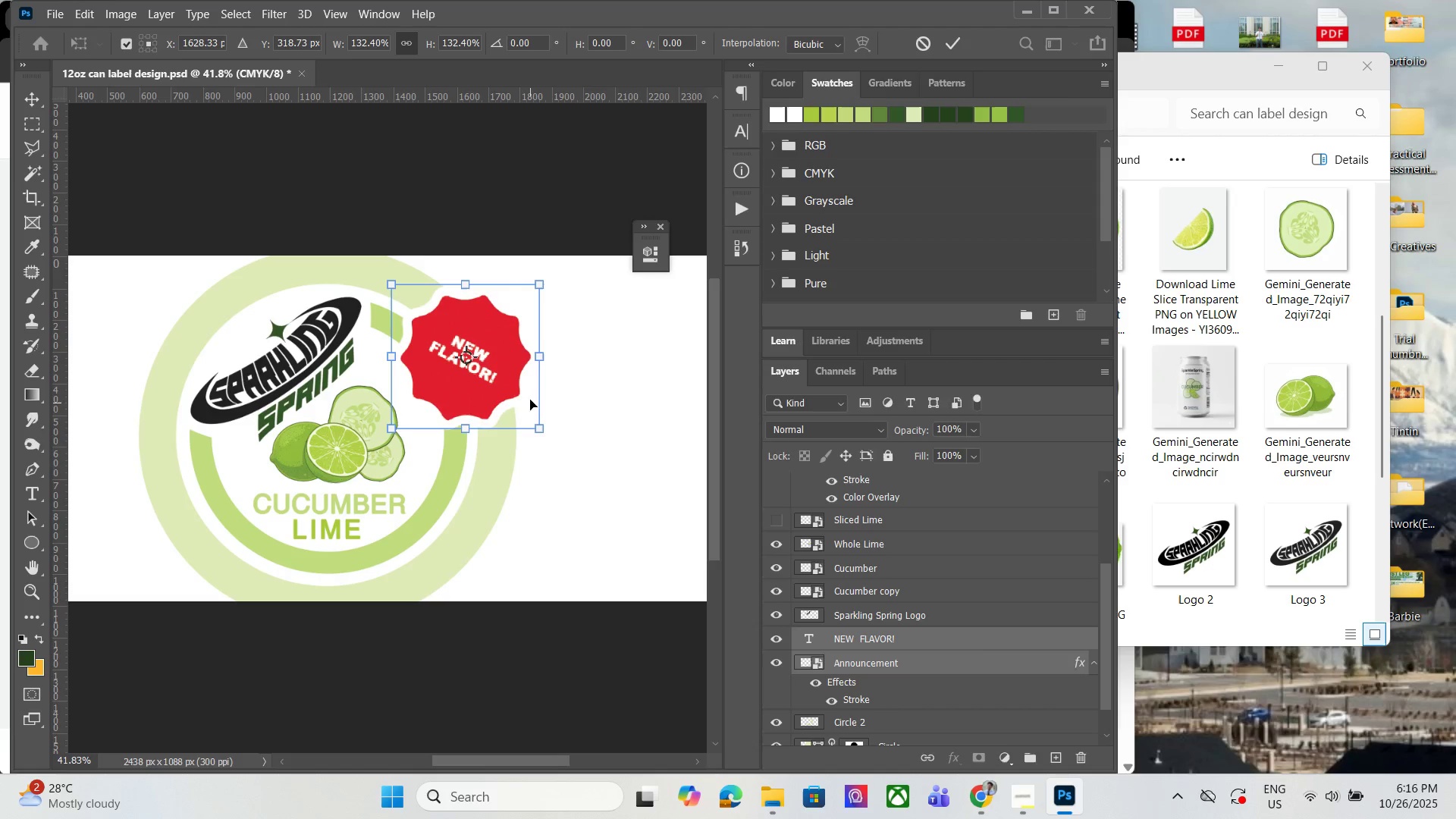 
left_click_drag(start_coordinate=[522, 379], to_coordinate=[507, 364])
 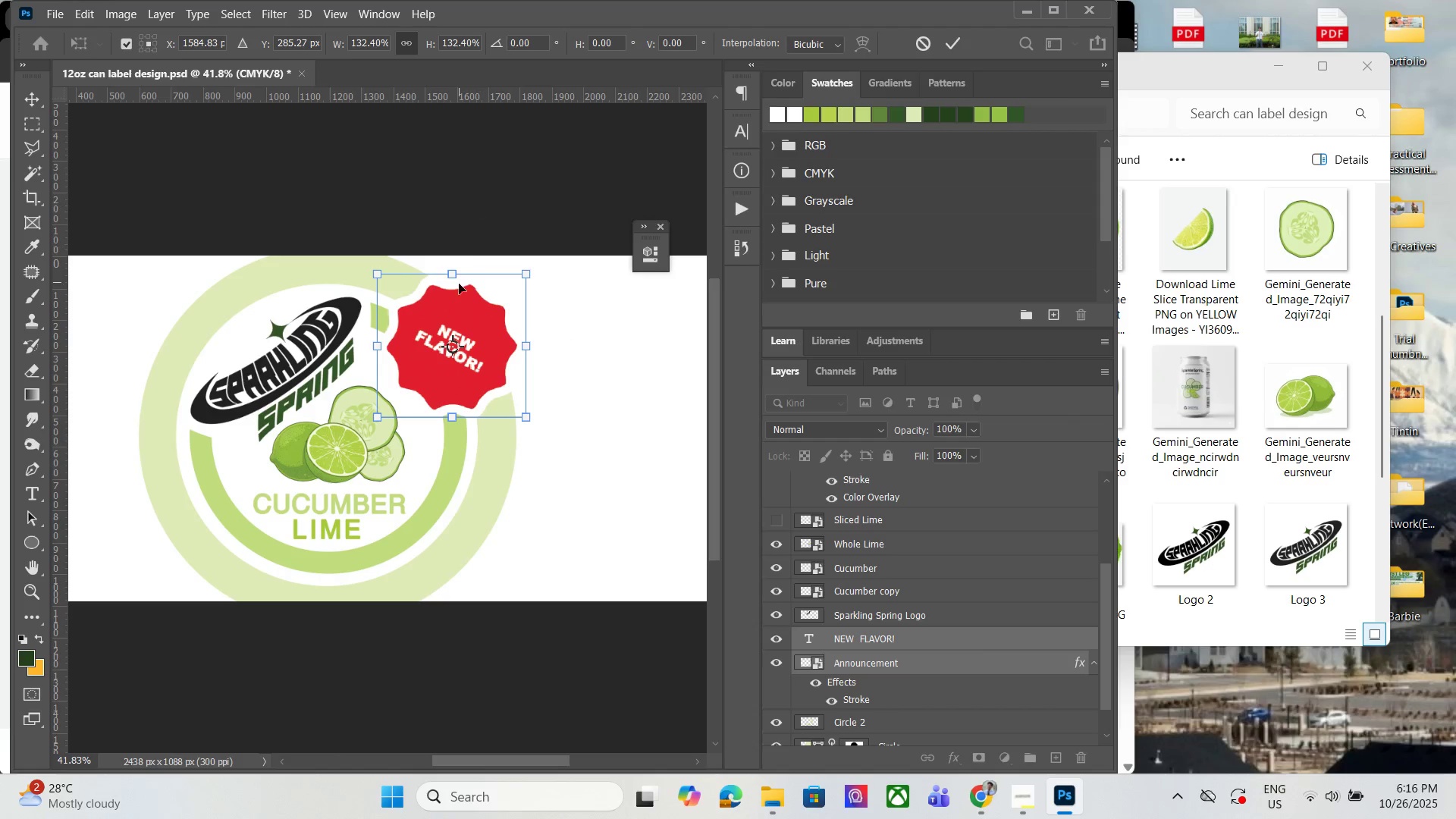 
left_click_drag(start_coordinate=[479, 308], to_coordinate=[474, 303])
 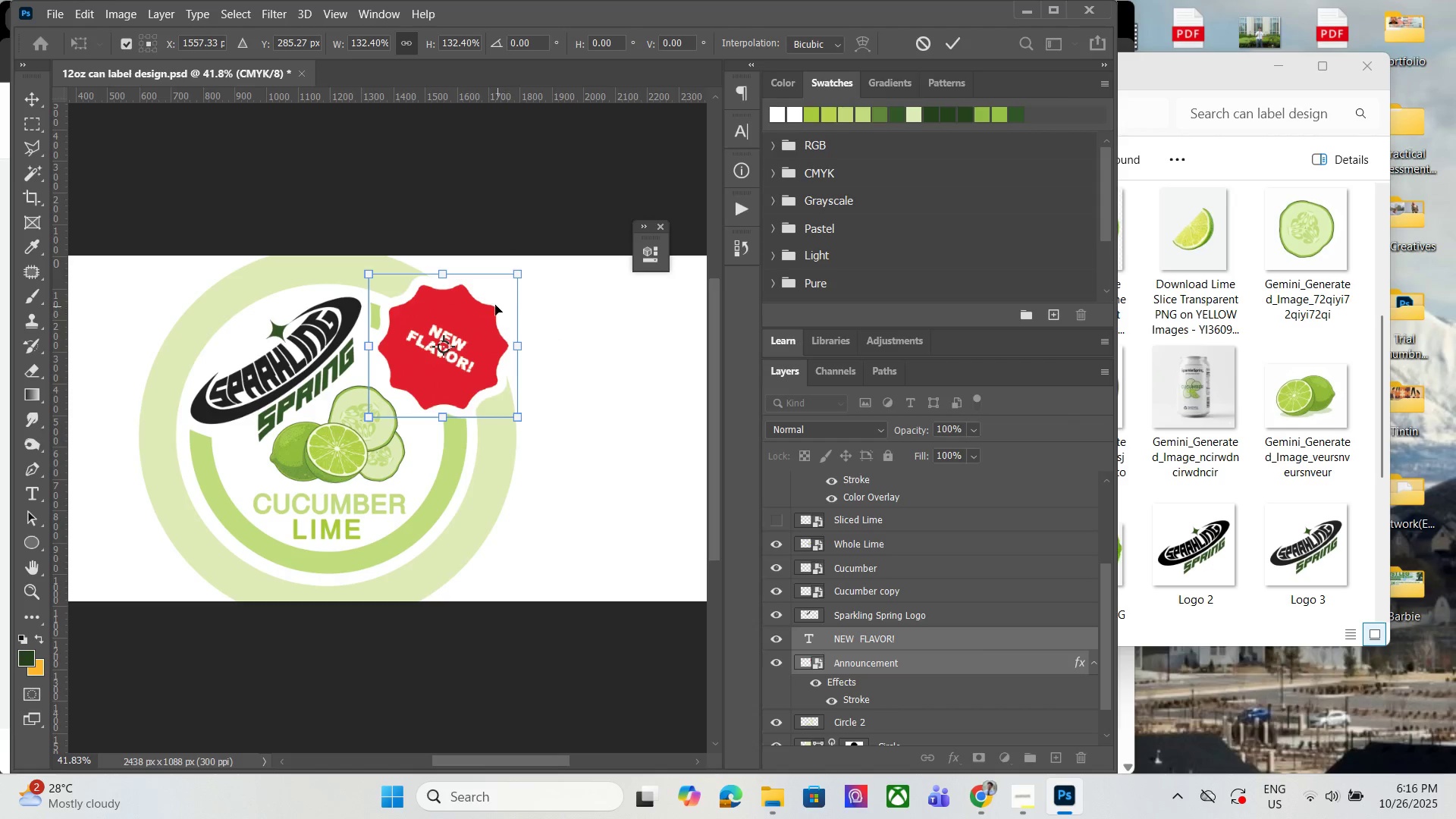 
left_click_drag(start_coordinate=[491, 303], to_coordinate=[498, 307])
 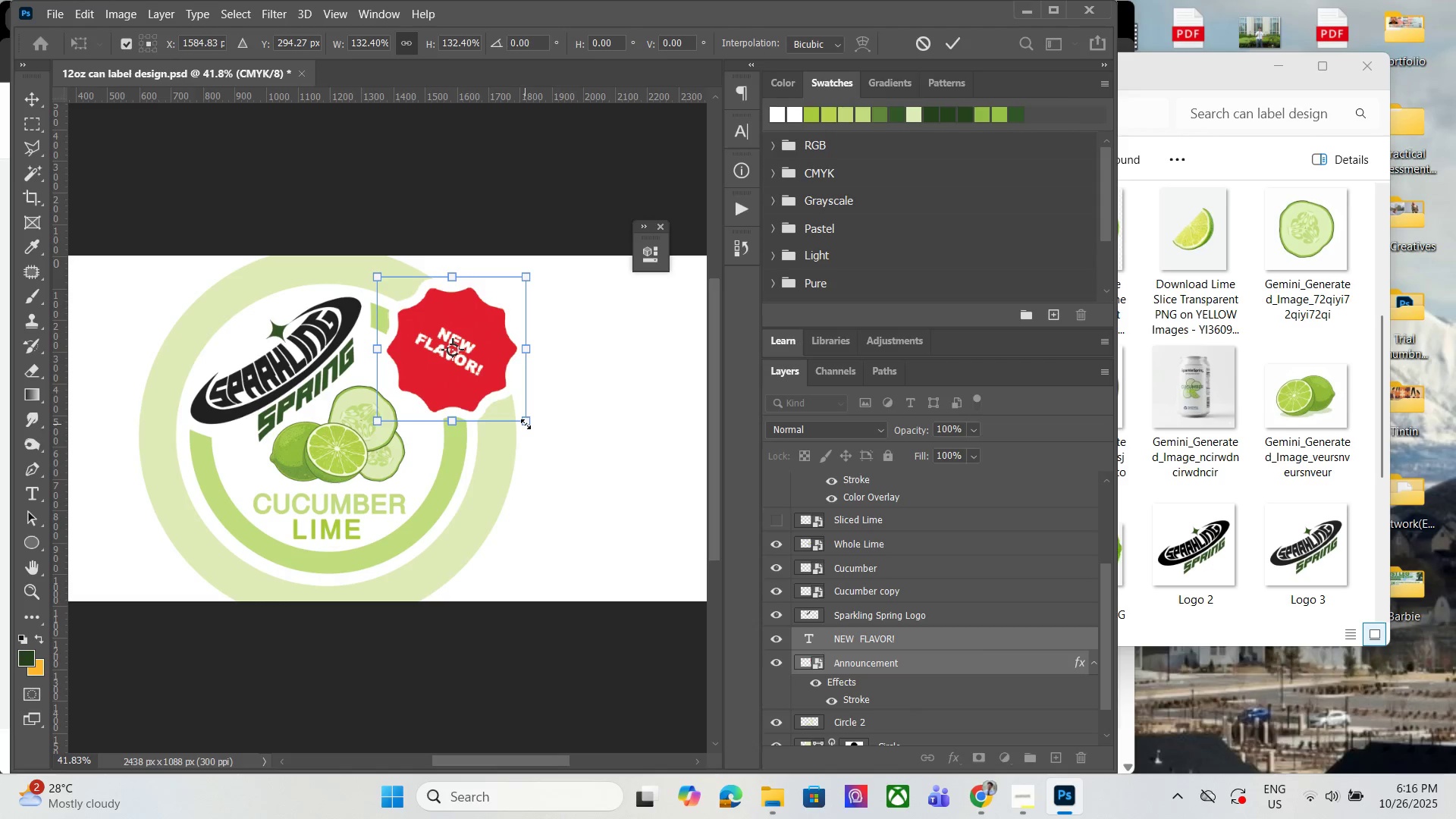 
left_click_drag(start_coordinate=[526, 424], to_coordinate=[506, 406])
 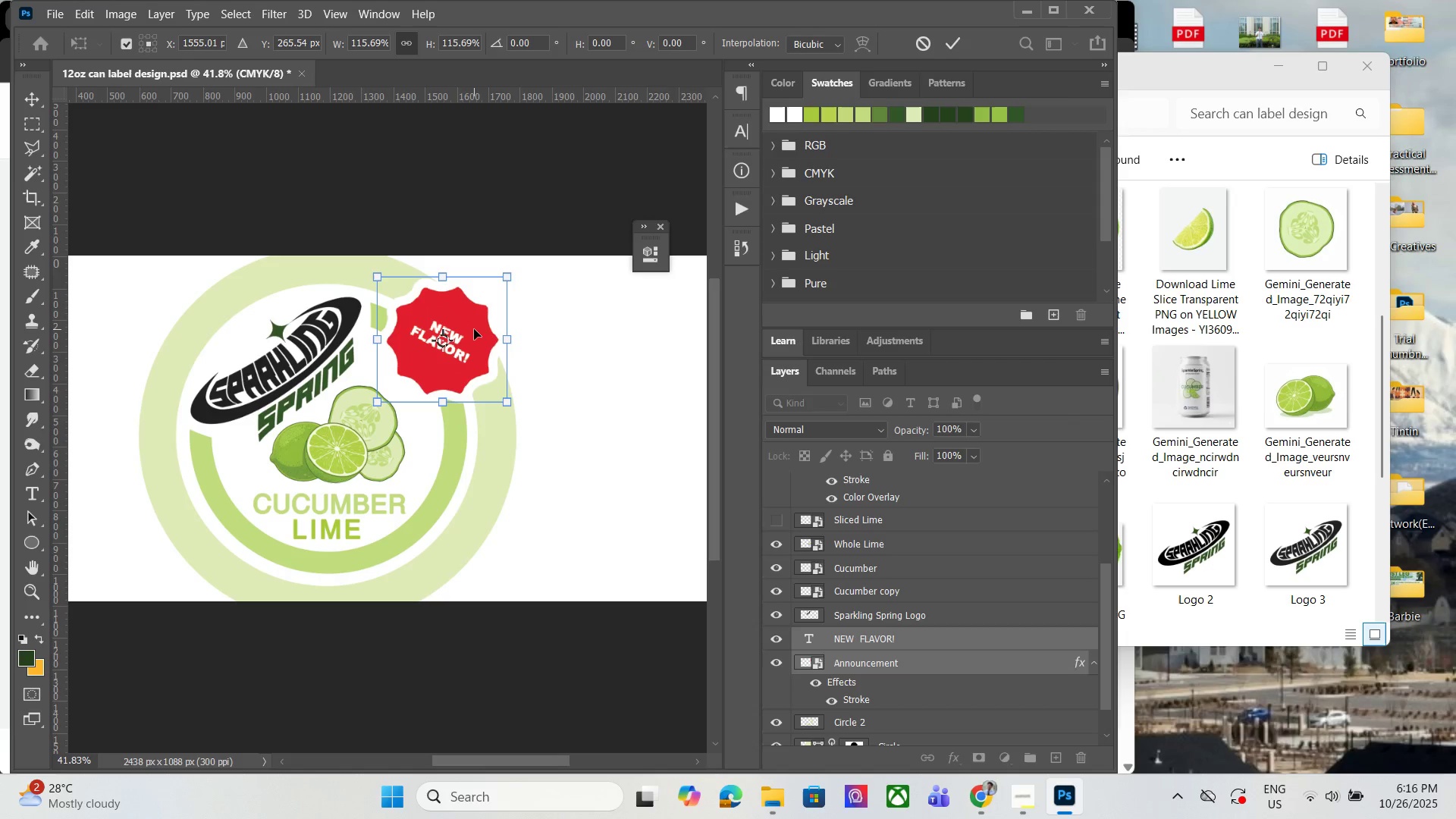 
left_click_drag(start_coordinate=[456, 320], to_coordinate=[463, 318])
 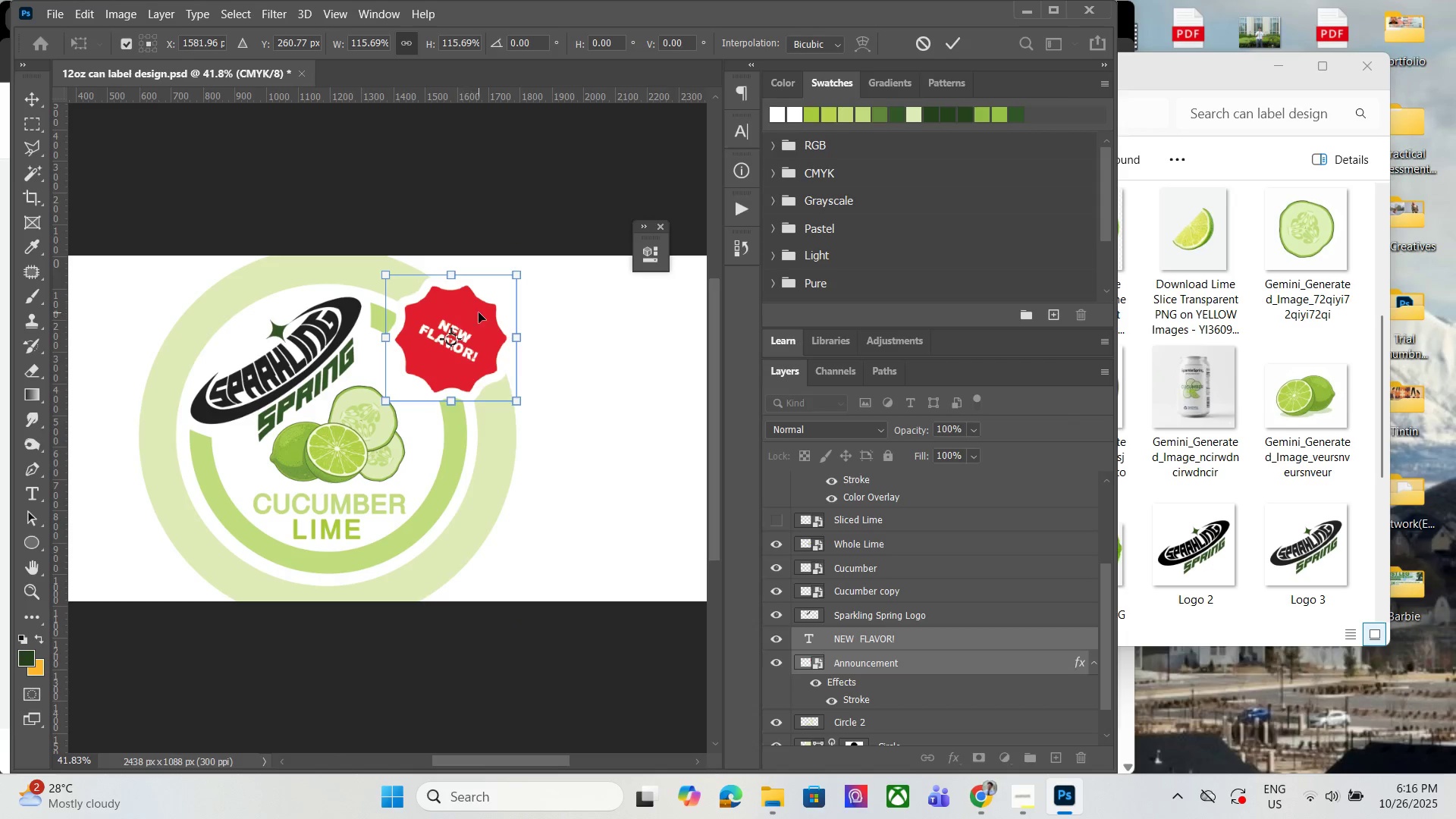 
key(ArrowLeft)
 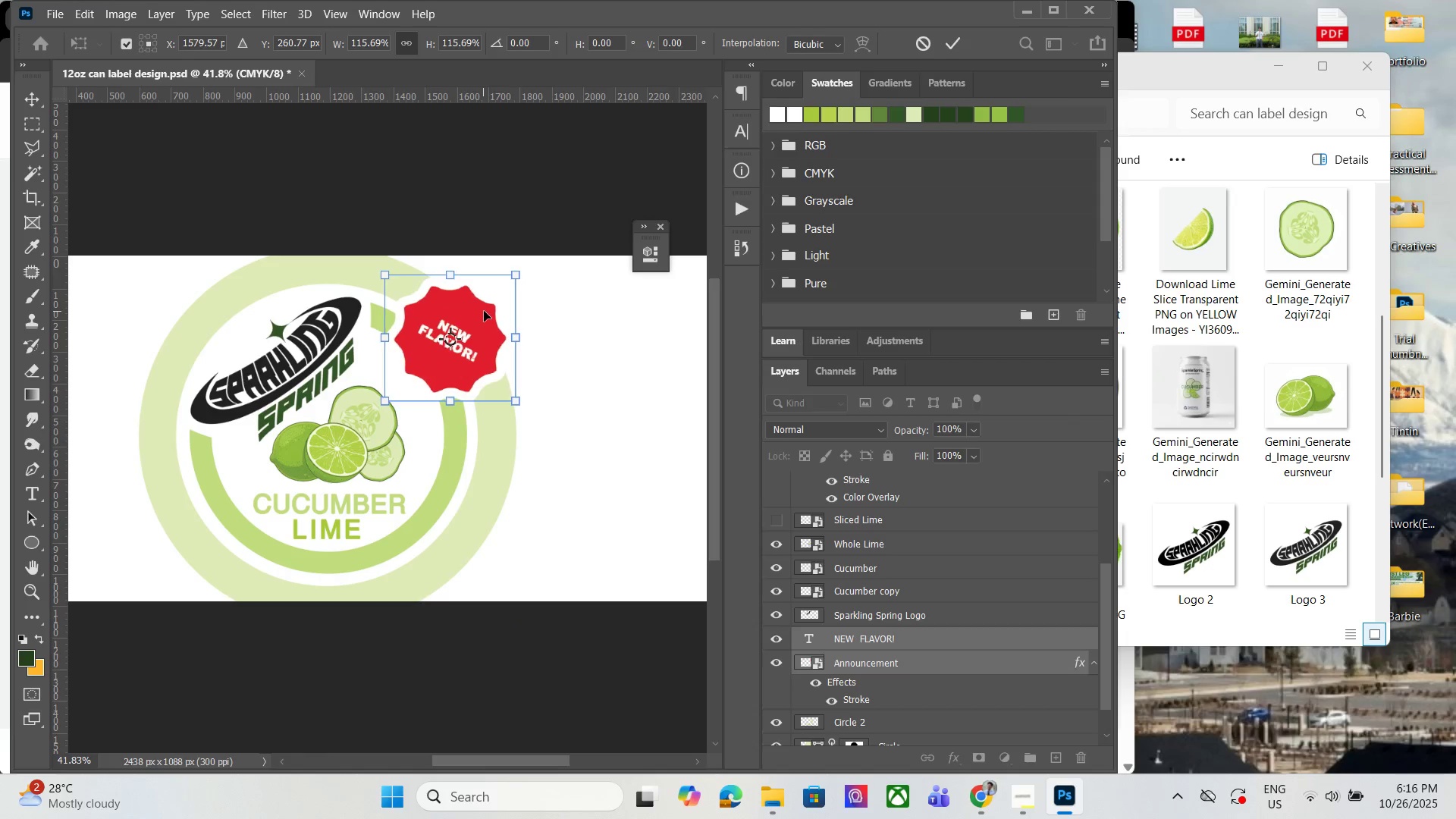 
key(ArrowLeft)
 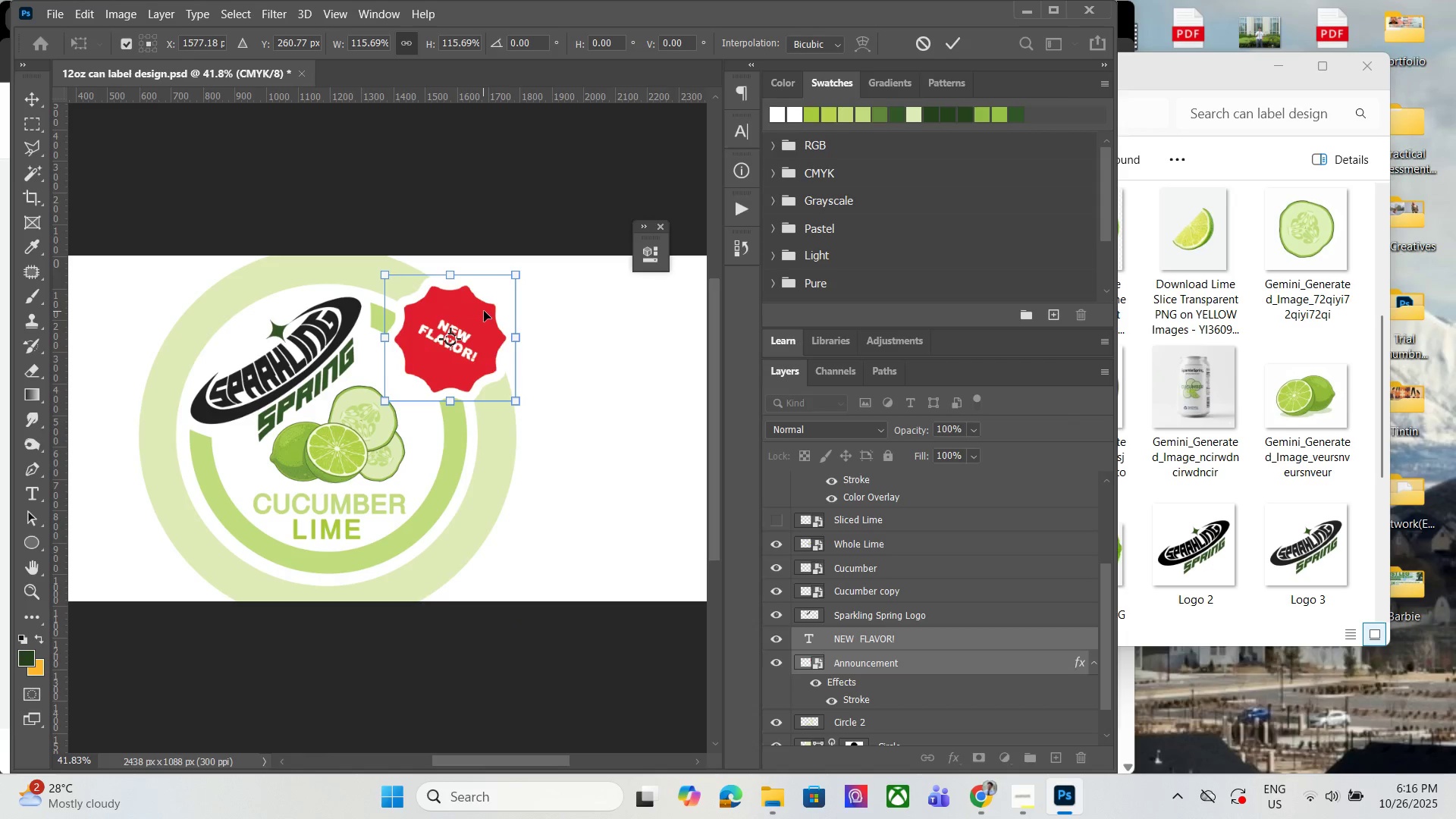 
key(ArrowLeft)
 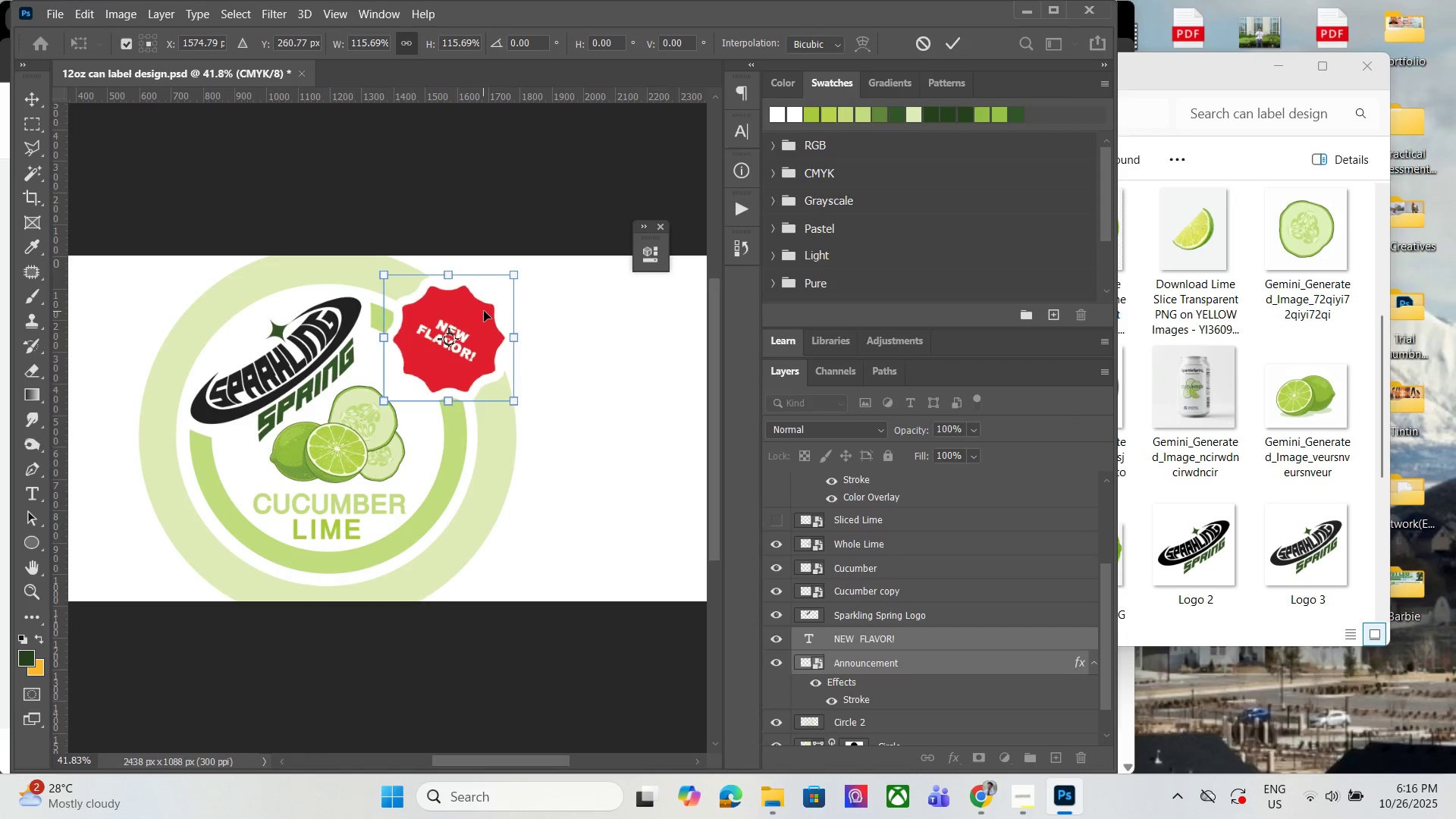 
key(ArrowLeft)
 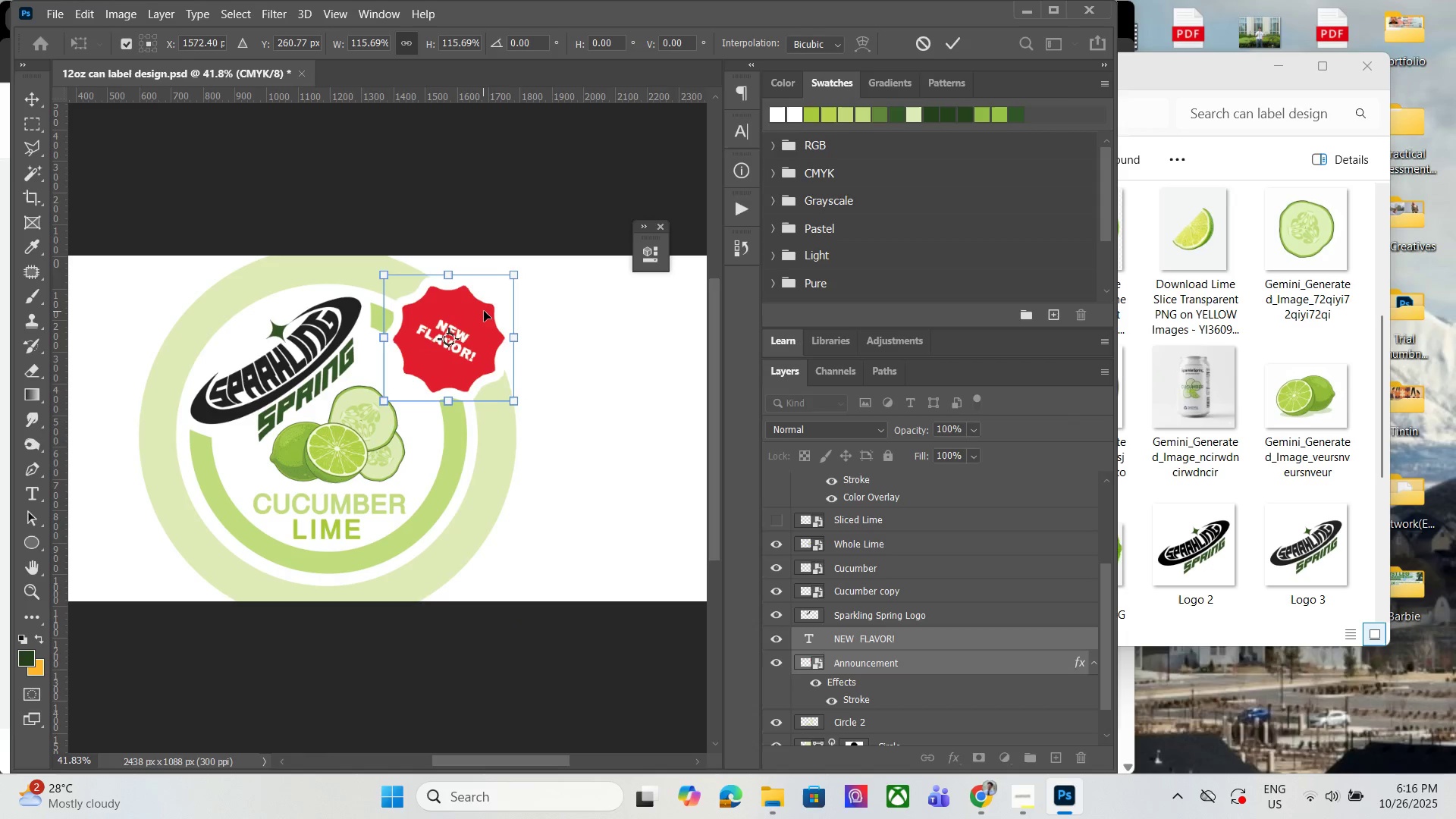 
key(ArrowLeft)
 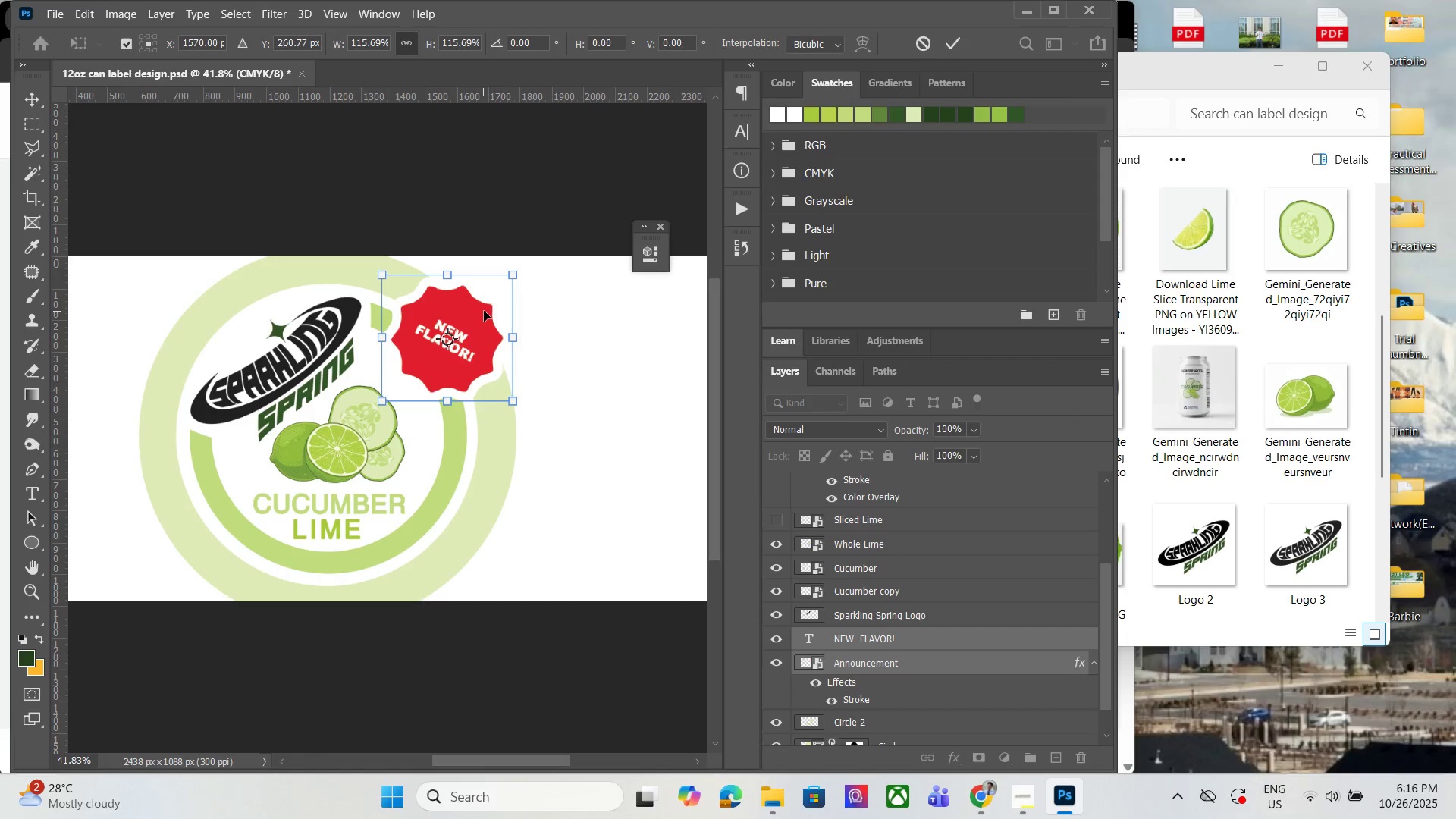 
key(ArrowDown)
 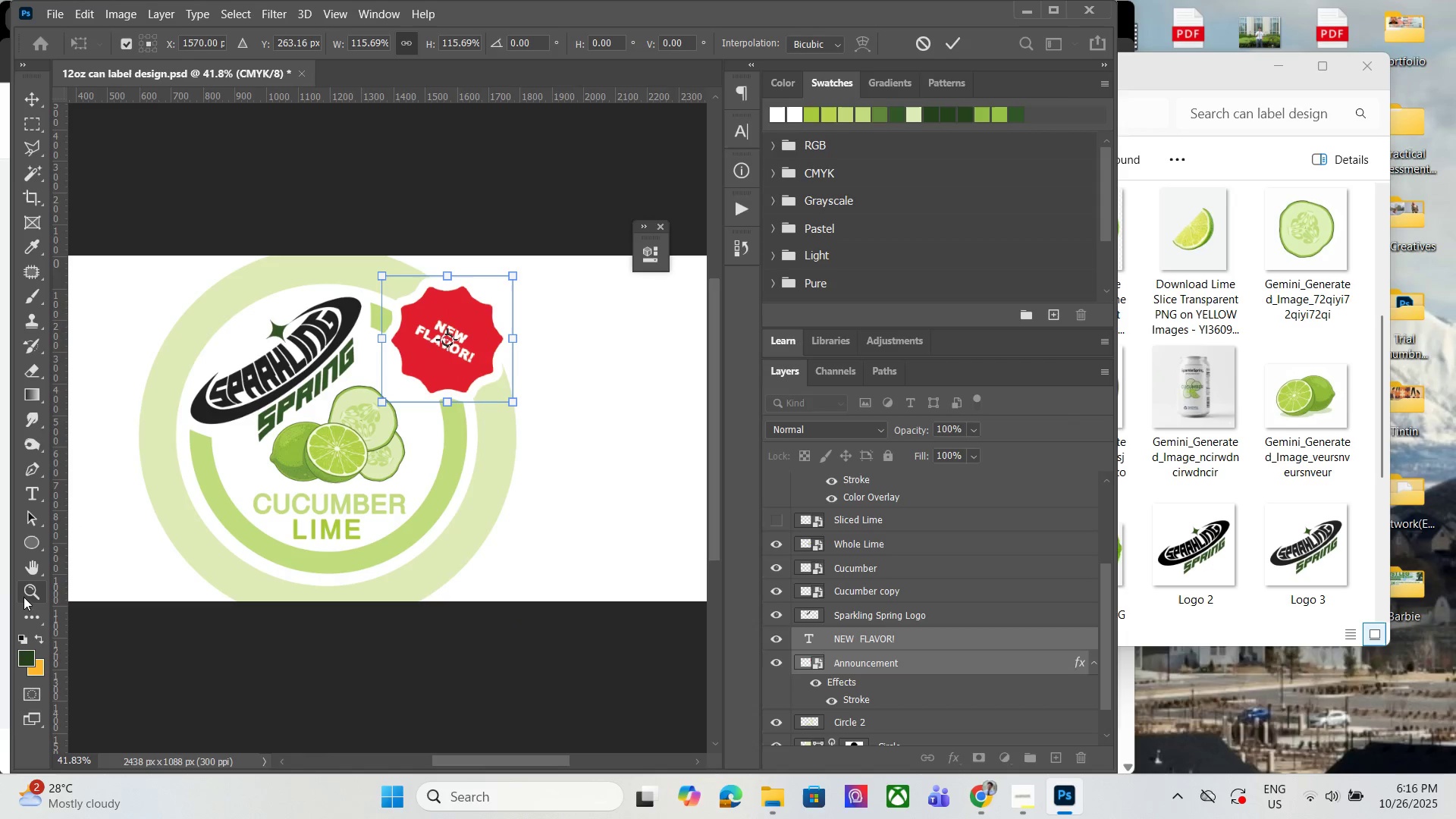 
key(ArrowLeft)
 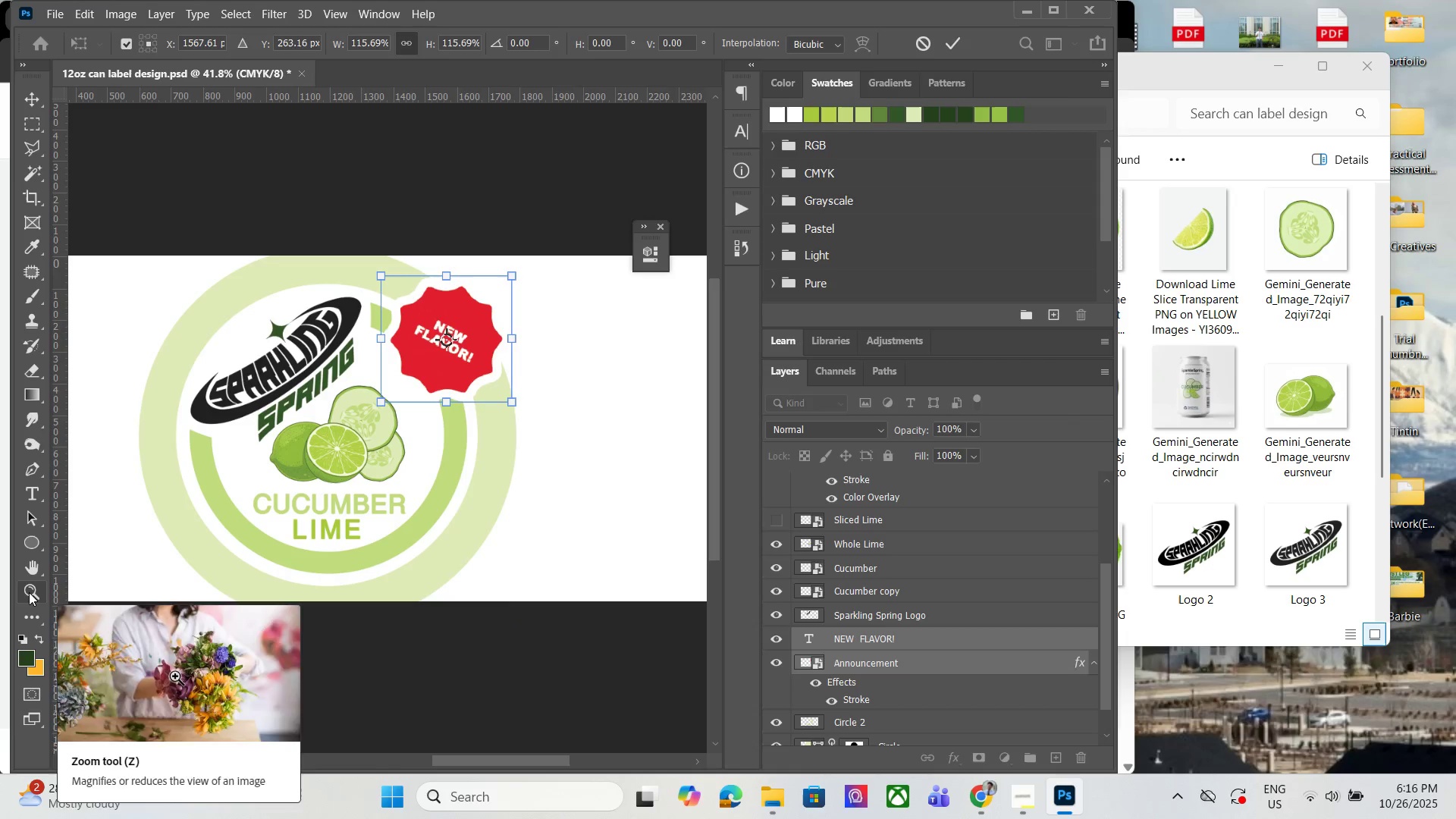 
left_click([29, 592])
 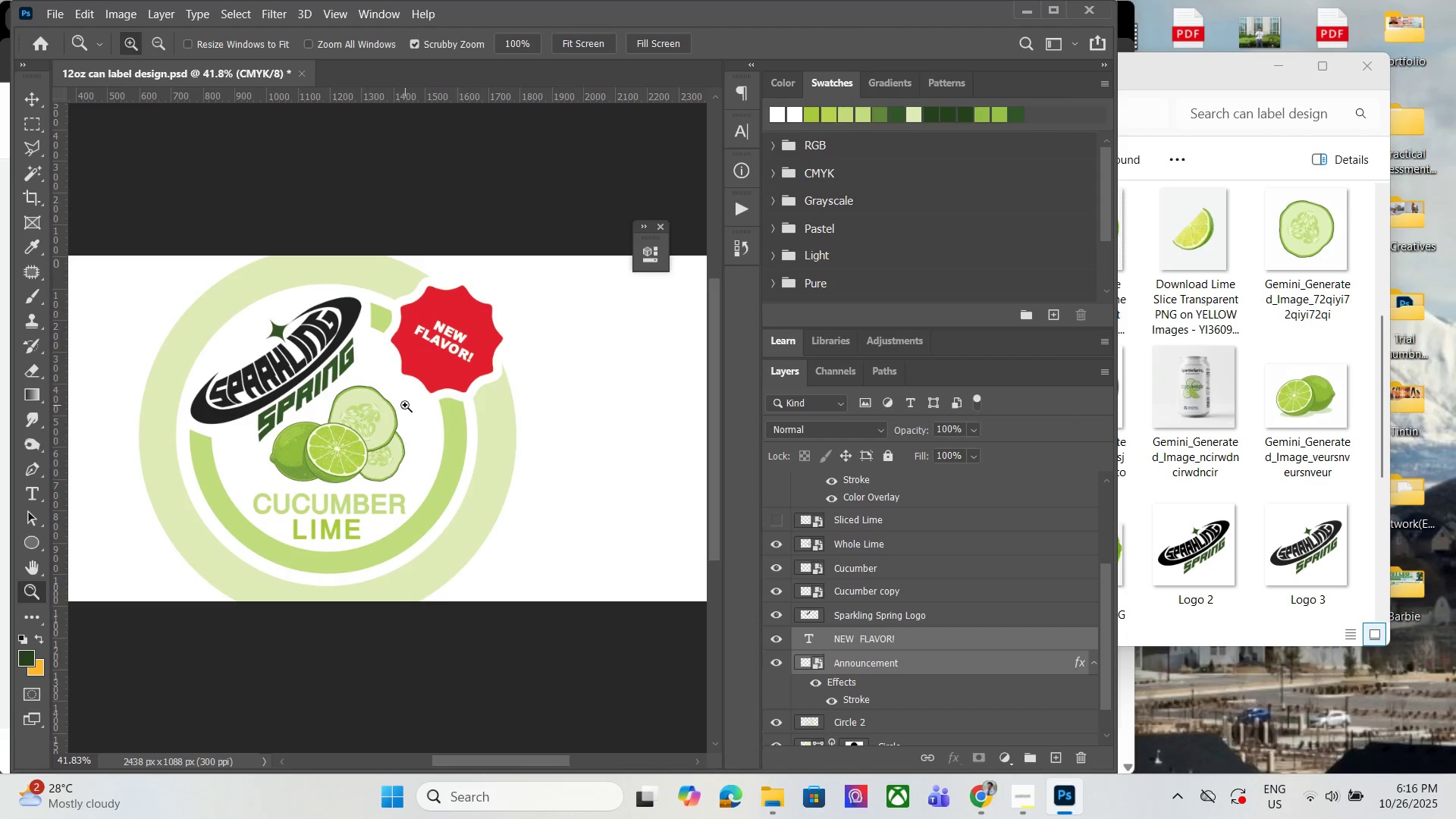 
key(Alt+AltLeft)
 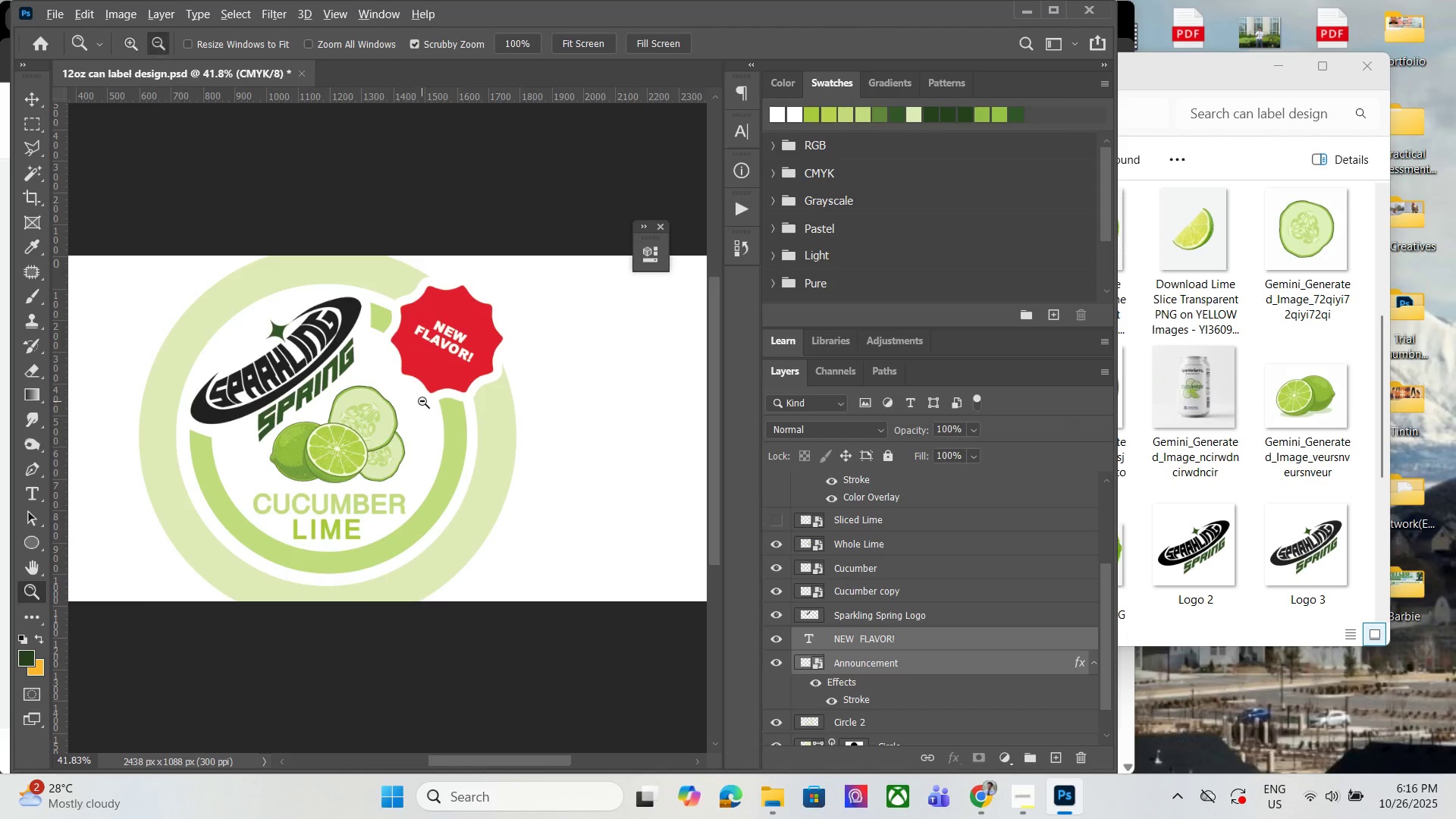 
scroll: coordinate [423, 403], scroll_direction: down, amount: 4.0
 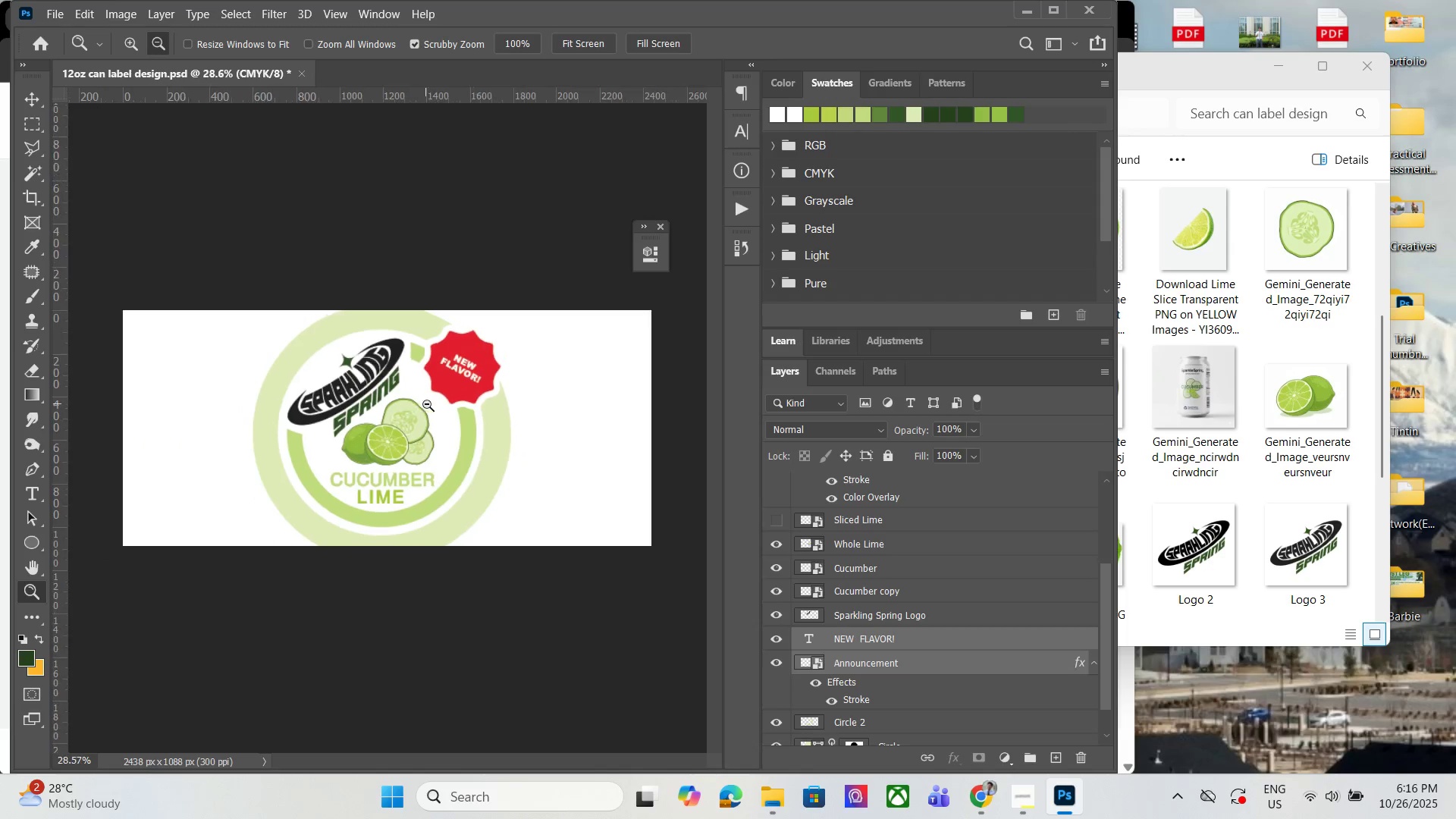 
key(Control+ControlLeft)
 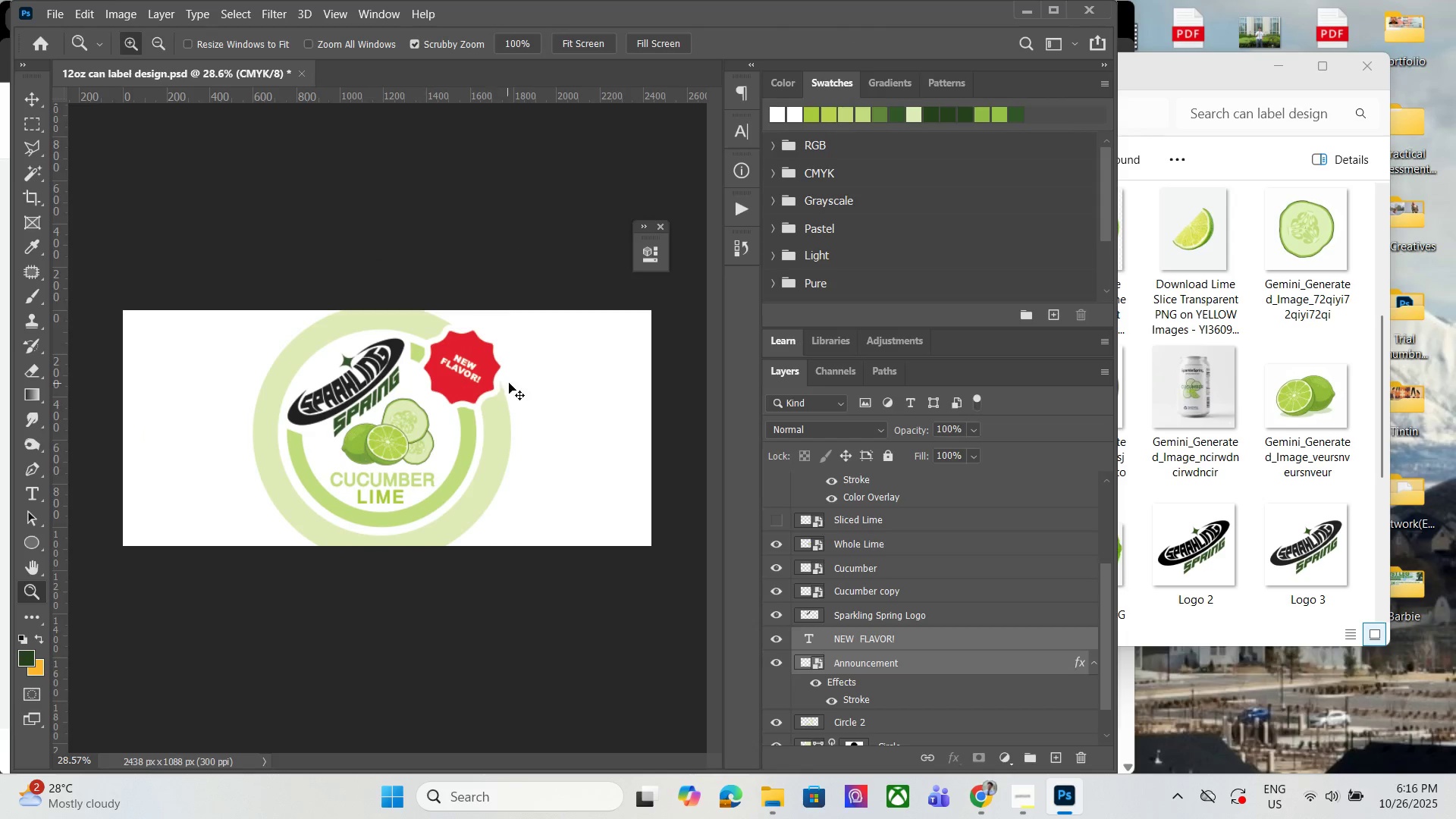 
key(Control+S)
 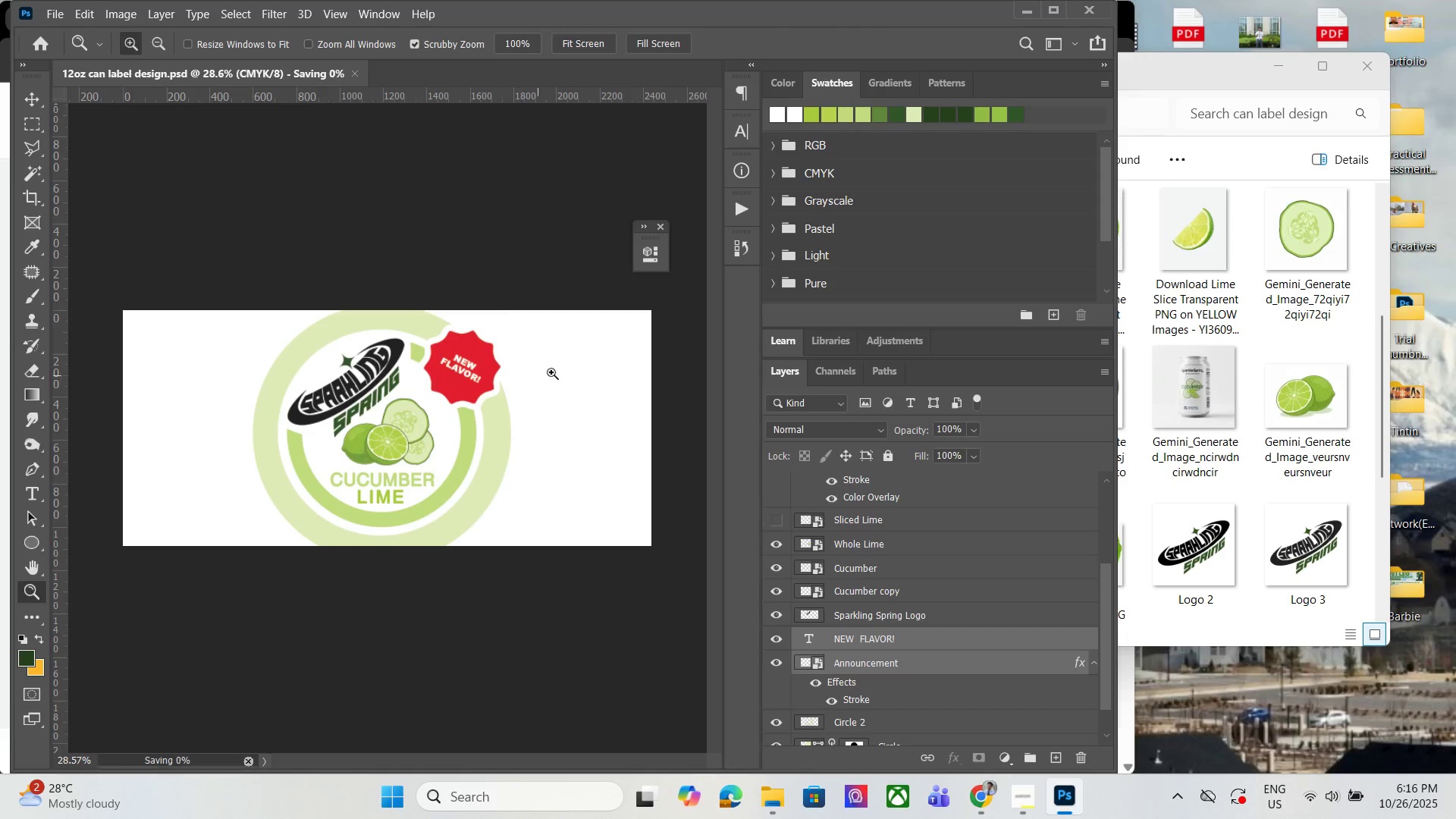 
hold_key(key=AltLeft, duration=1.52)
scroll: coordinate [537, 391], scroll_direction: up, amount: 1.0
 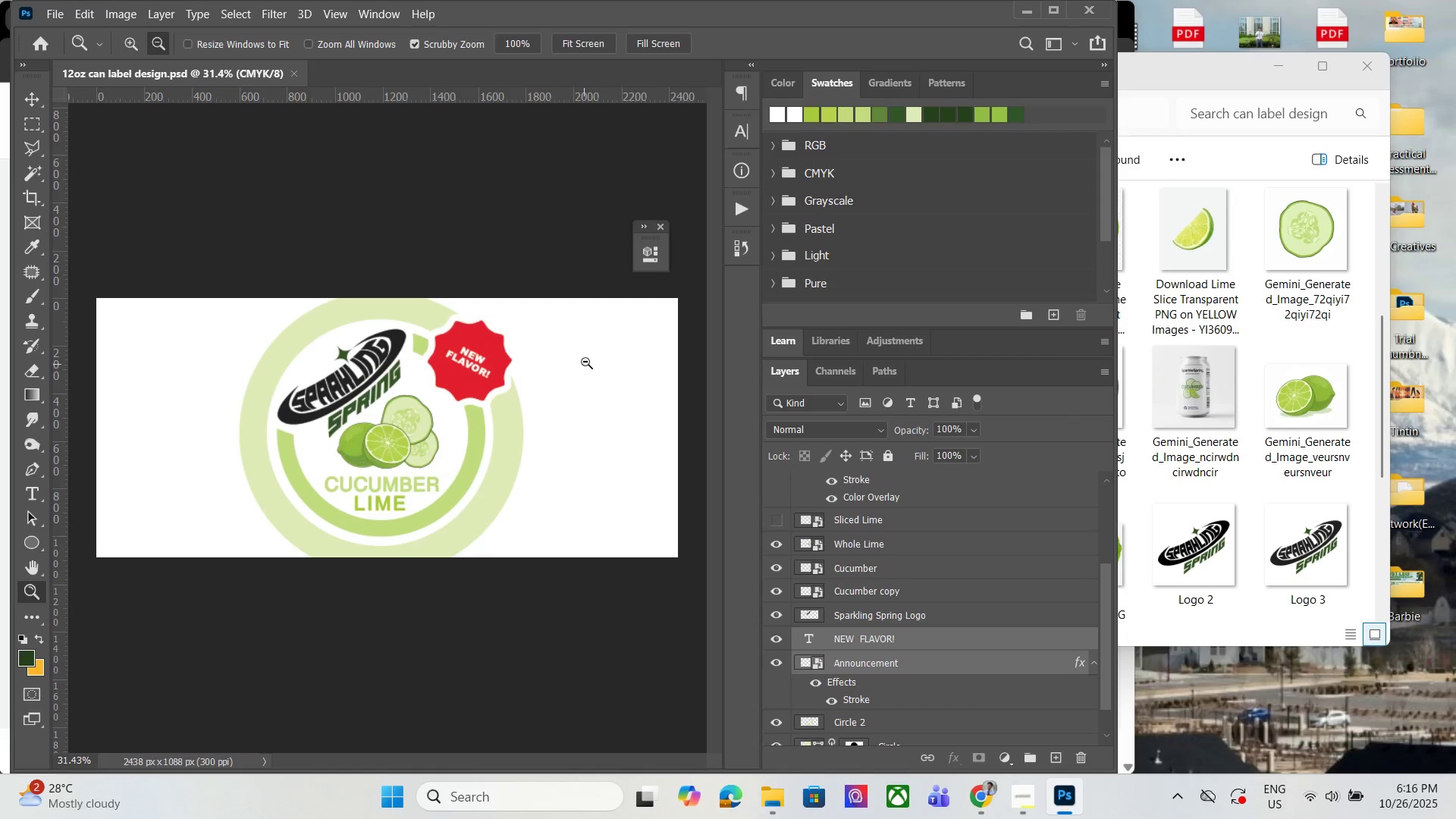 
scroll: coordinate [542, 365], scroll_direction: none, amount: 0.0
 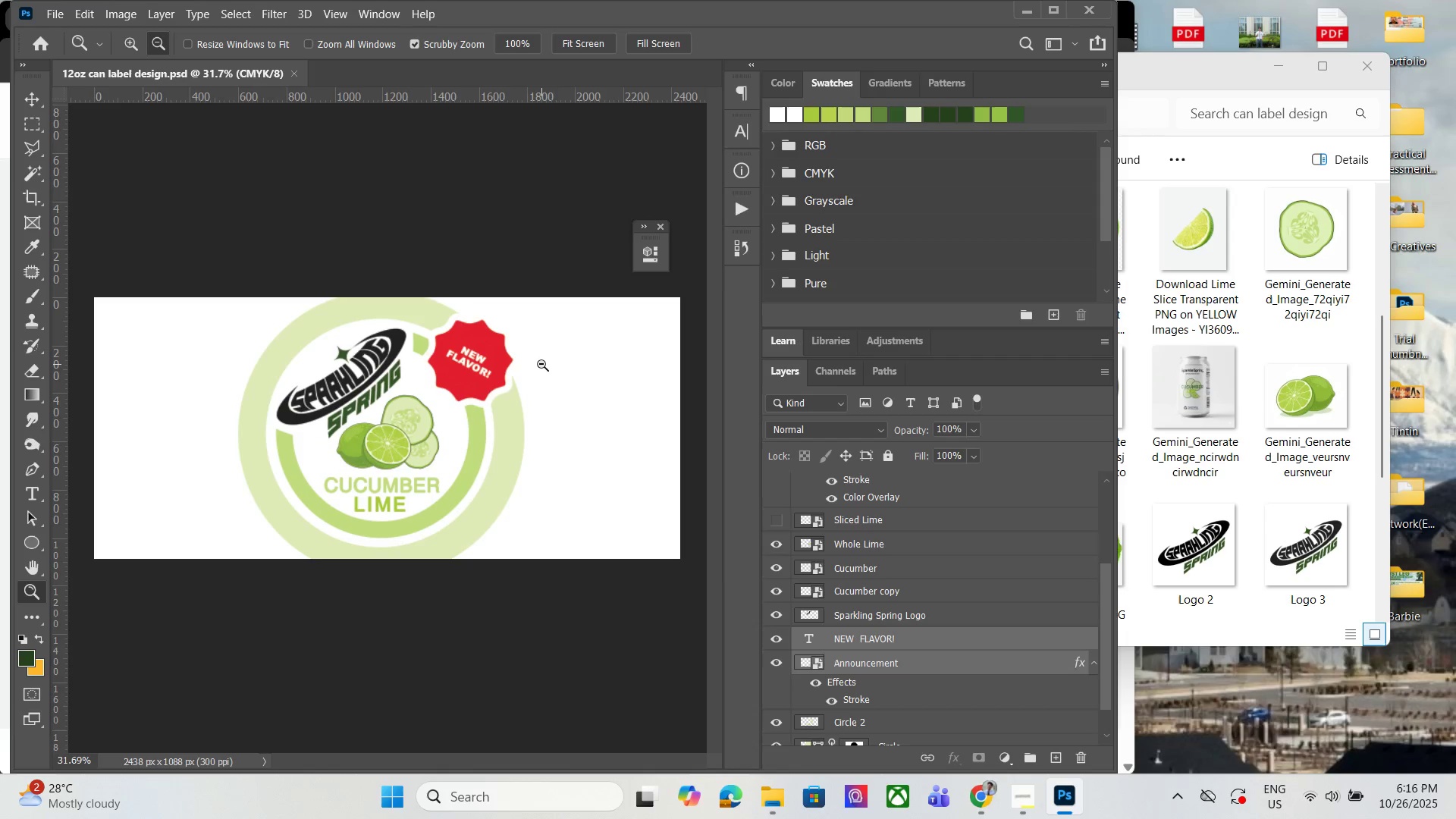 
hold_key(key=AltLeft, duration=1.51)
 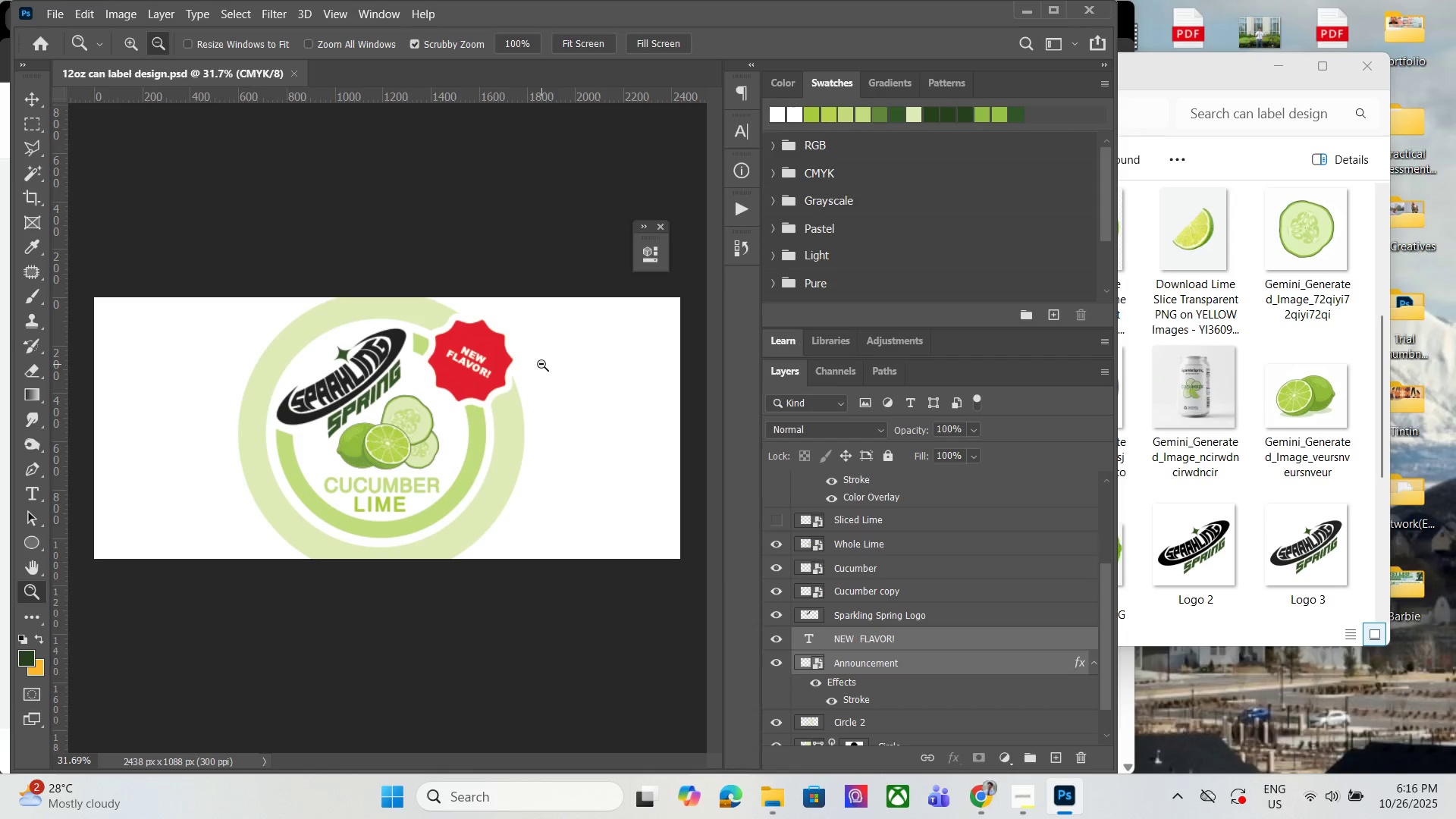 
key(Alt+AltLeft)
 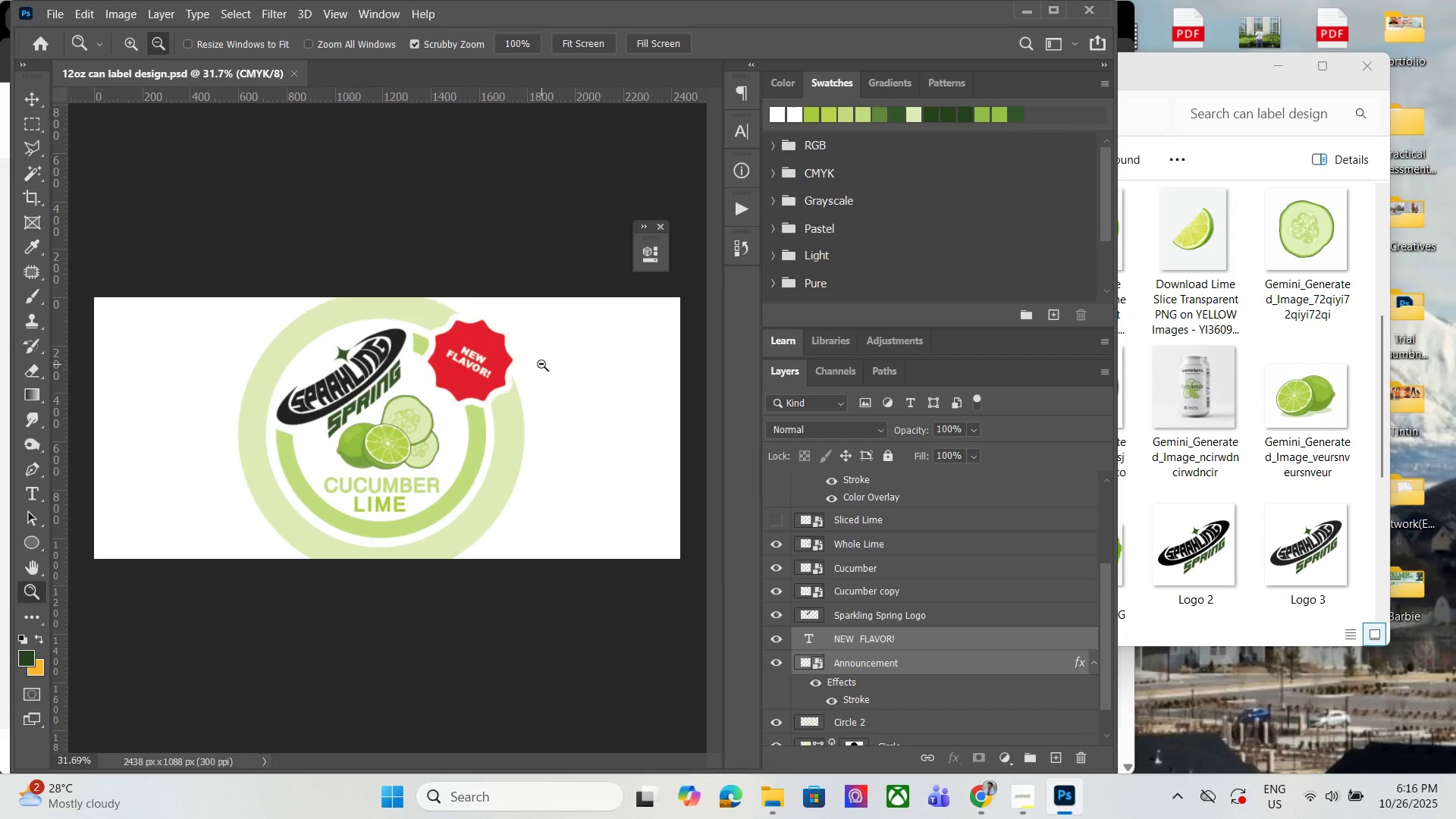 
key(Alt+AltLeft)
 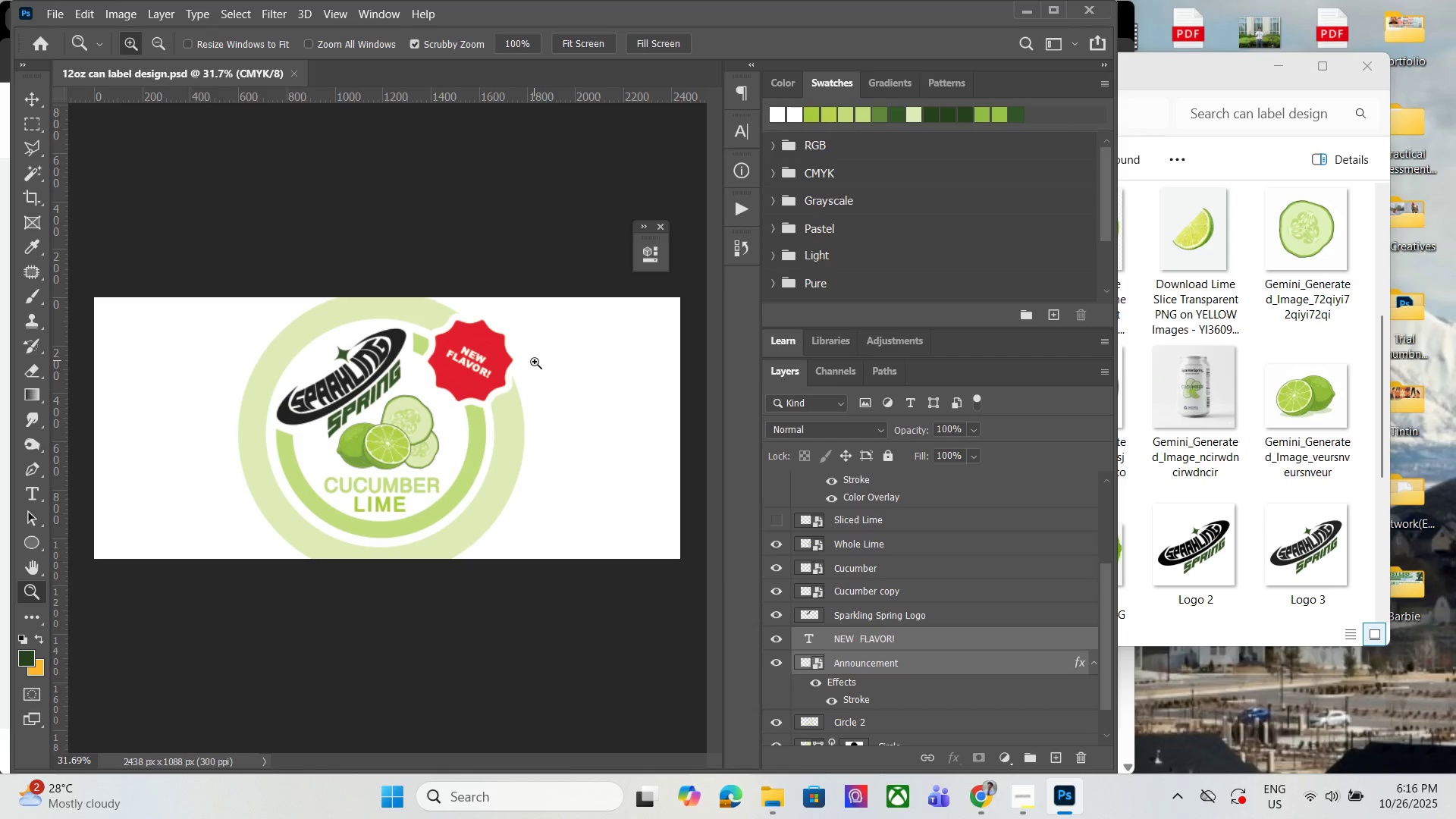 
hold_key(key=AltLeft, duration=0.5)
scroll: coordinate [521, 368], scroll_direction: up, amount: 3.0
 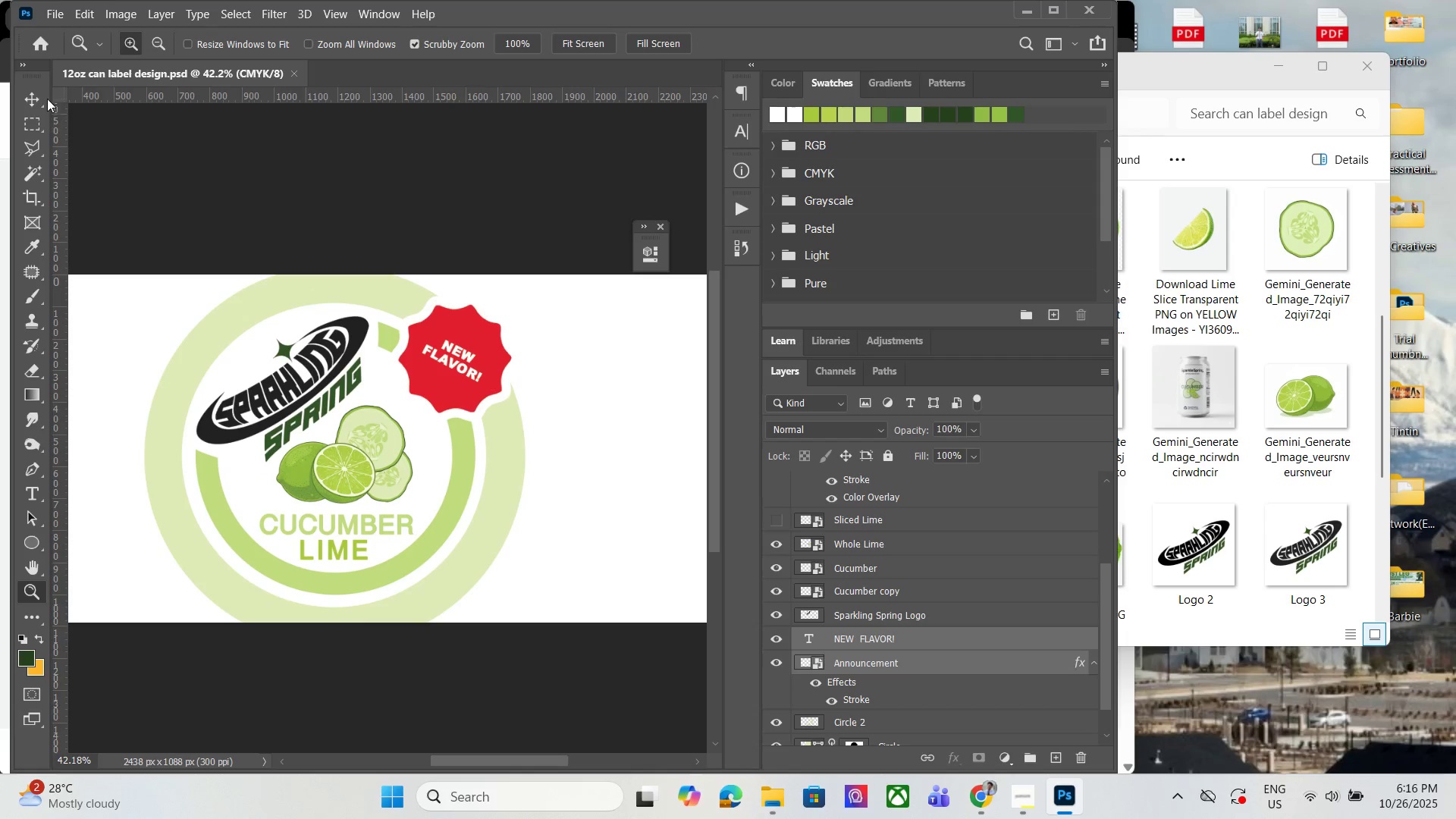 
left_click([41, 95])
 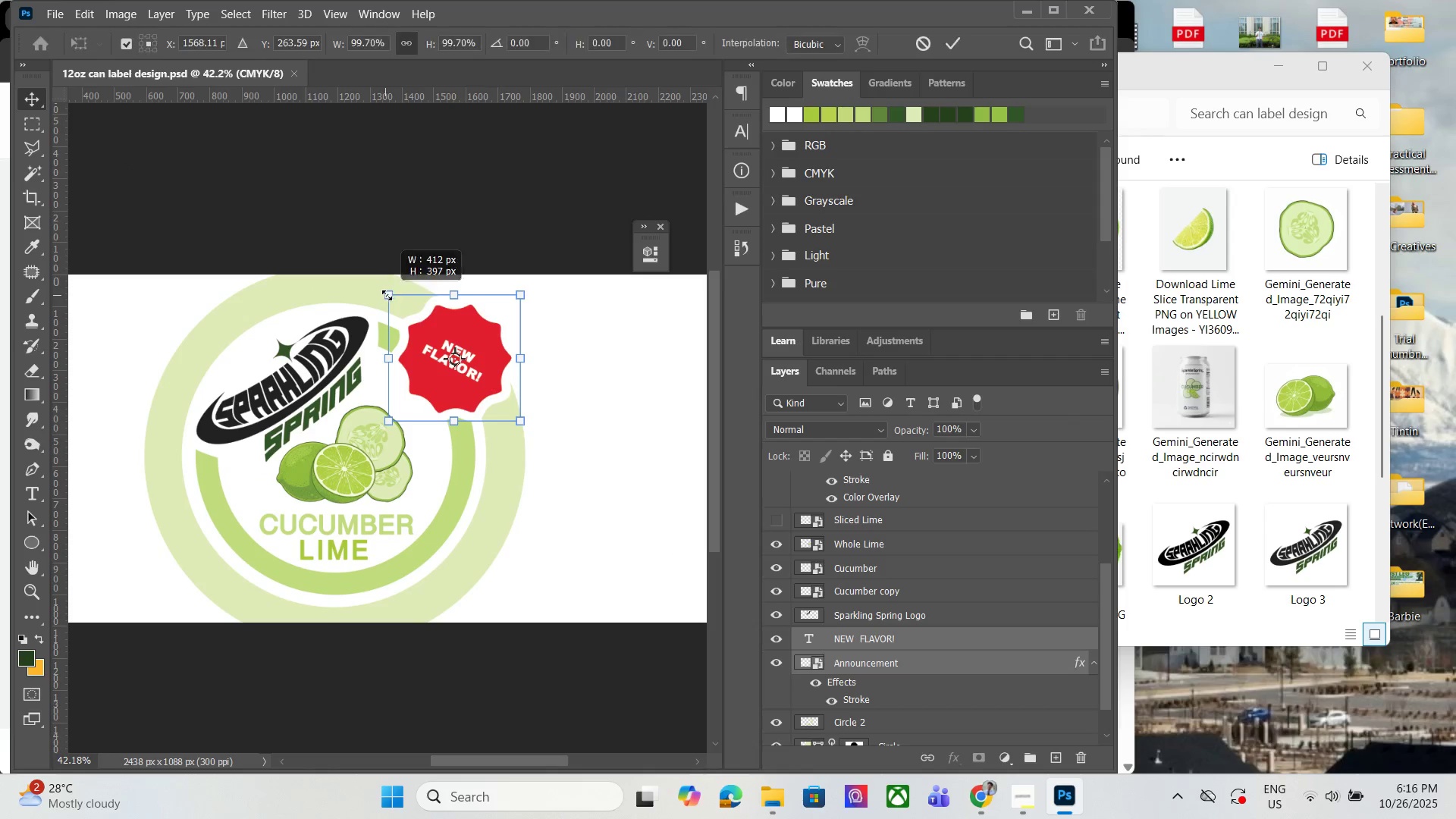 
left_click_drag(start_coordinate=[390, 293], to_coordinate=[432, 309])
 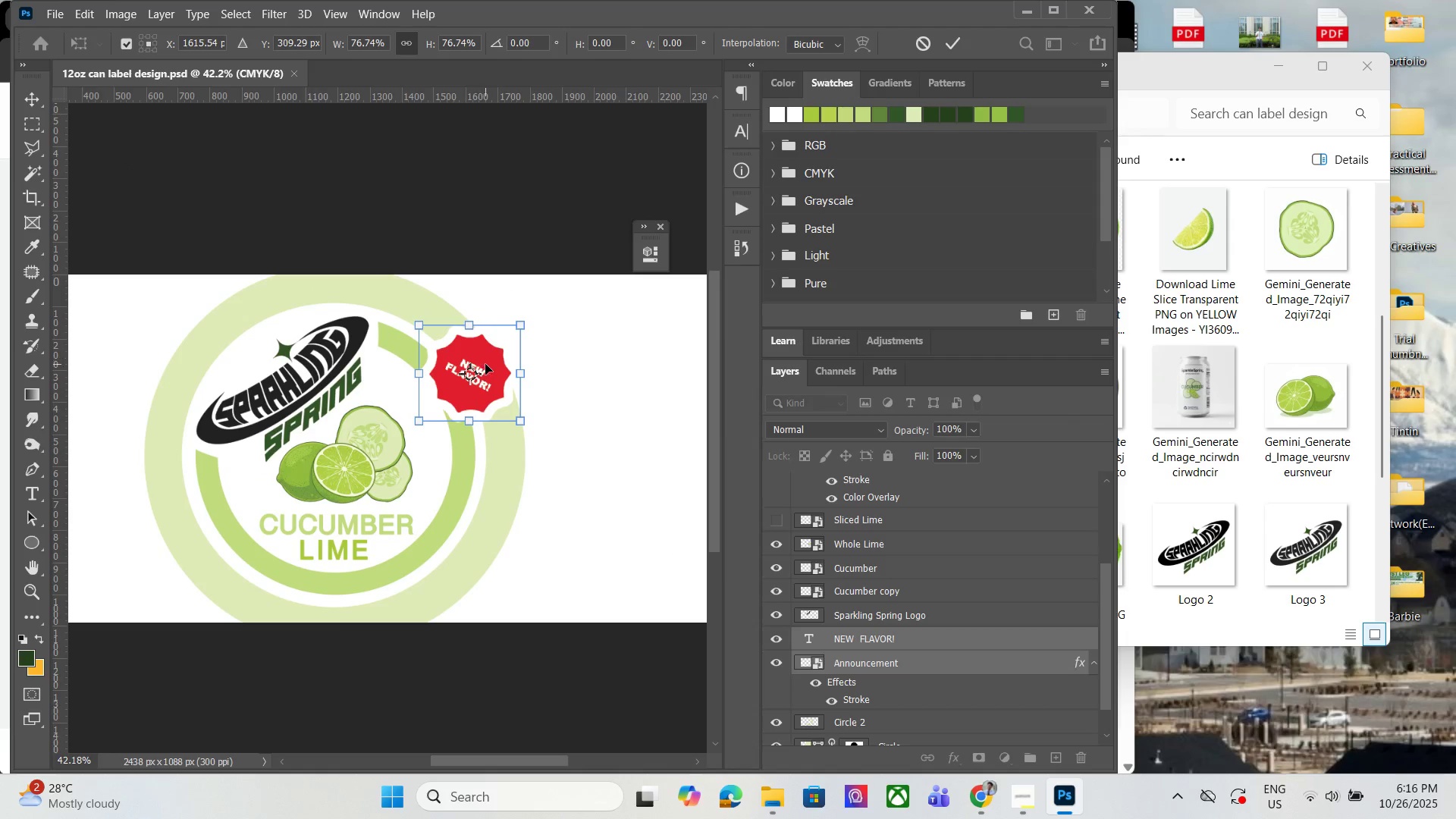 
left_click_drag(start_coordinate=[485, 364], to_coordinate=[463, 346])
 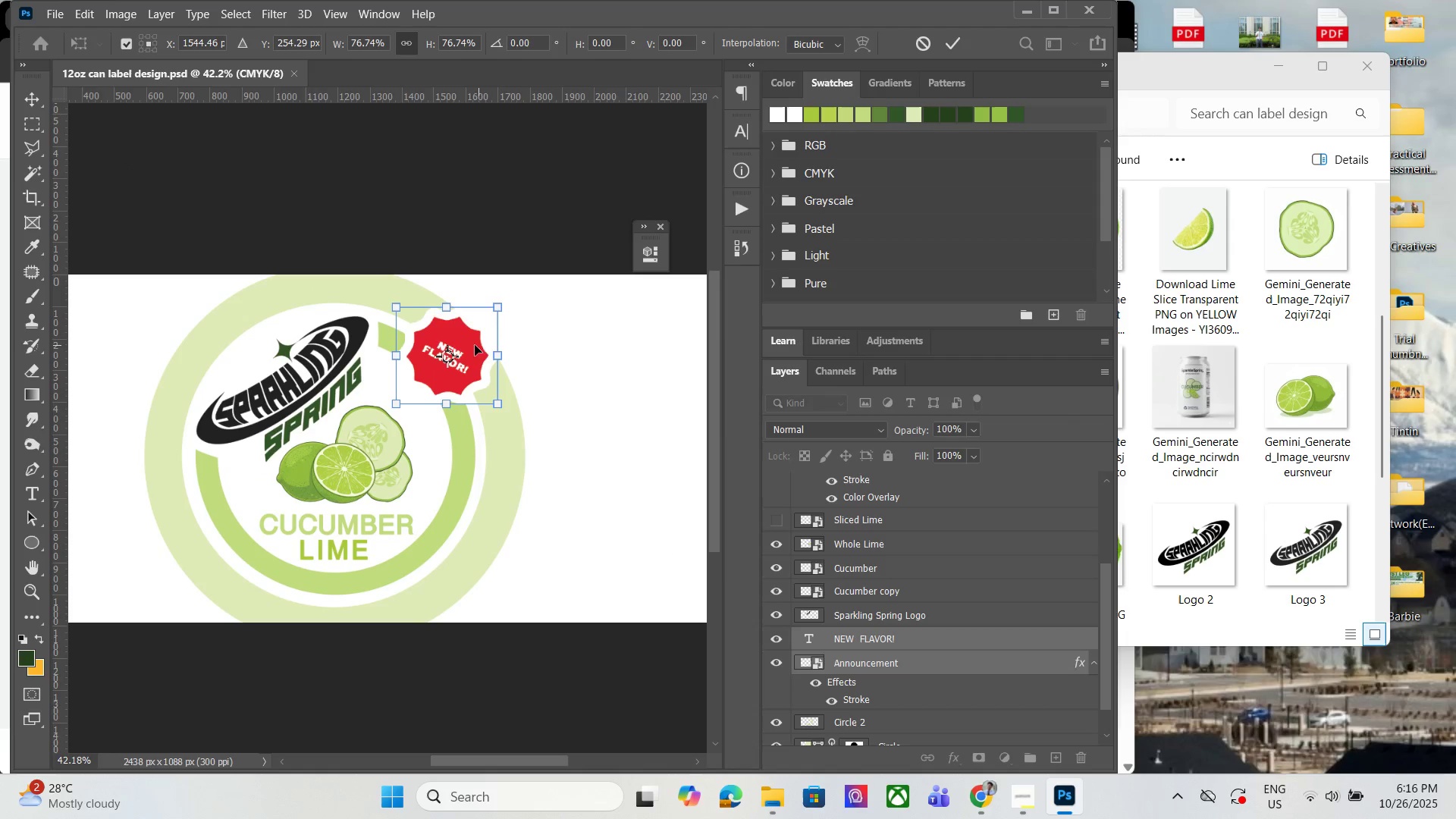 
left_click_drag(start_coordinate=[470, 345], to_coordinate=[468, 336])
 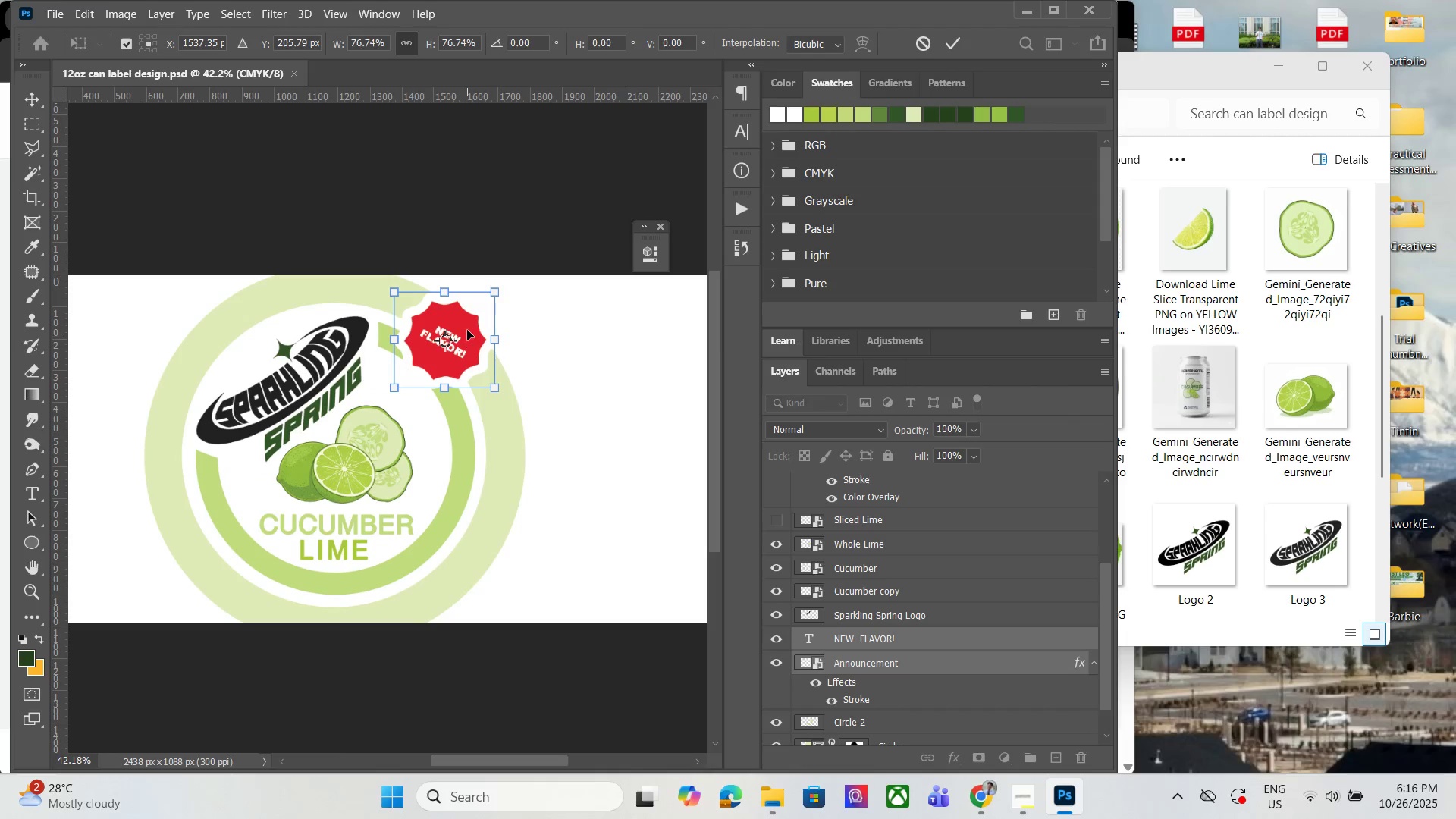 
left_click_drag(start_coordinate=[467, 330], to_coordinate=[469, 339])
 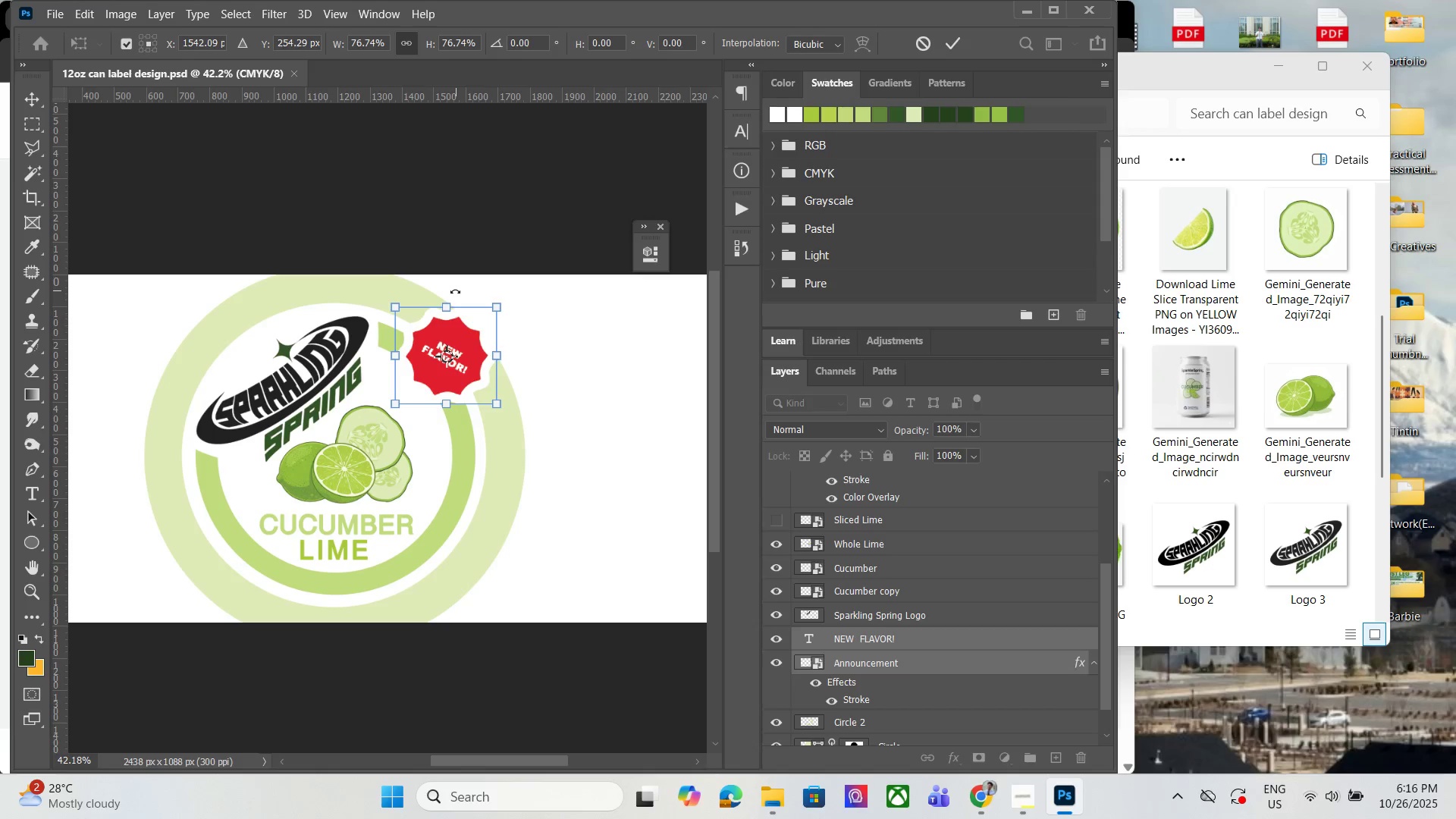 
left_click_drag(start_coordinate=[455, 290], to_coordinate=[468, 292])
 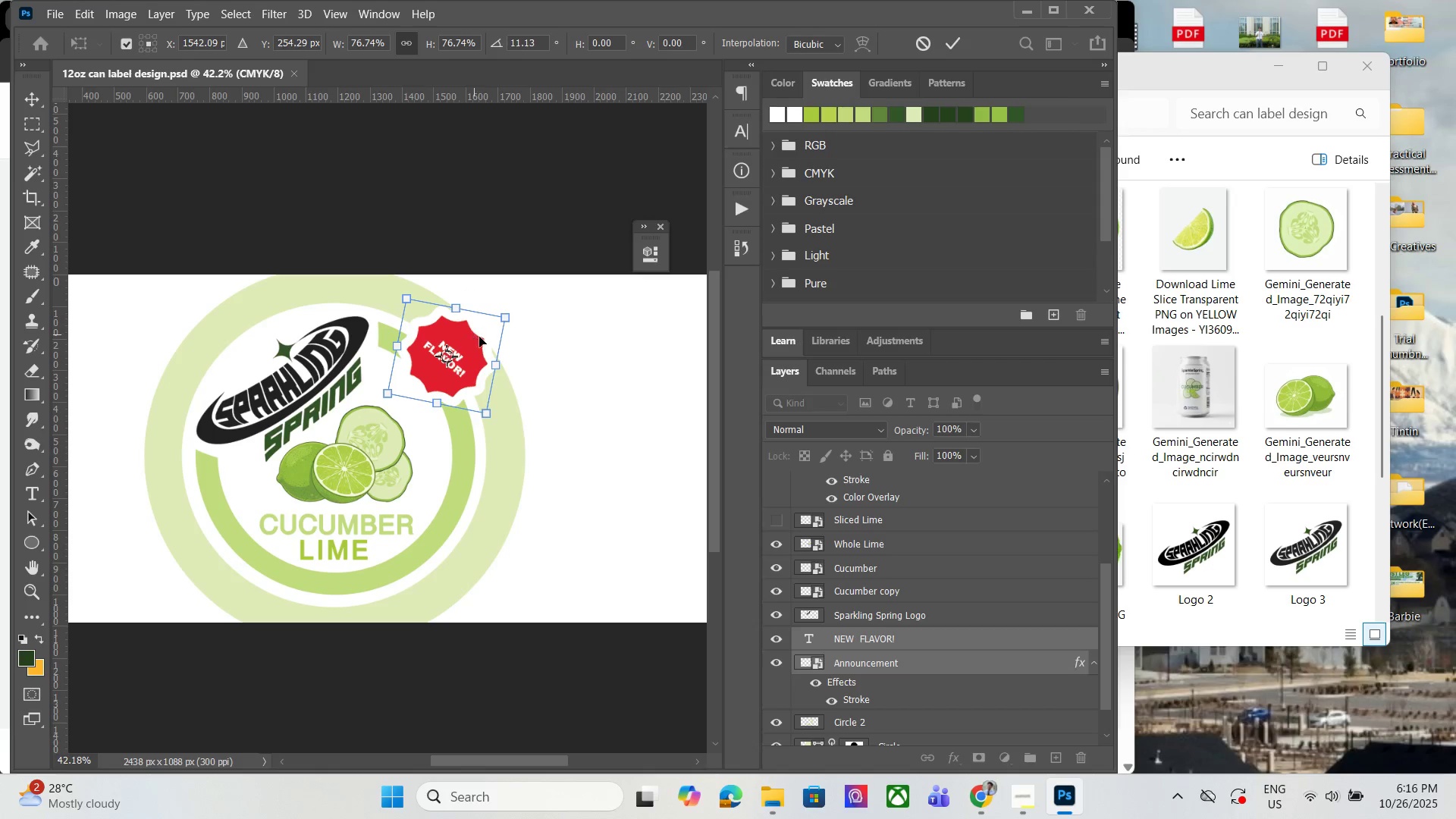 
key(ArrowUp)
 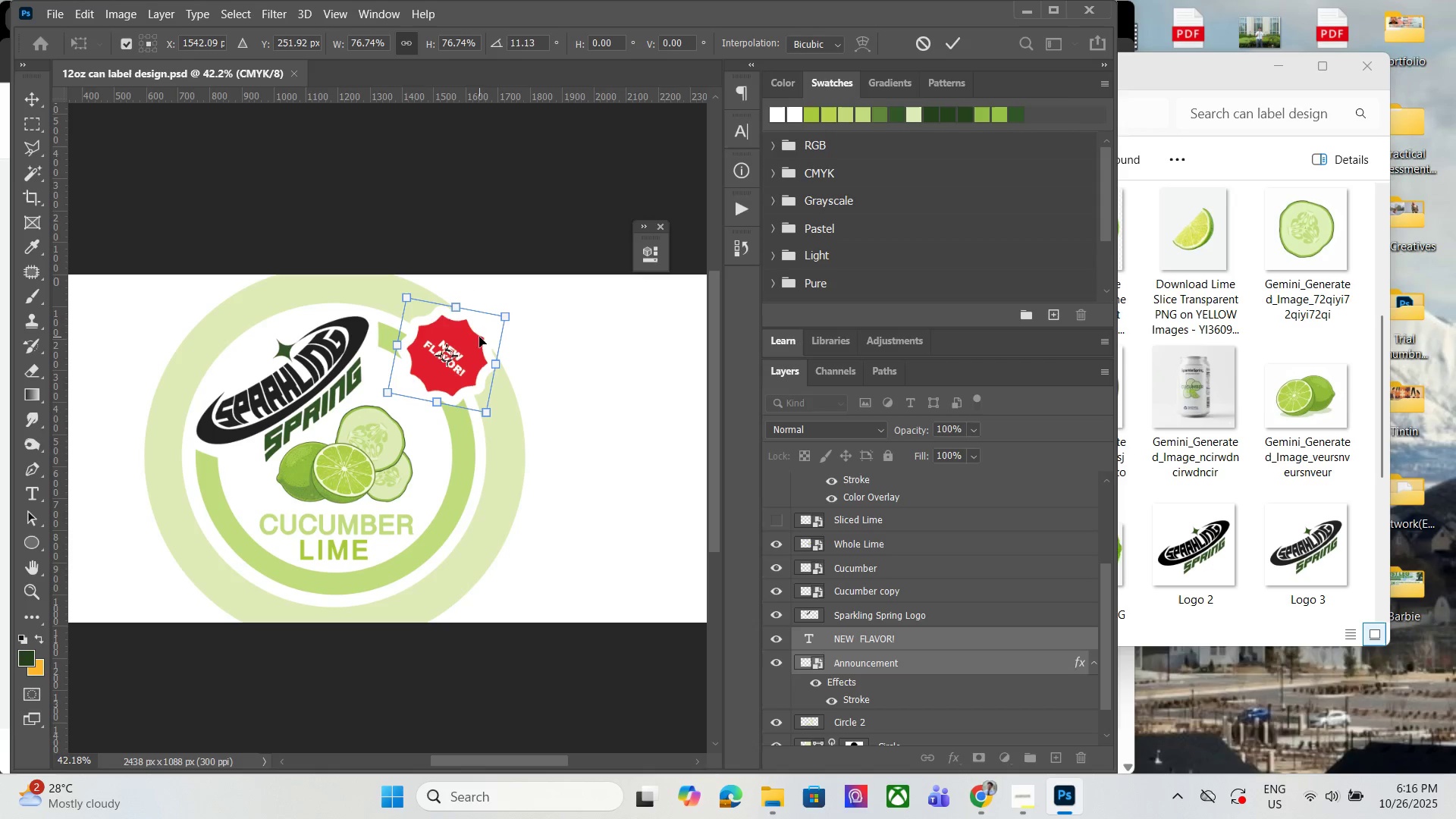 
key(ArrowUp)
 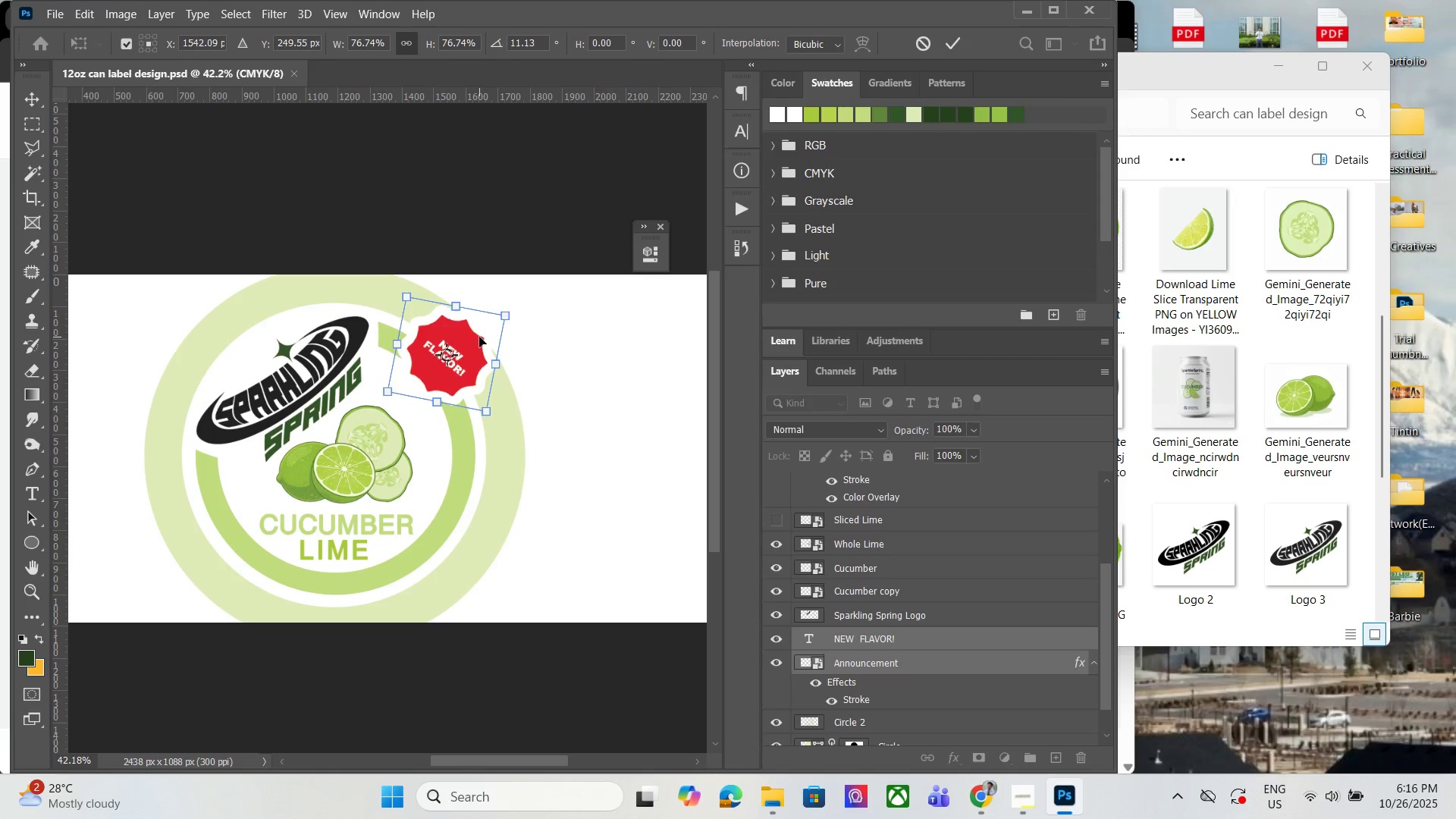 
key(ArrowUp)
 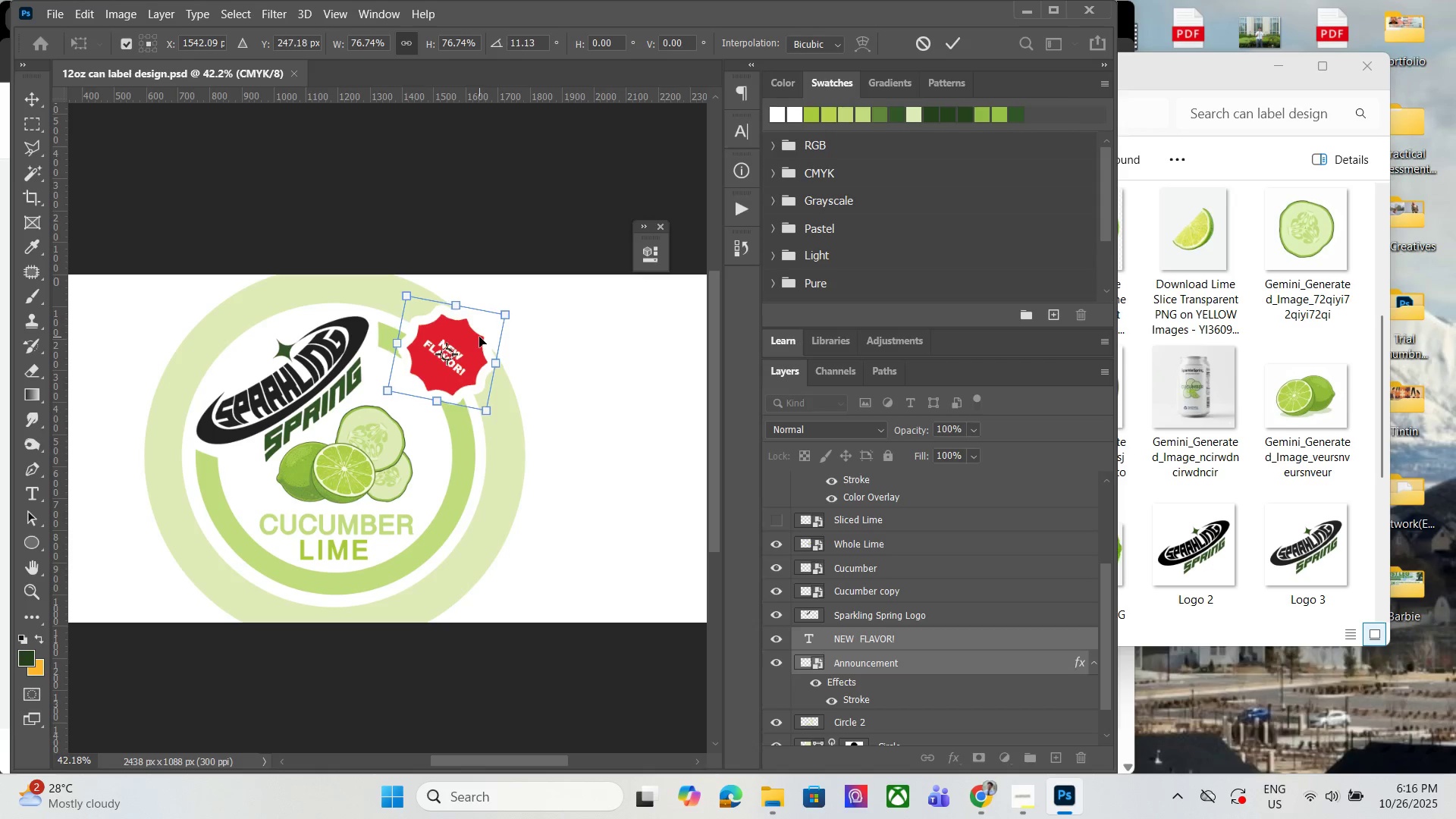 
key(ArrowUp)
 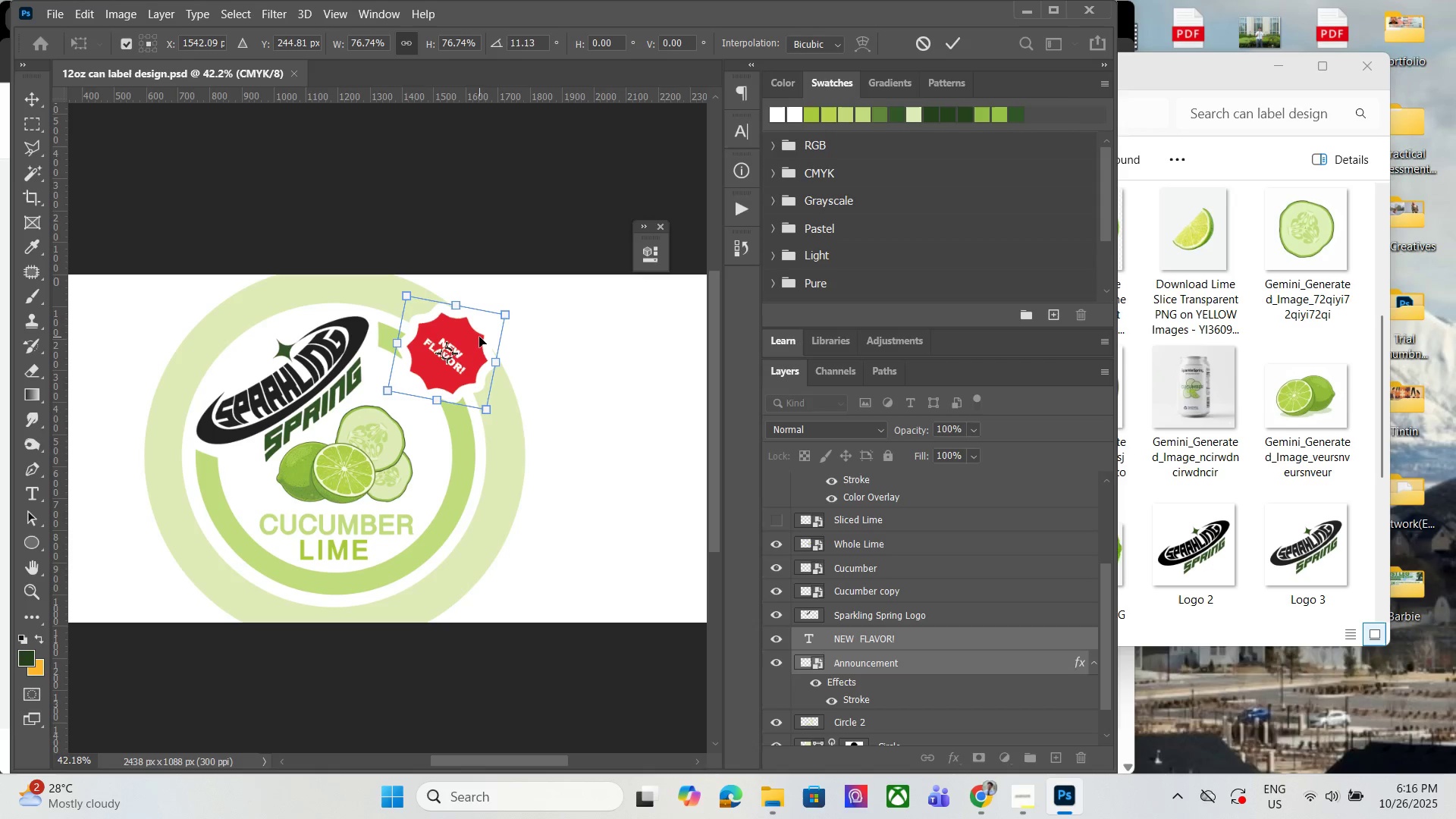 
key(ArrowUp)
 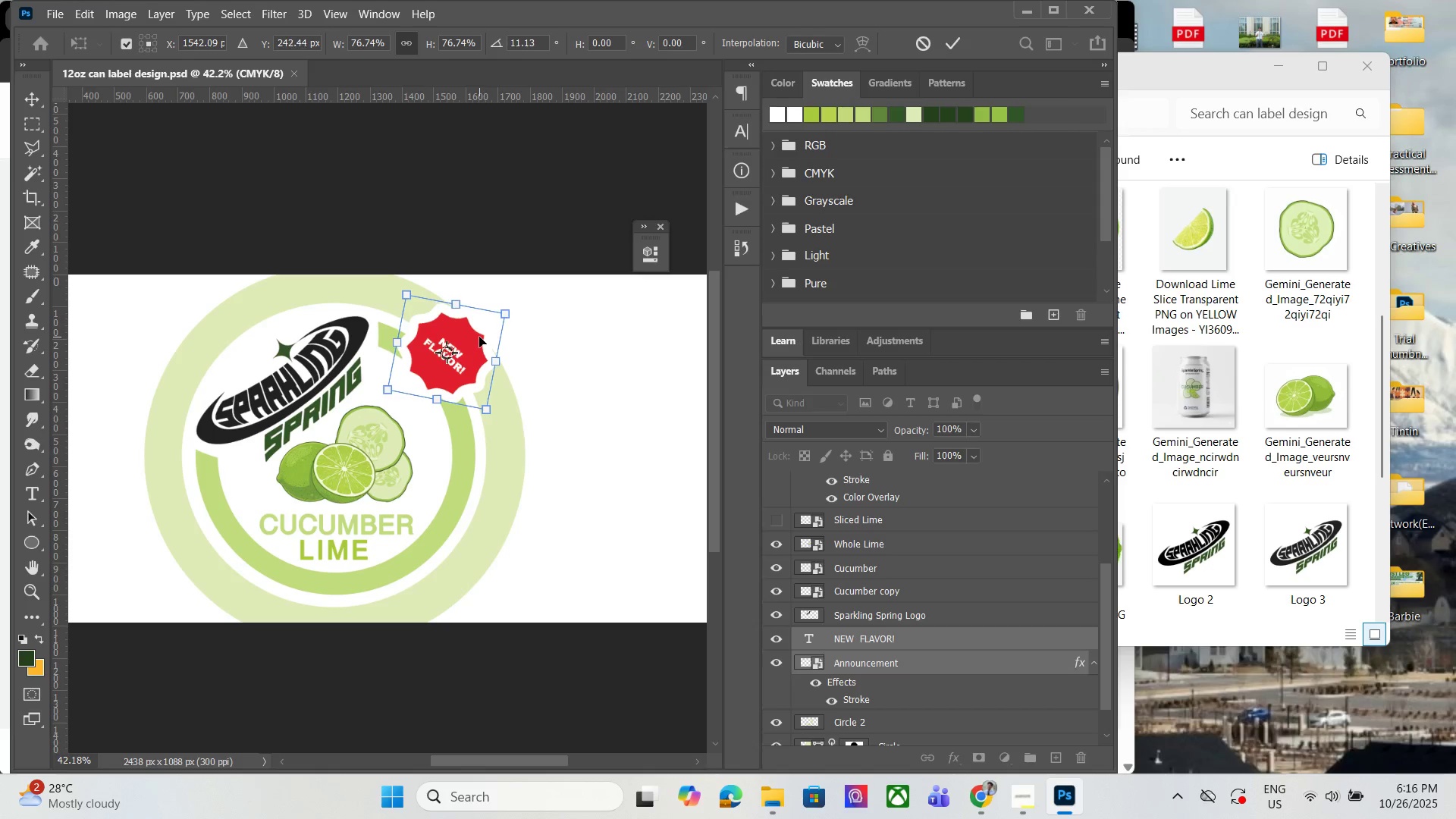 
key(ArrowRight)
 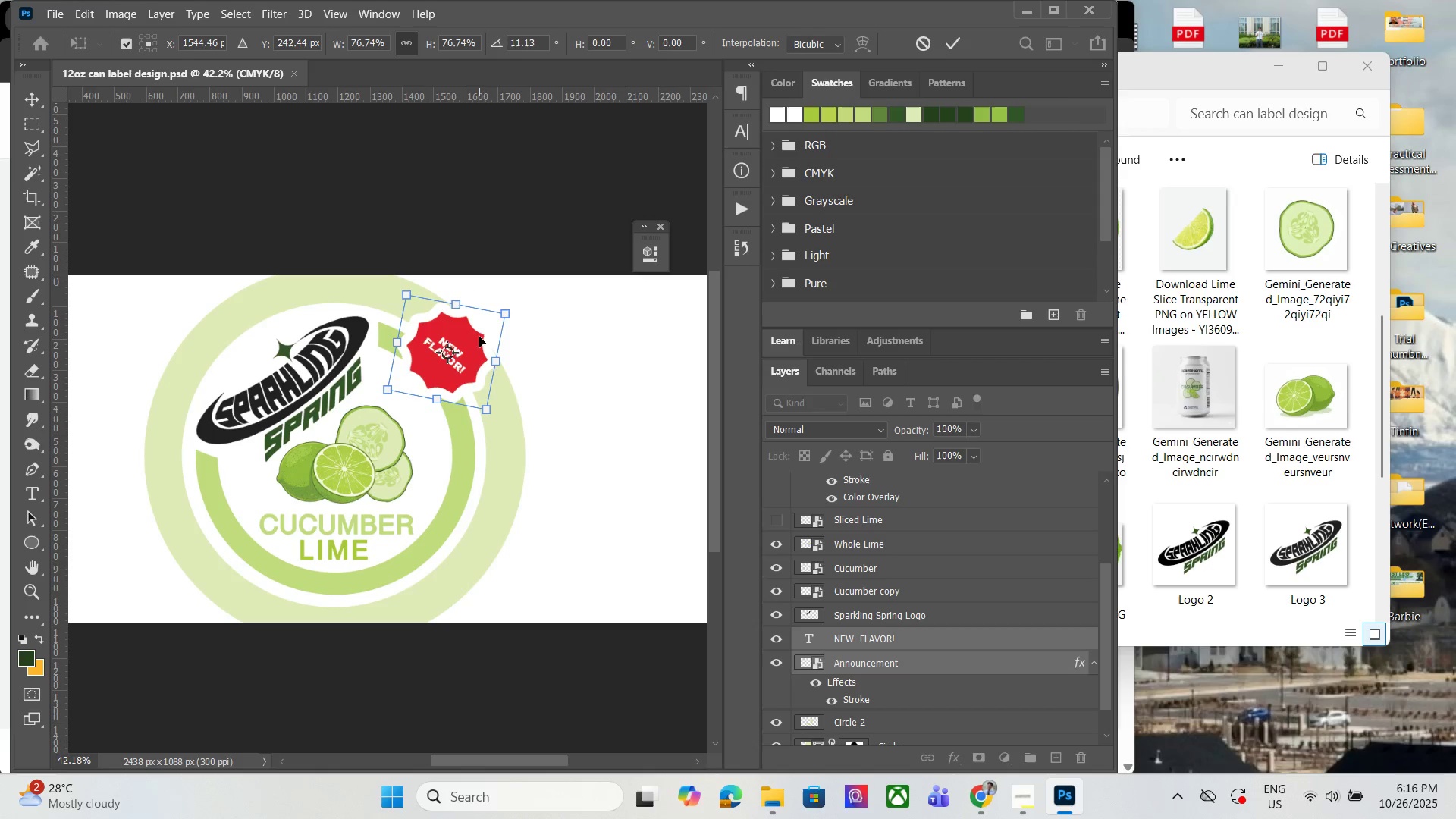 
key(ArrowRight)
 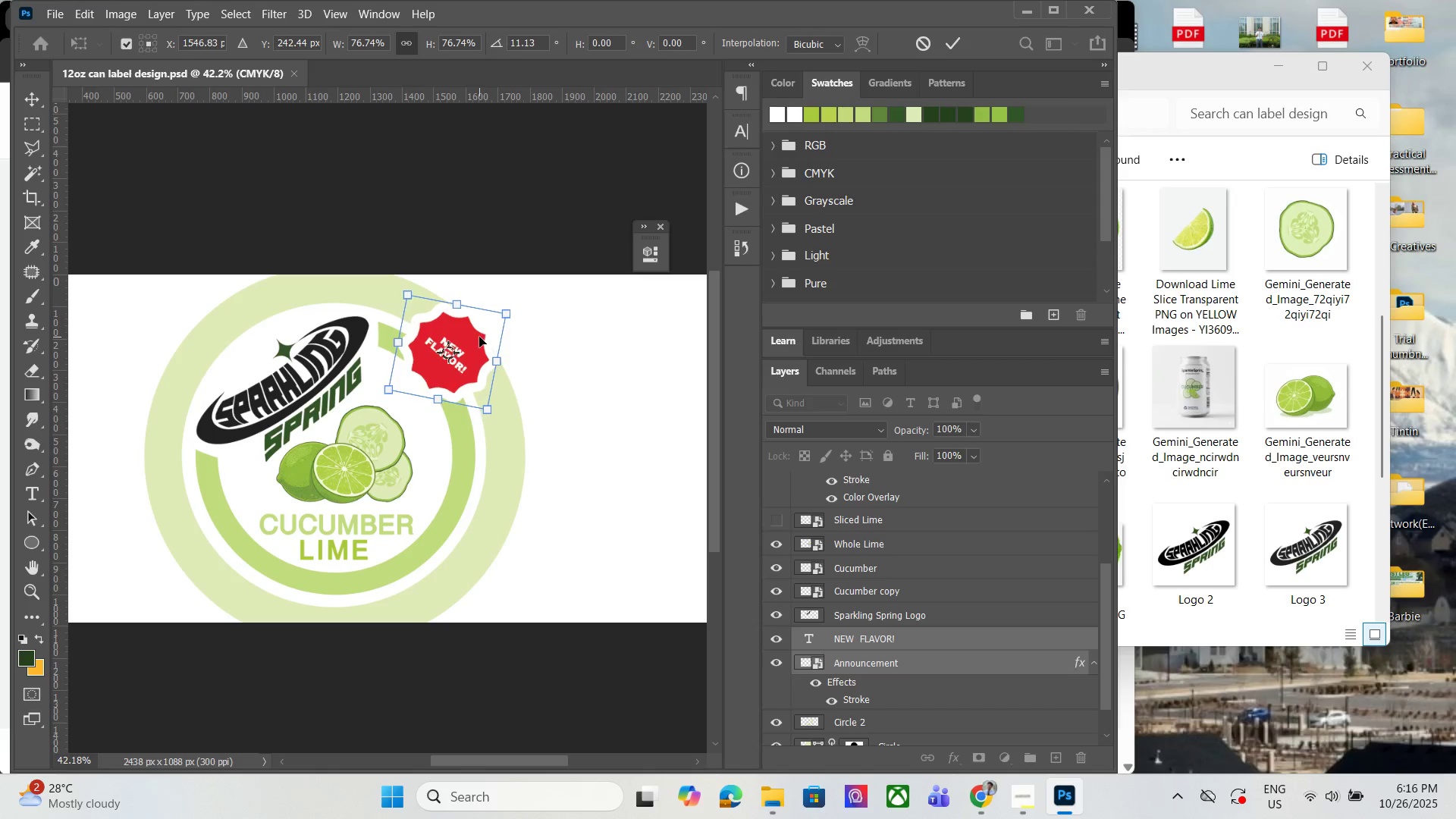 
key(ArrowRight)
 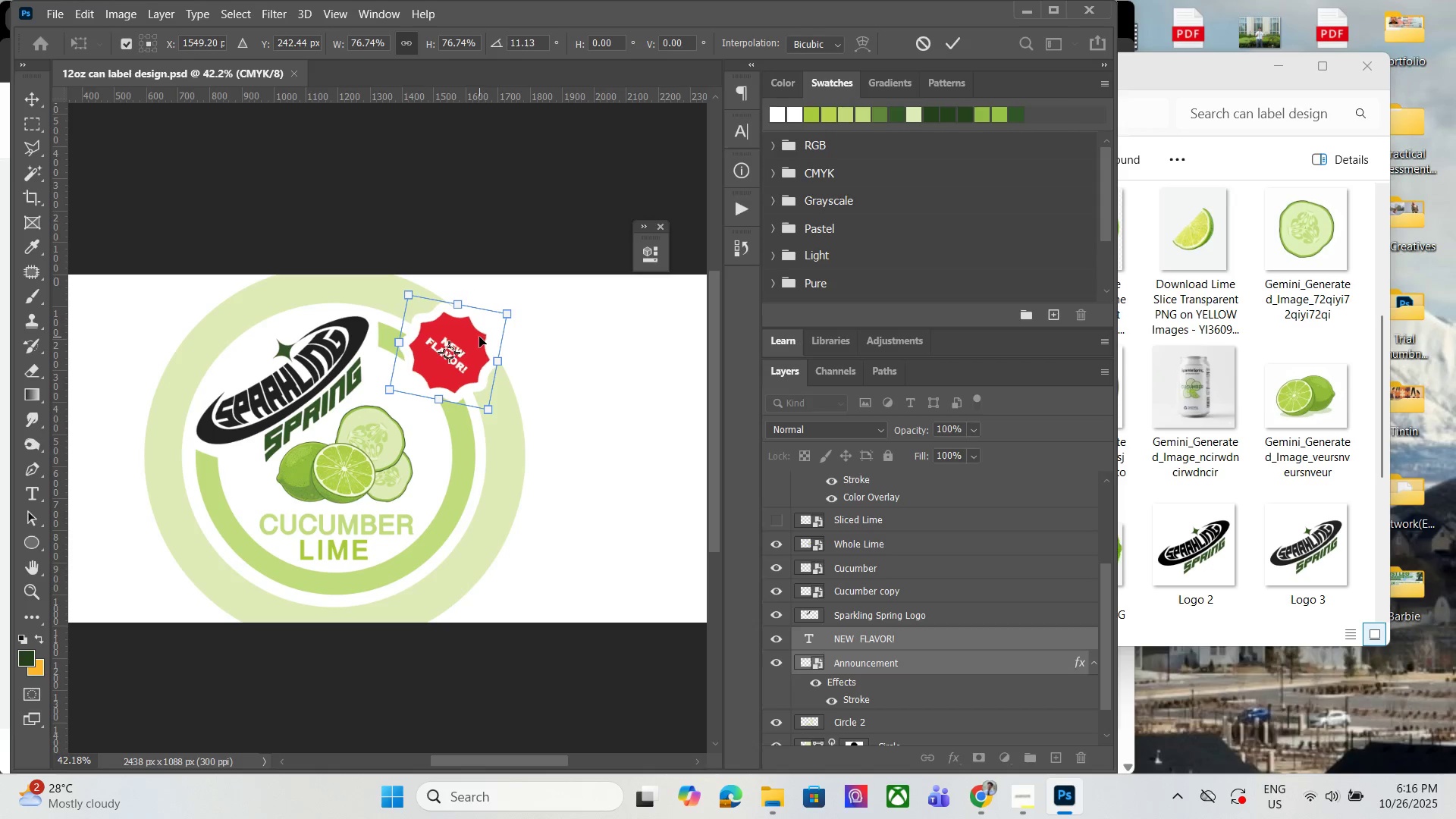 
key(ArrowUp)
 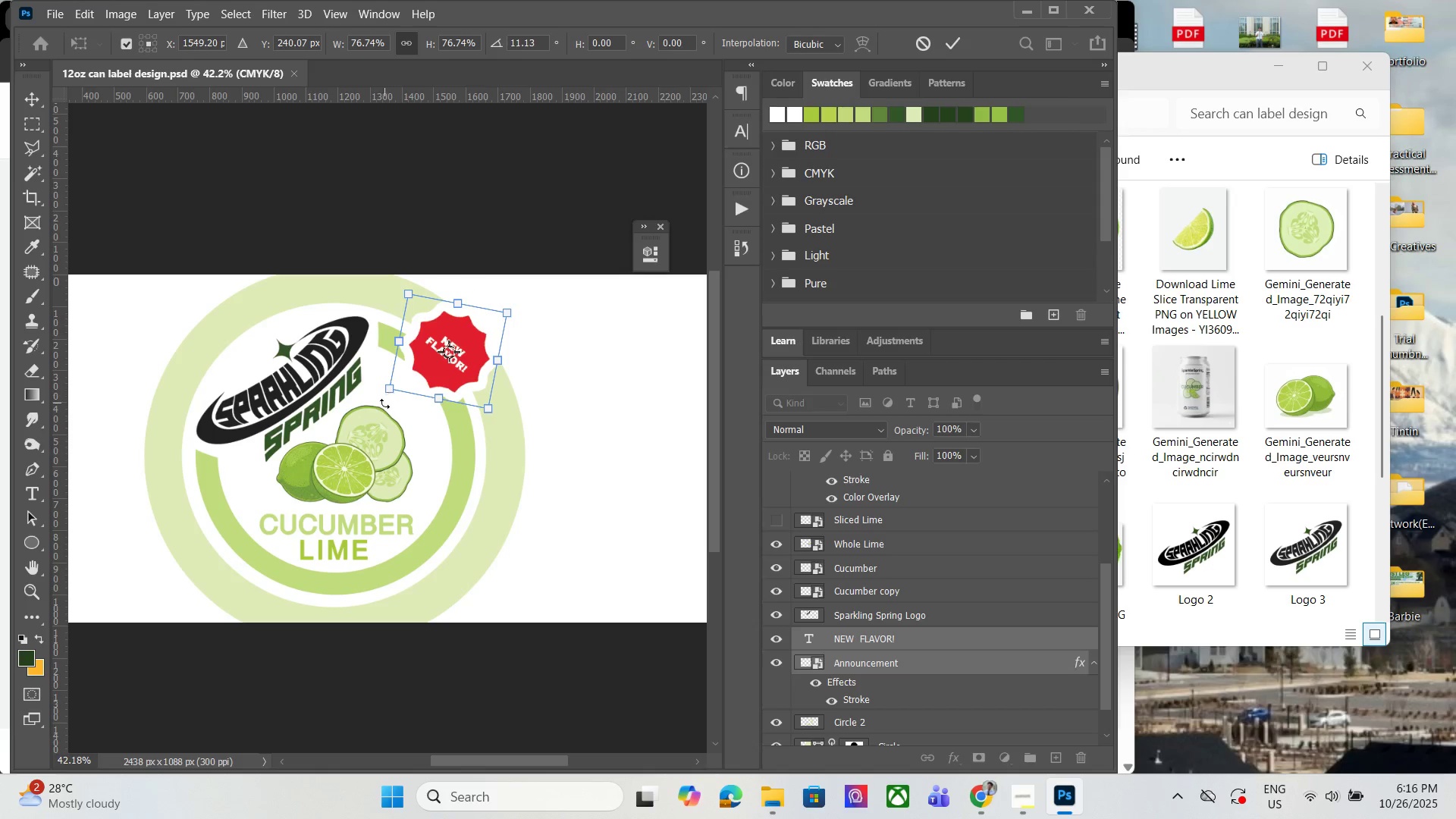 
left_click([394, 393])
 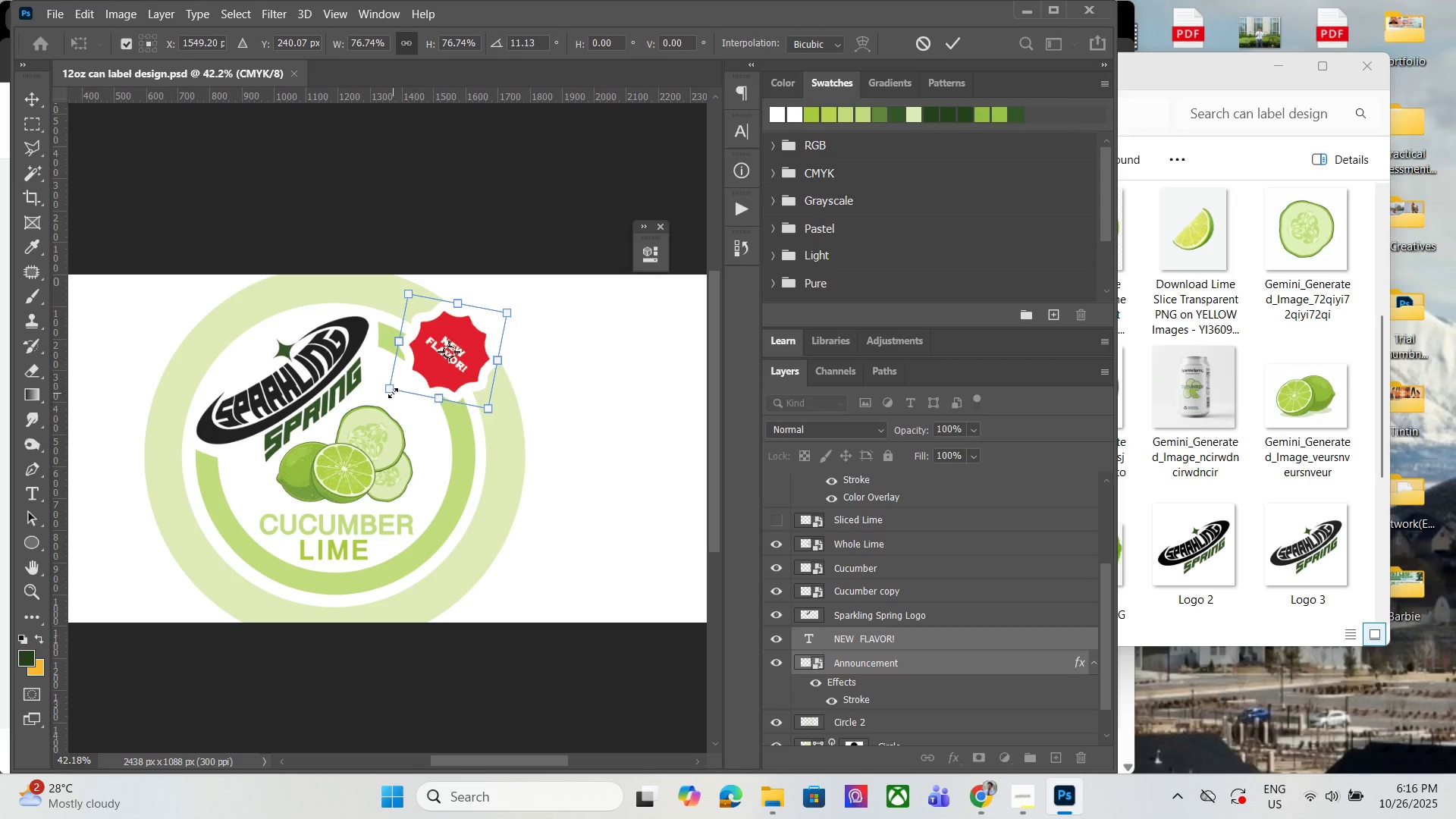 
left_click_drag(start_coordinate=[393, 393], to_coordinate=[387, 394])
 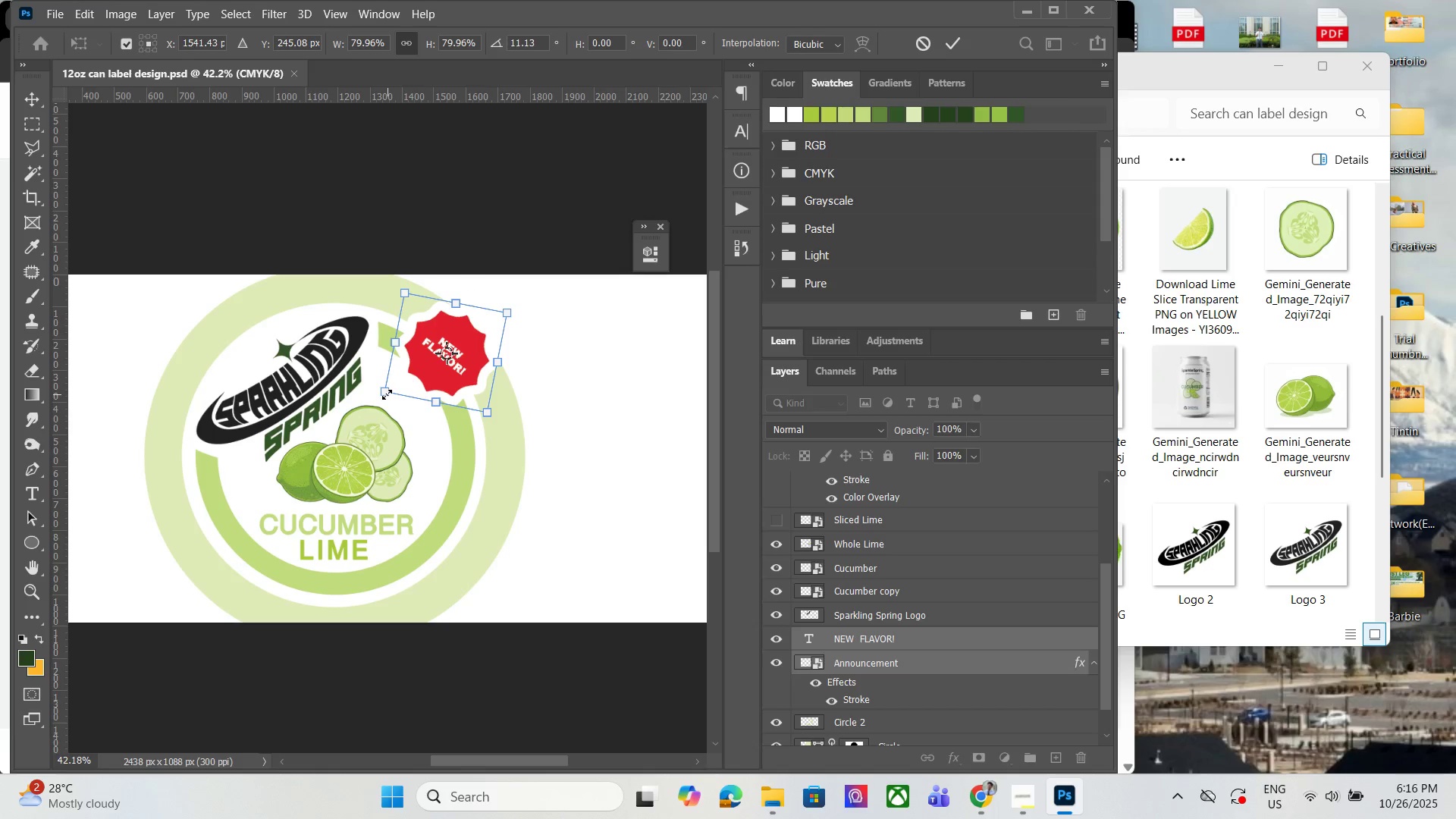 
key(Enter)
 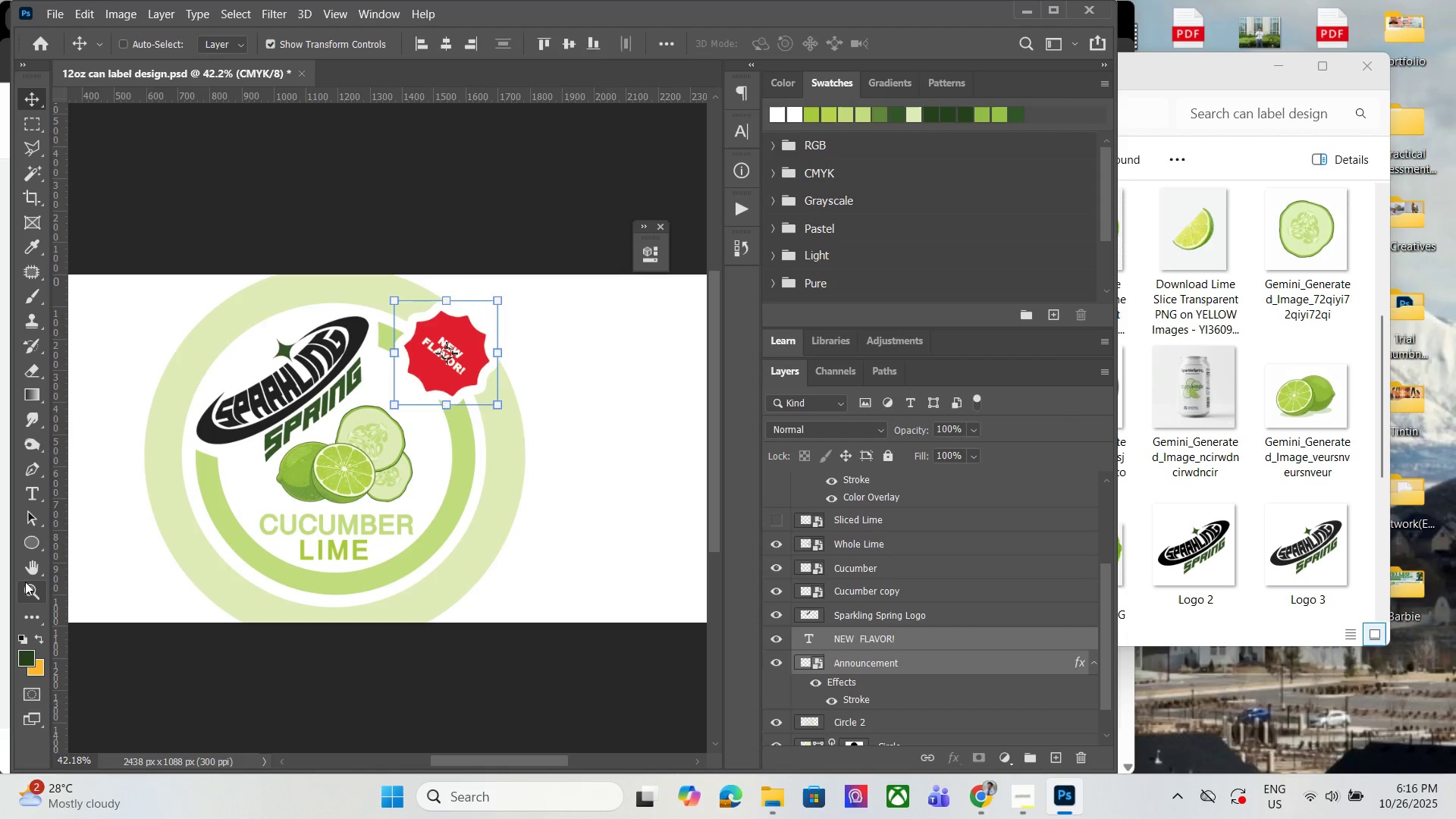 
left_click([34, 584])
 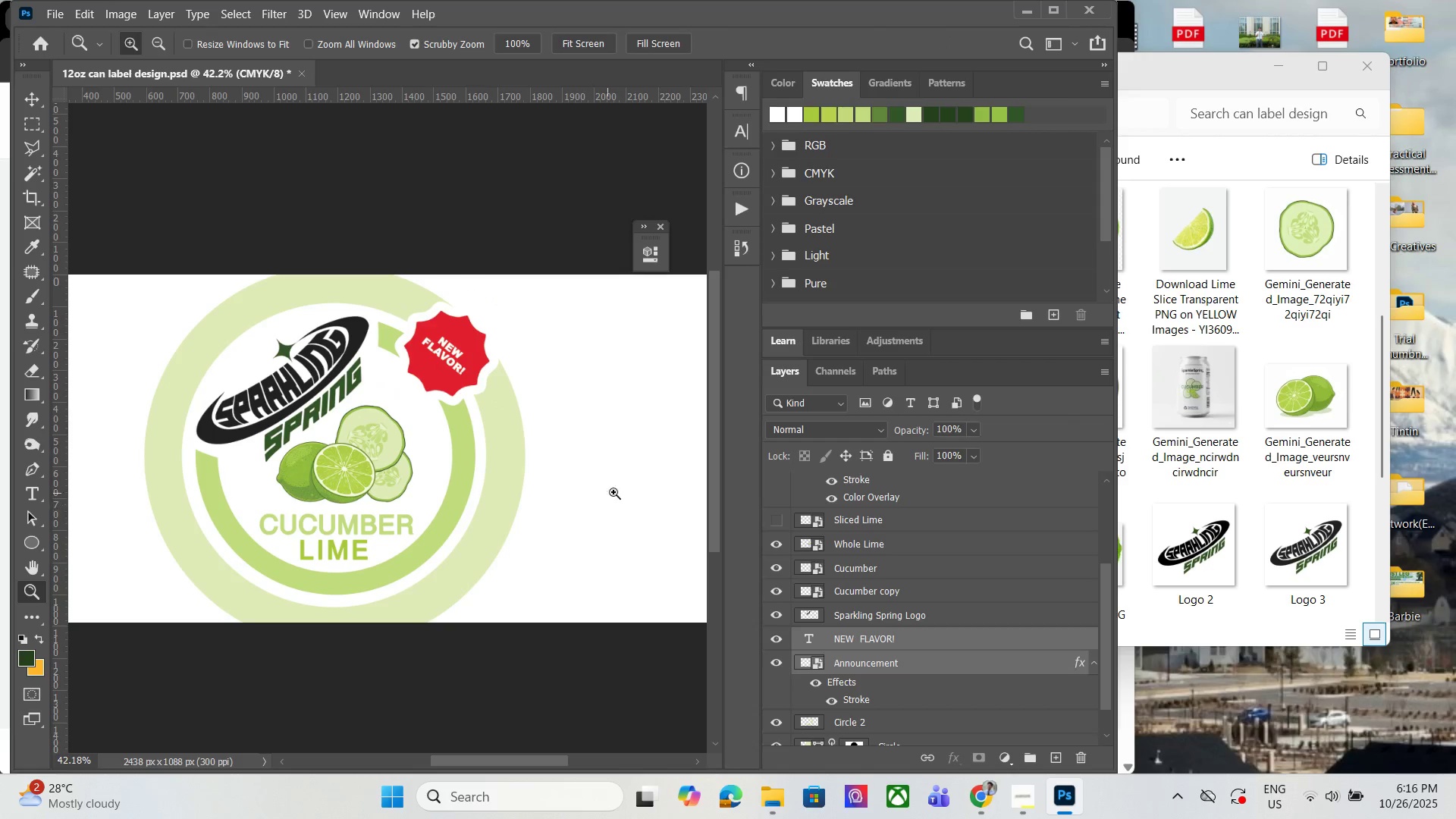 
hold_key(key=AltLeft, duration=1.36)
scroll: coordinate [629, 451], scroll_direction: down, amount: 3.0
 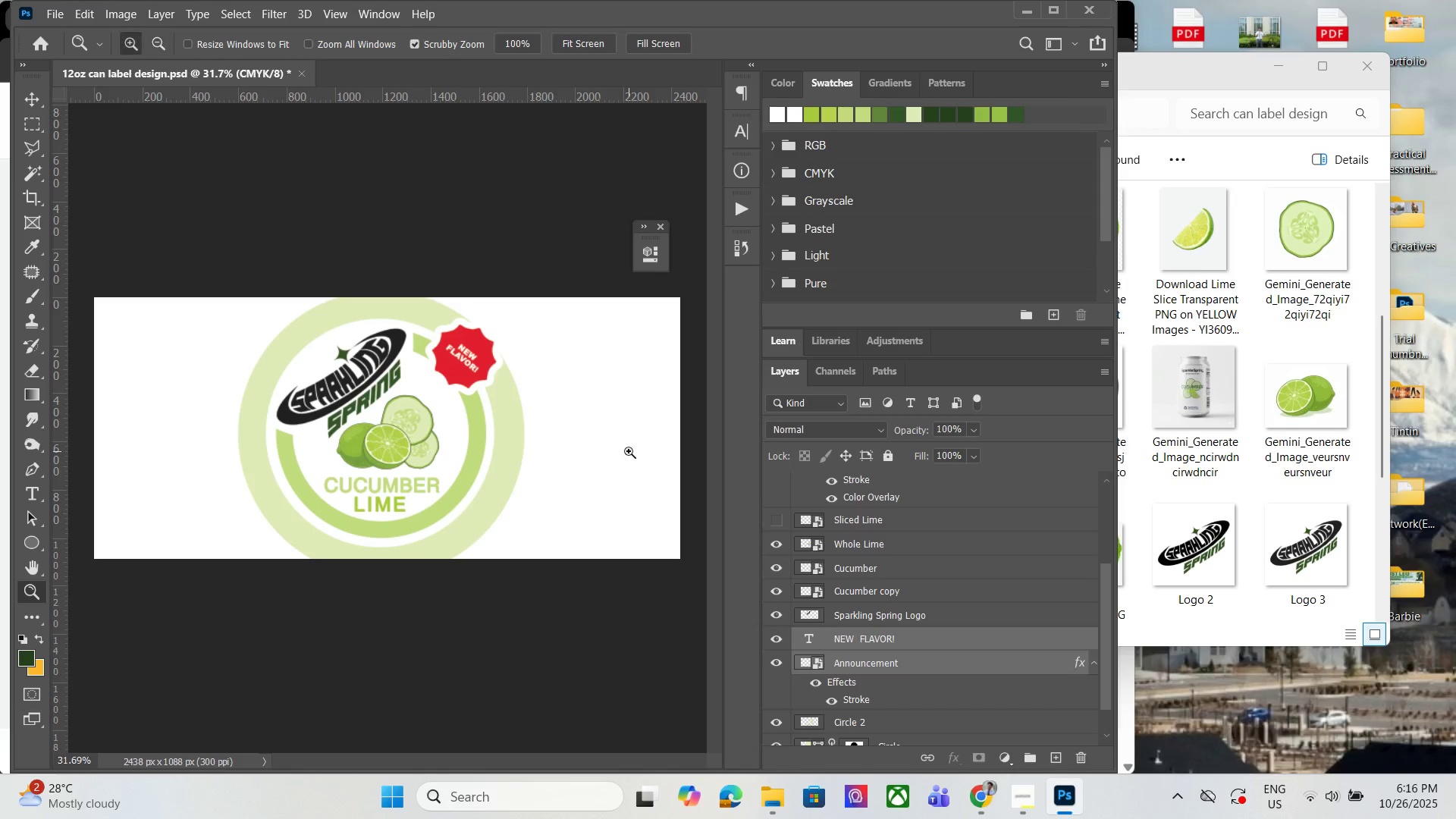 
key(Control+ControlLeft)
 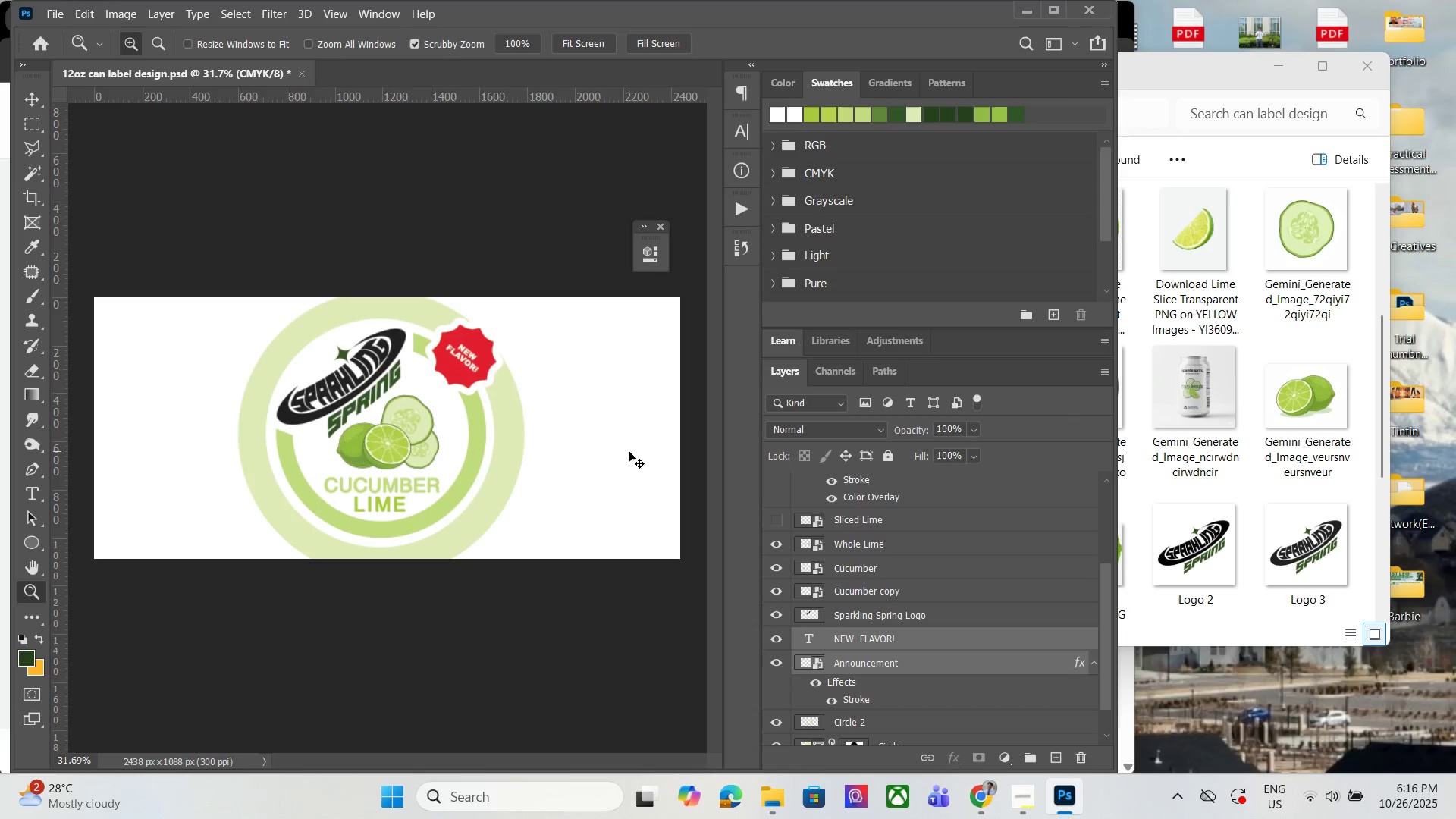 
key(Control+S)
 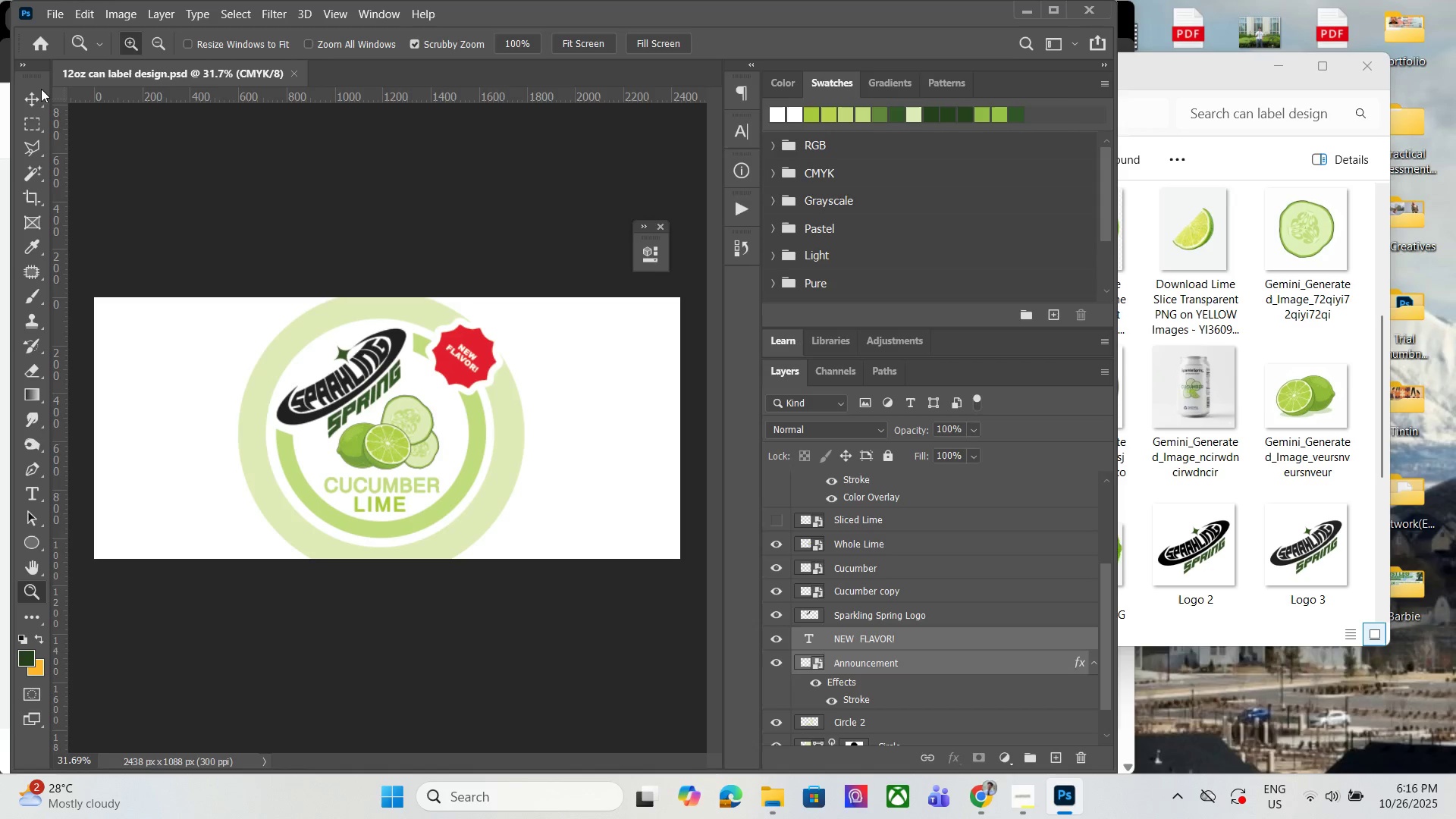 
left_click([37, 93])
 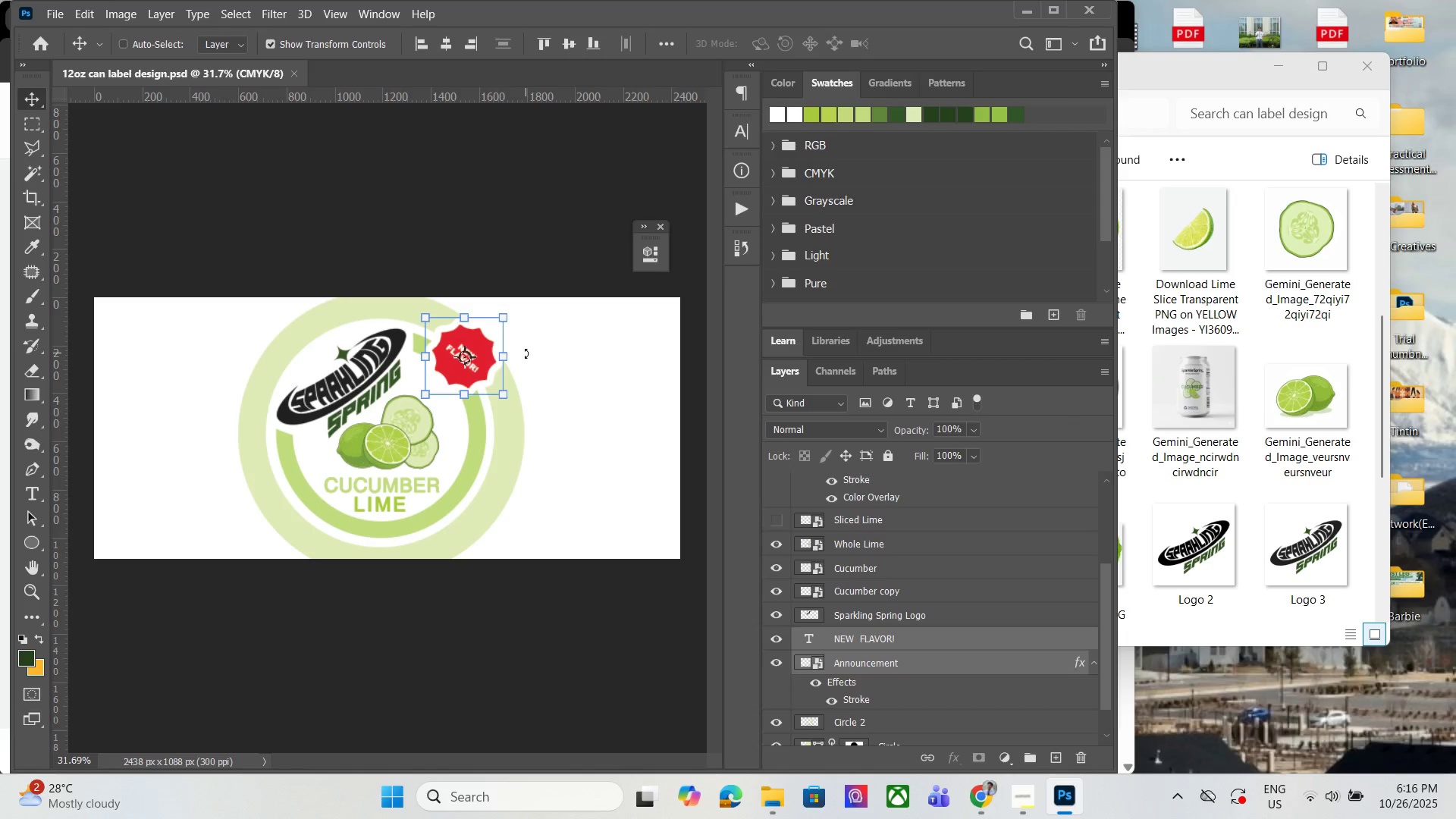 
left_click([522, 353])
 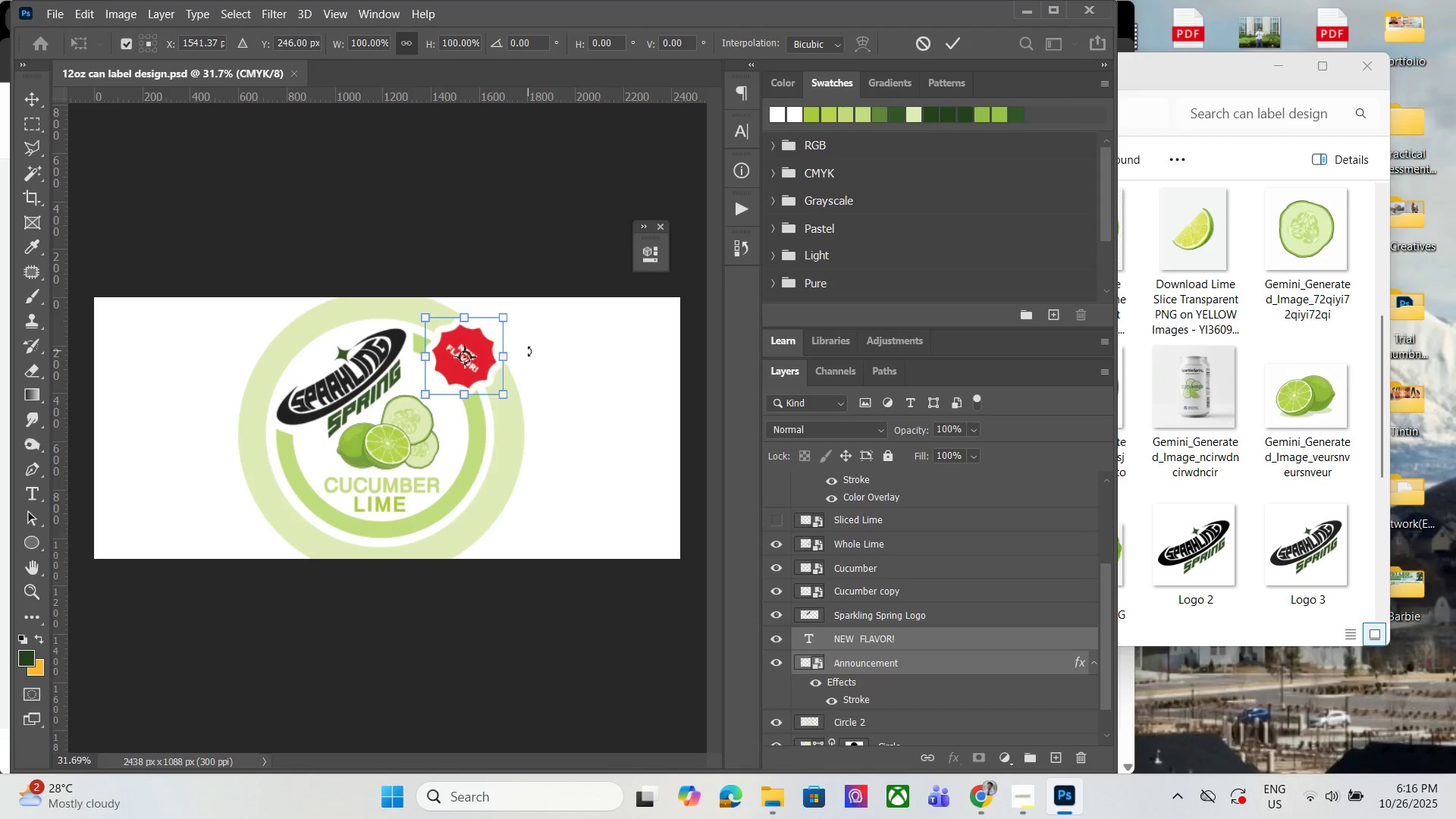 
left_click_drag(start_coordinate=[529, 351], to_coordinate=[525, 342])
 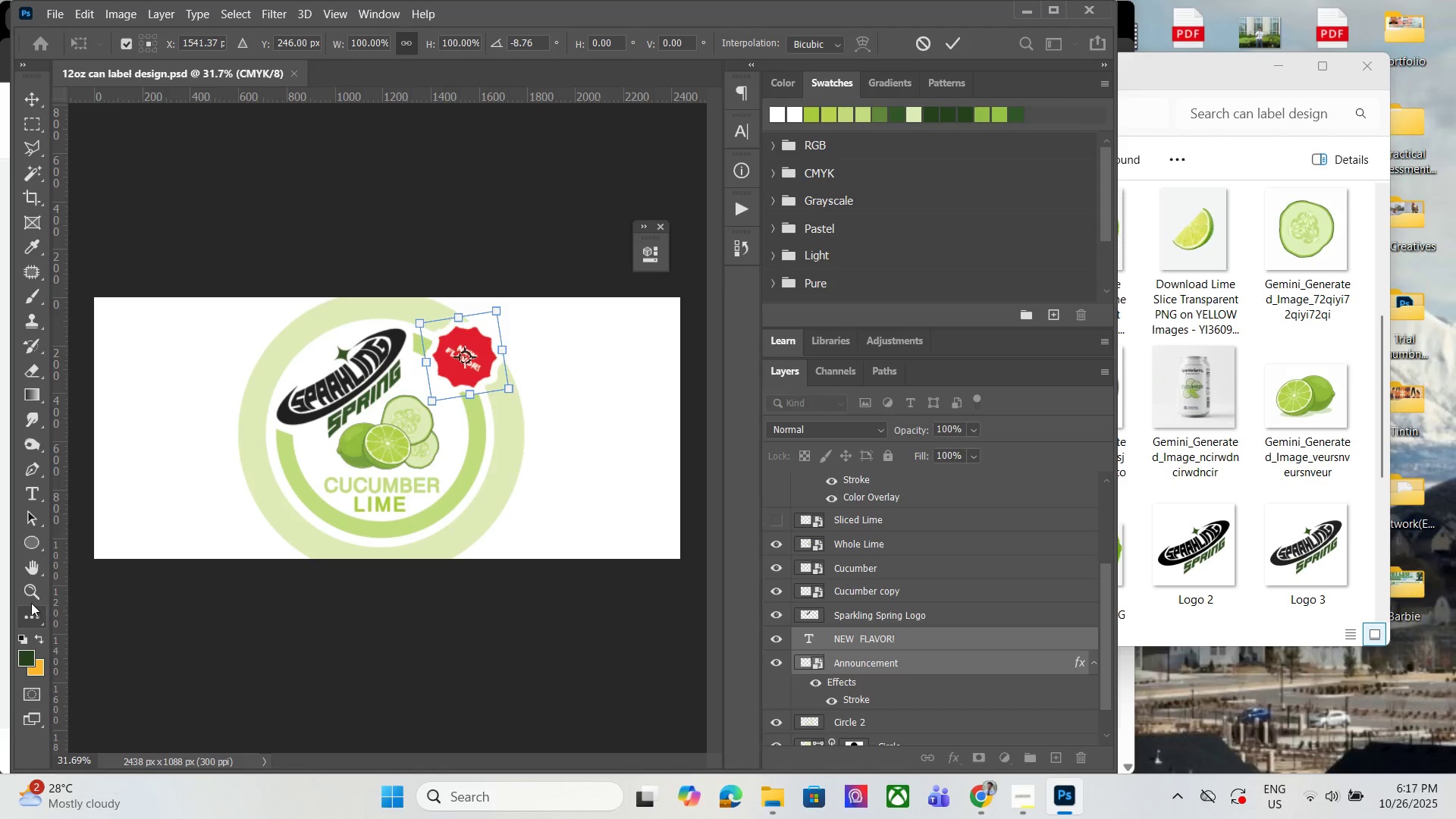 
left_click([30, 597])
 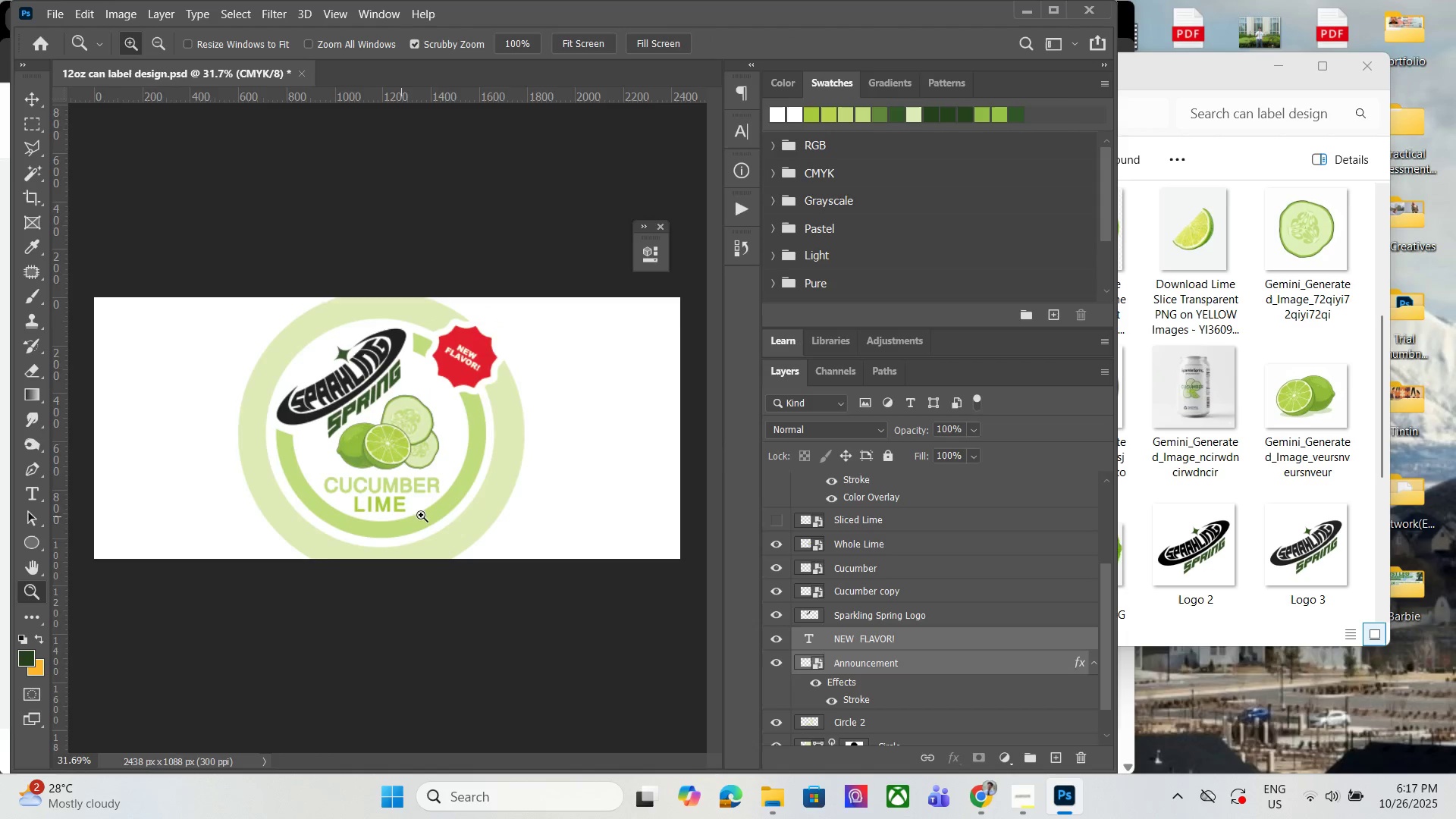 
hold_key(key=AltLeft, duration=0.63)
scroll: coordinate [444, 485], scroll_direction: none, amount: 0.0
 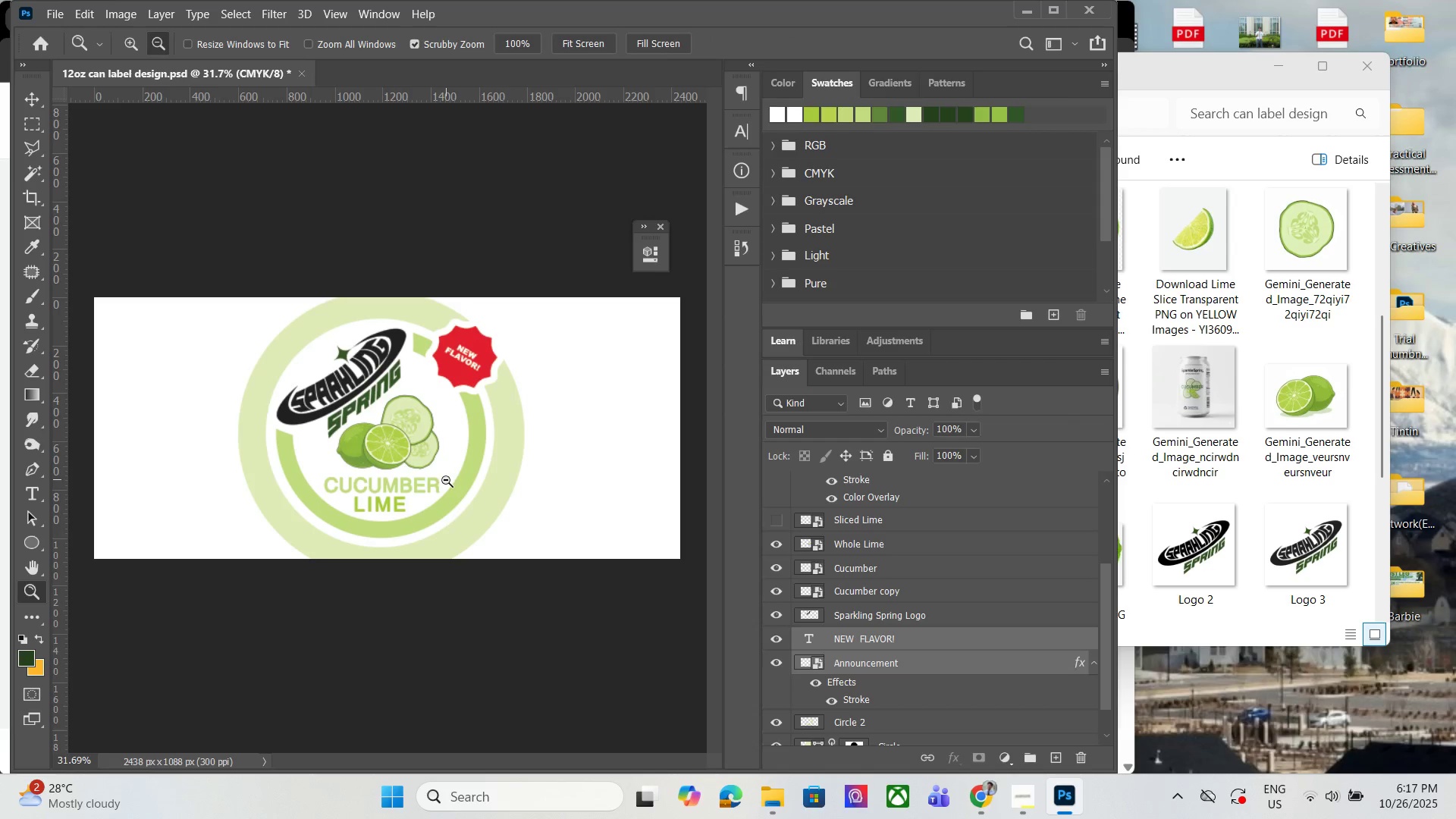 
key(Control+ControlLeft)
 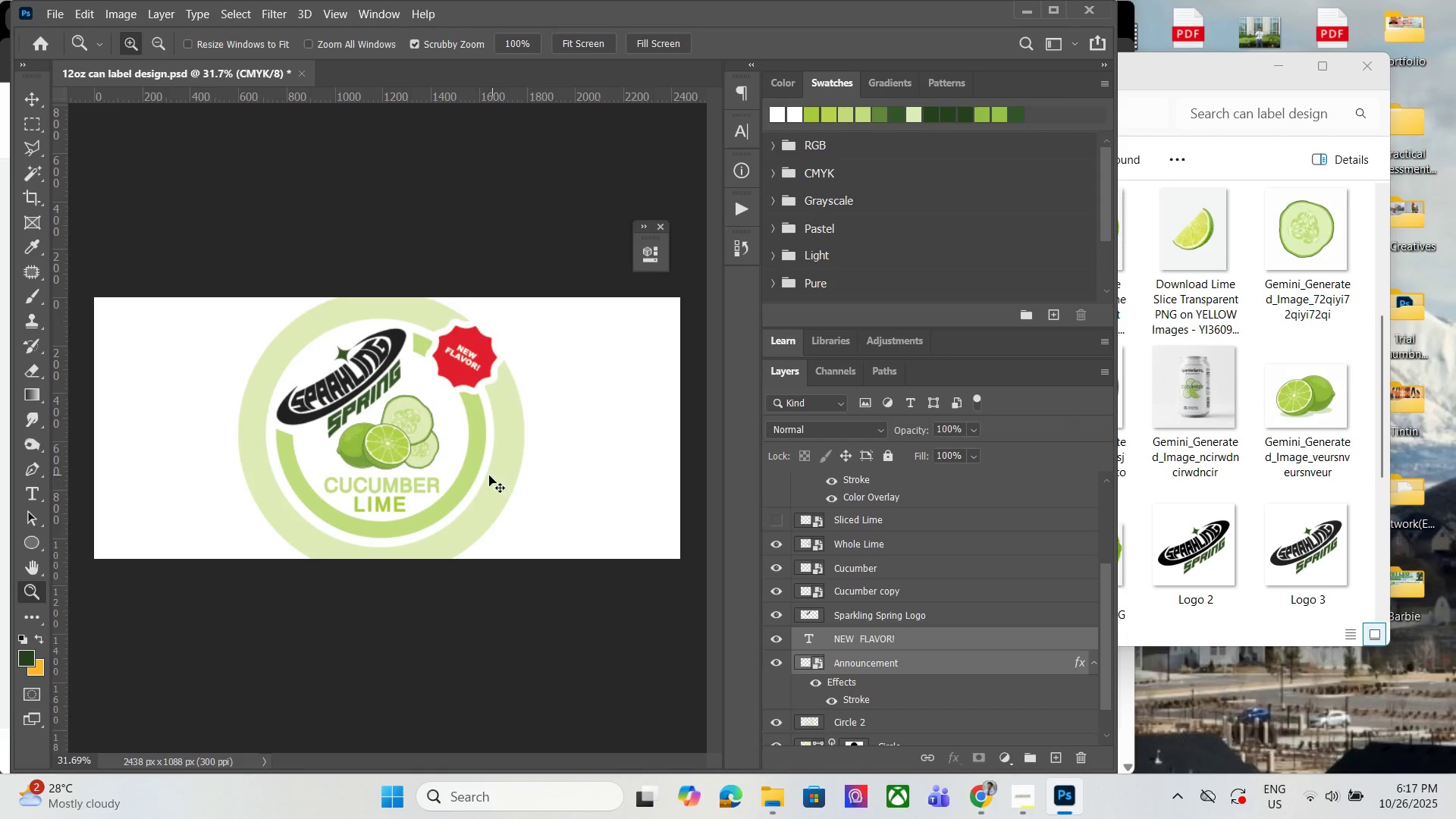 
key(Control+S)
 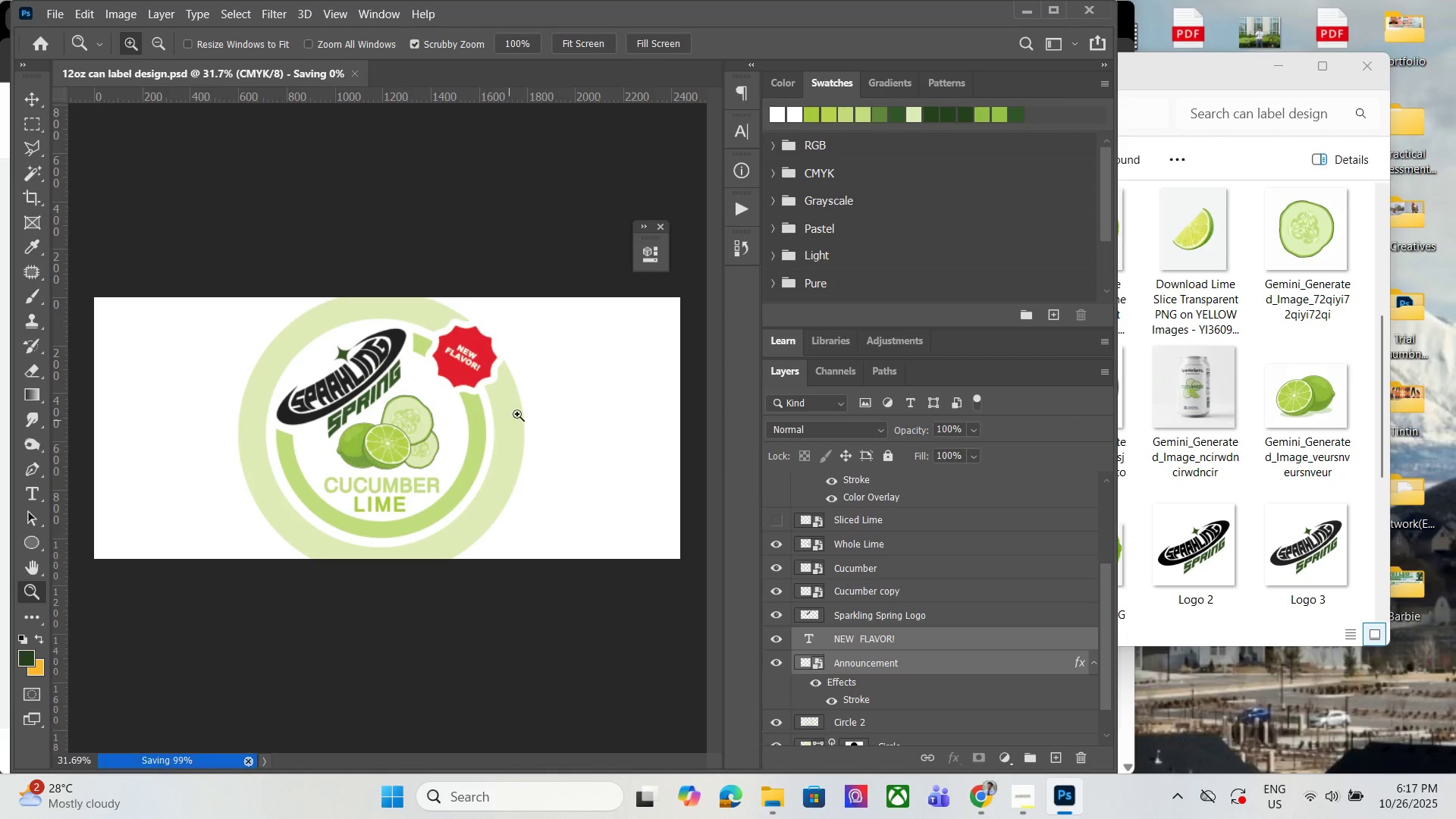 
key(Alt+AltLeft)
 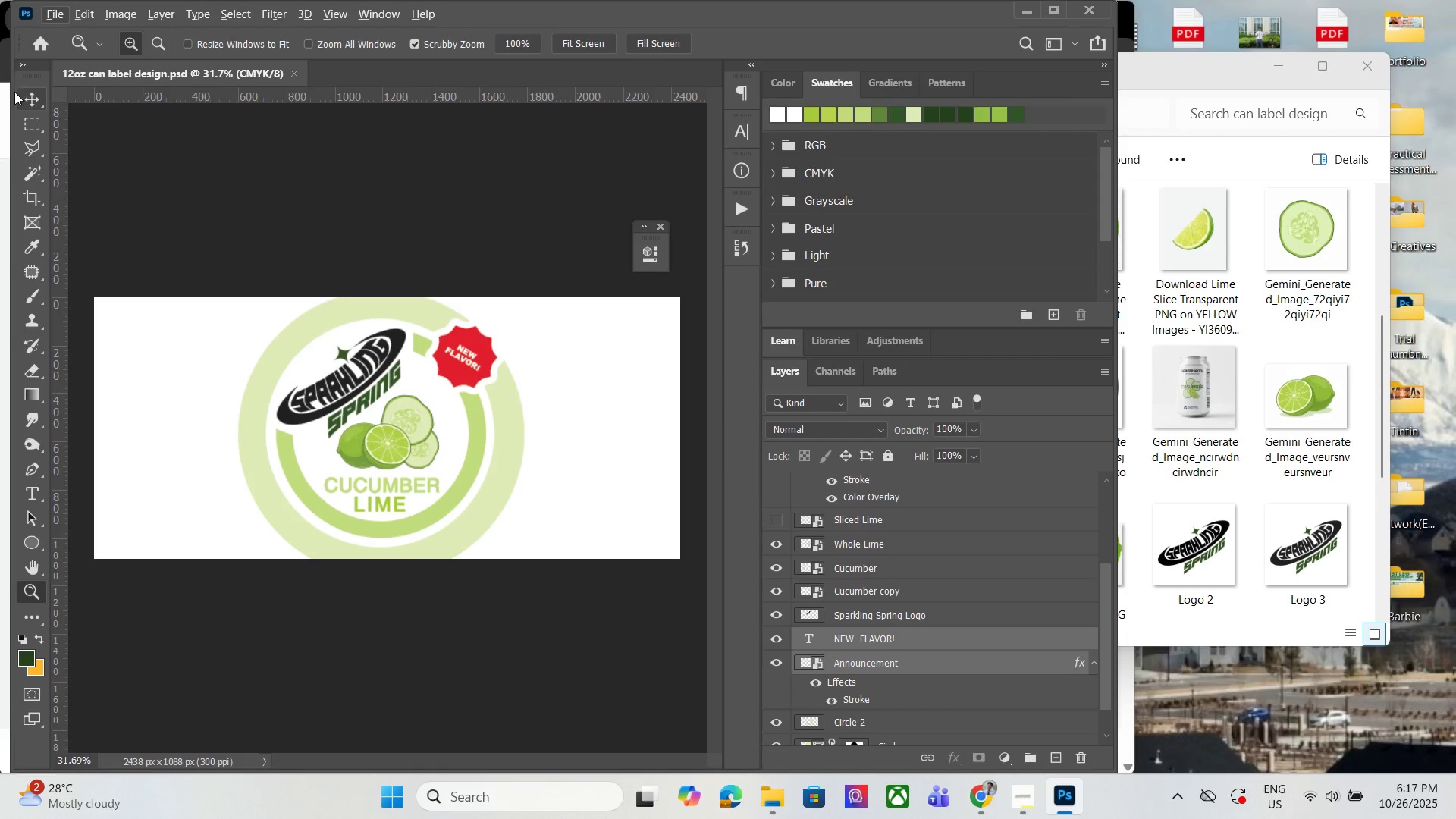 
left_click([35, 101])
 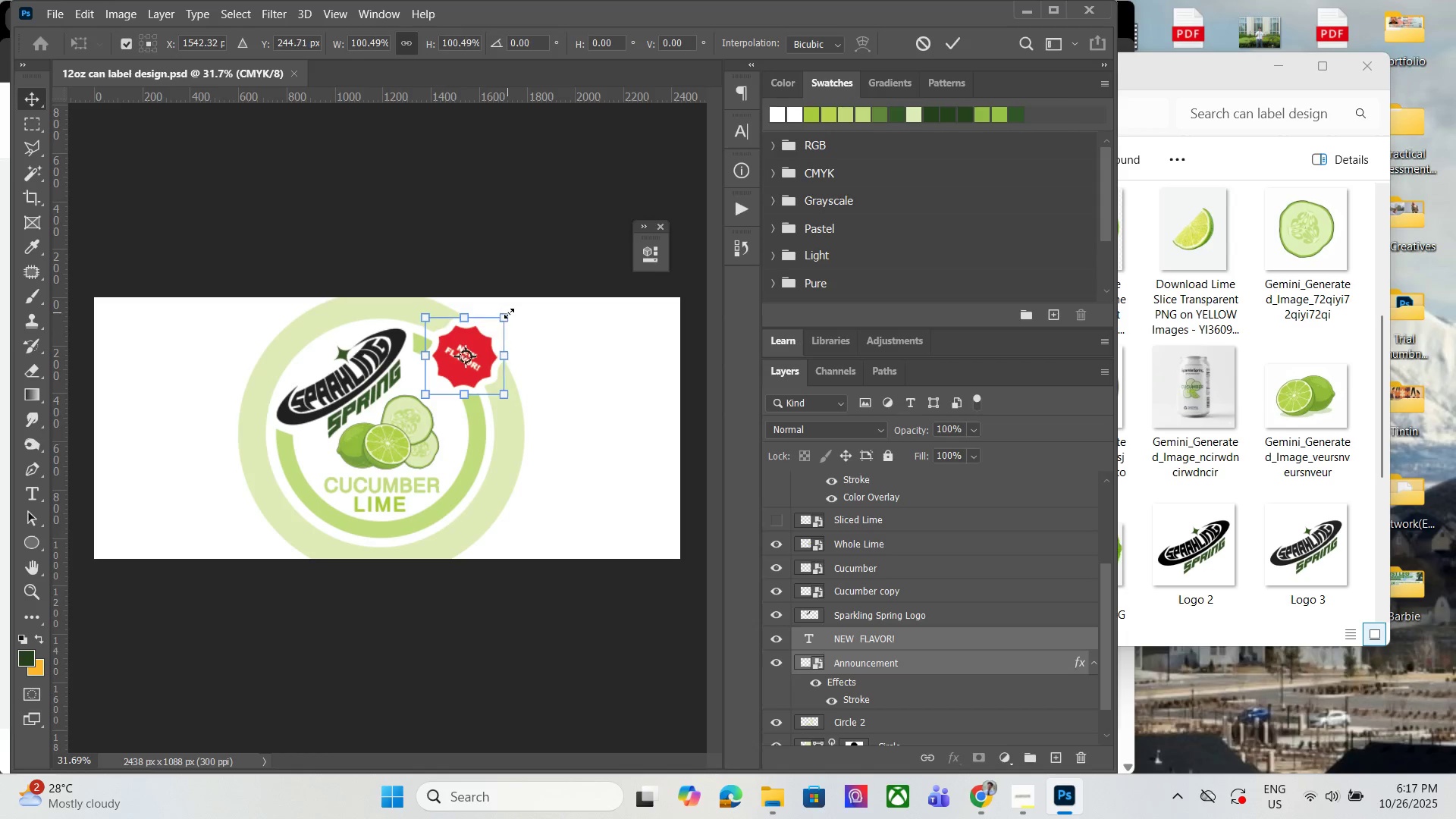 
left_click_drag(start_coordinate=[509, 313], to_coordinate=[513, 309])
 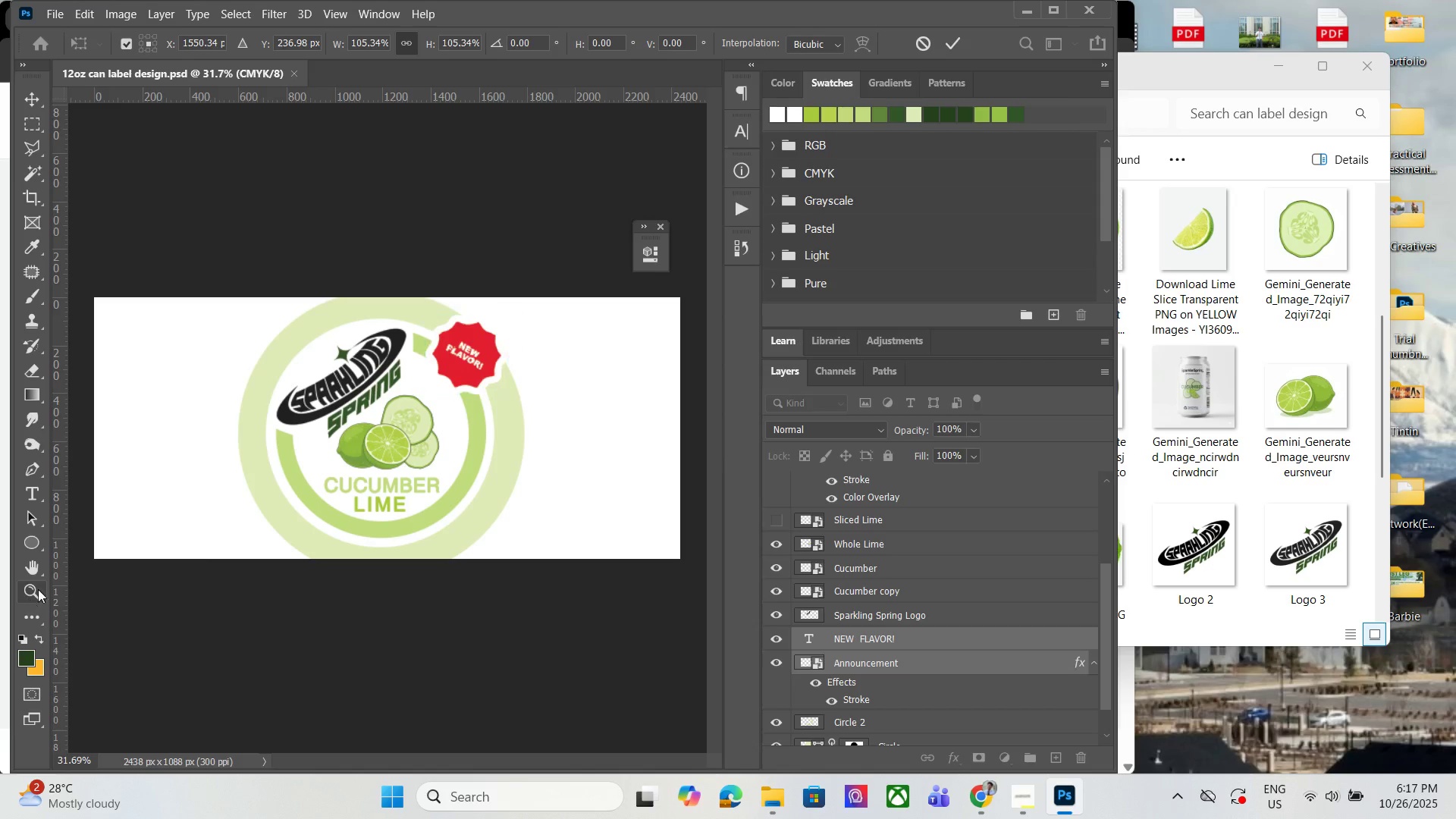 
hold_key(key=AltLeft, duration=0.52)
scroll: coordinate [438, 548], scroll_direction: down, amount: 1.0
 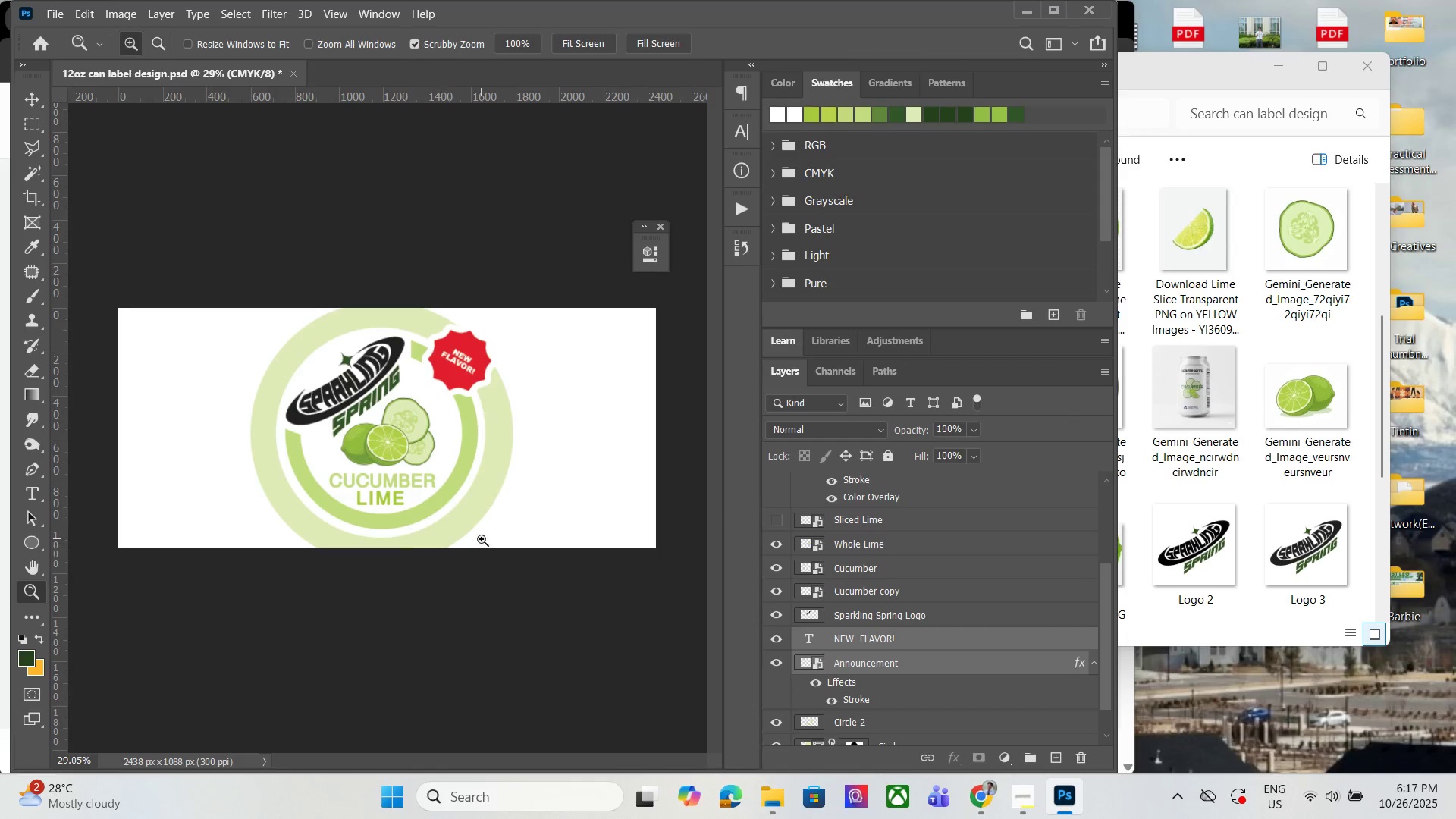 
key(Control+ControlLeft)
 